 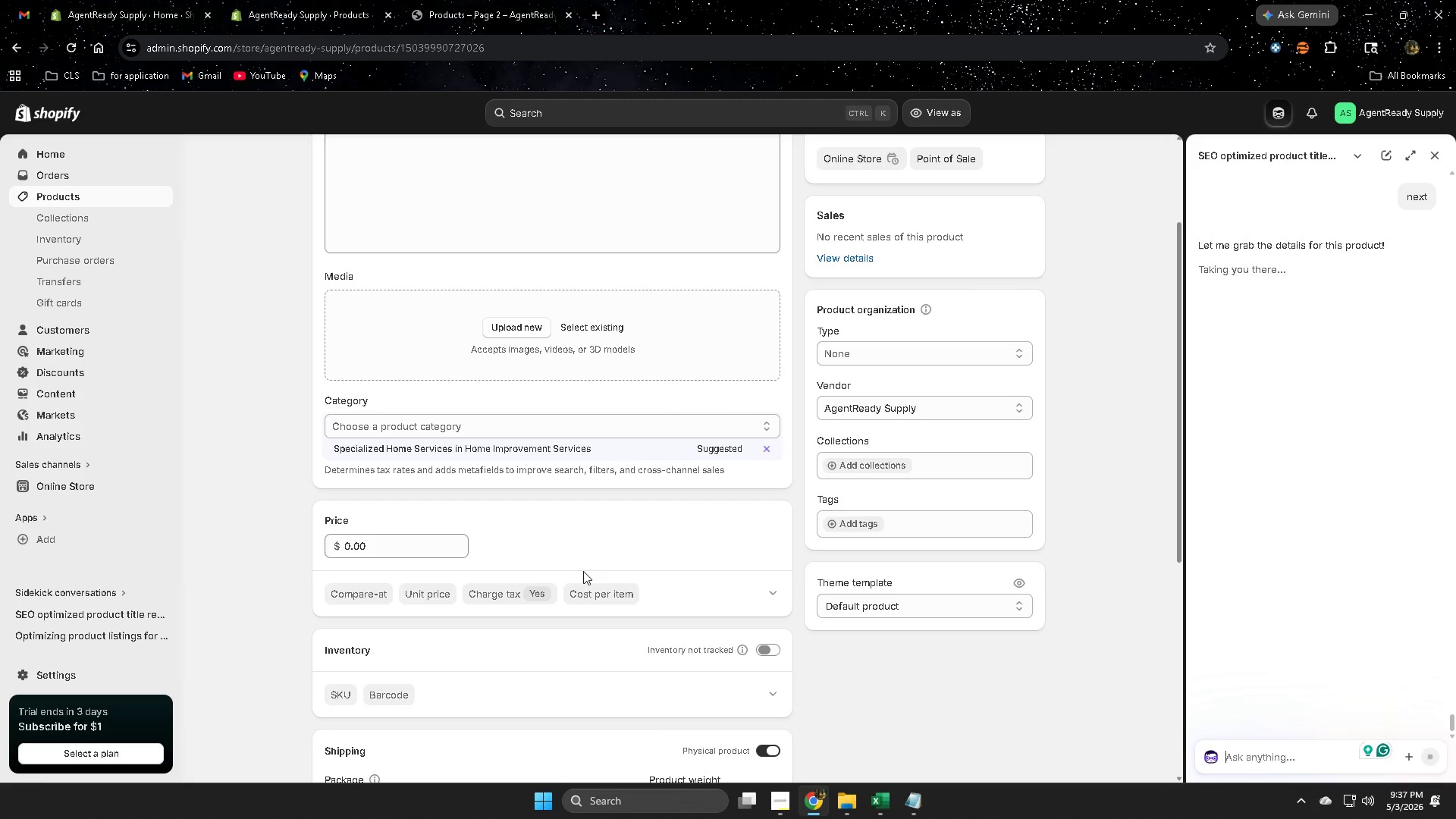 
left_click([880, 743])
 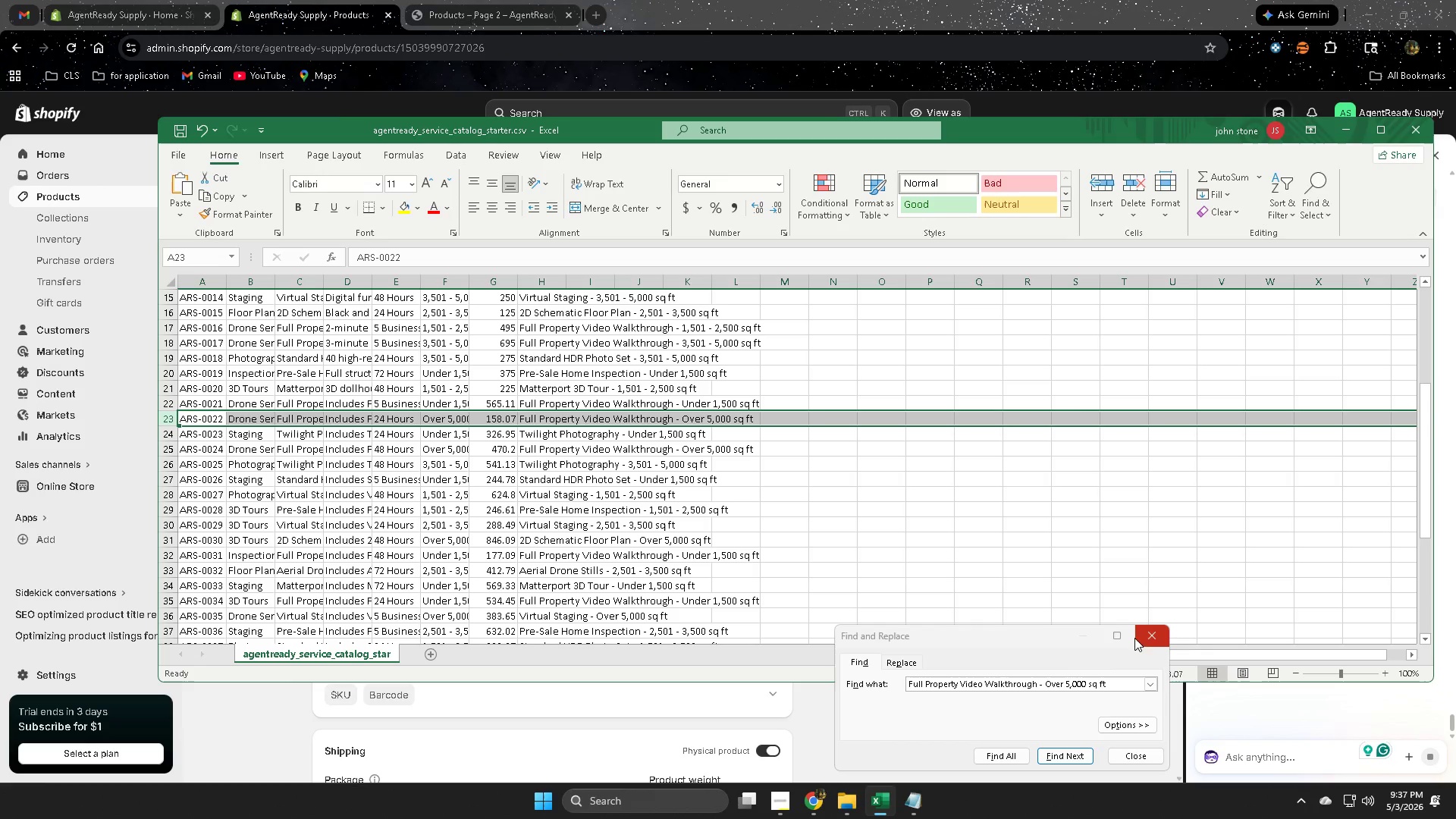 
double_click([905, 391])
 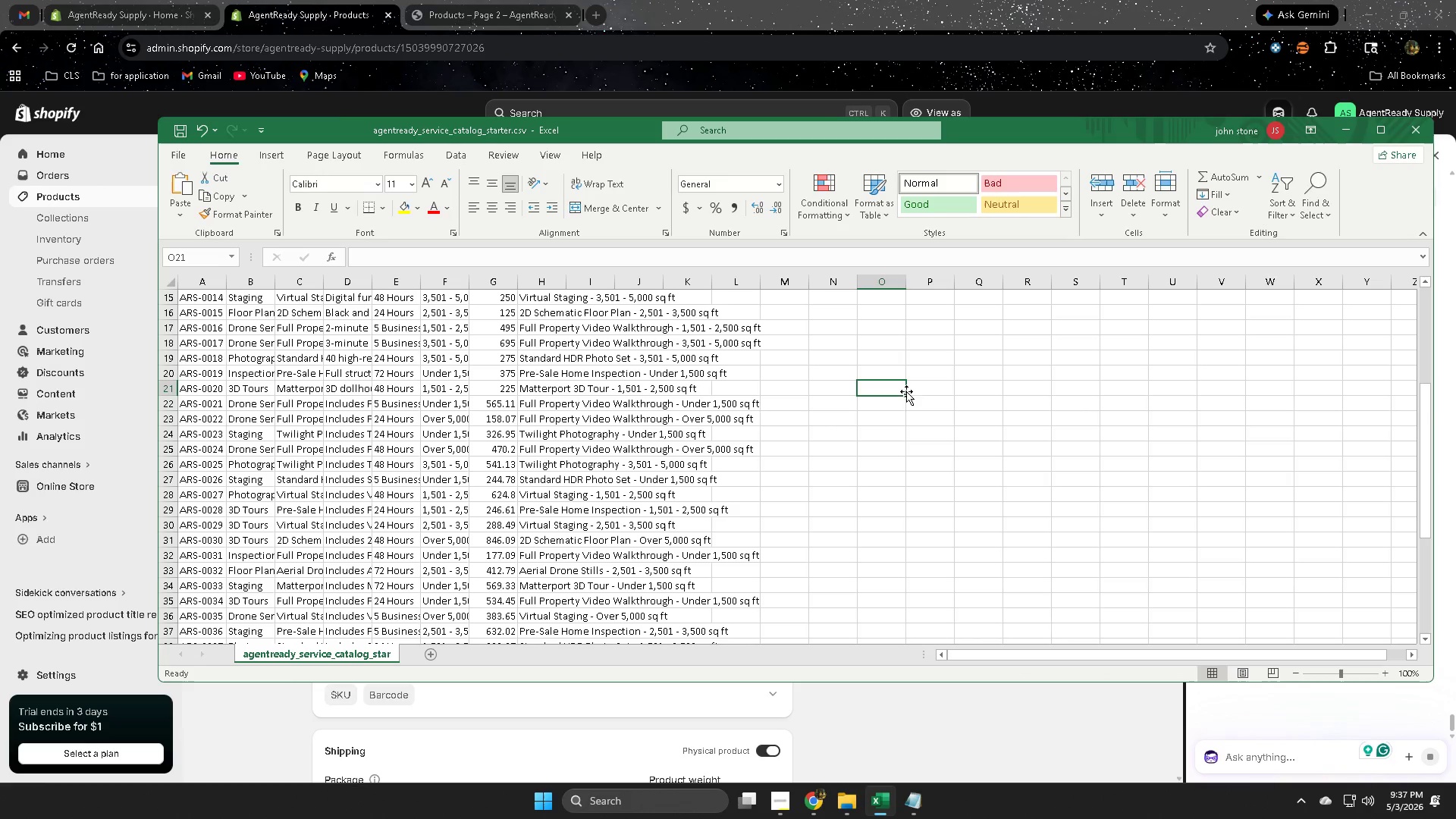 
key(Control+F)
 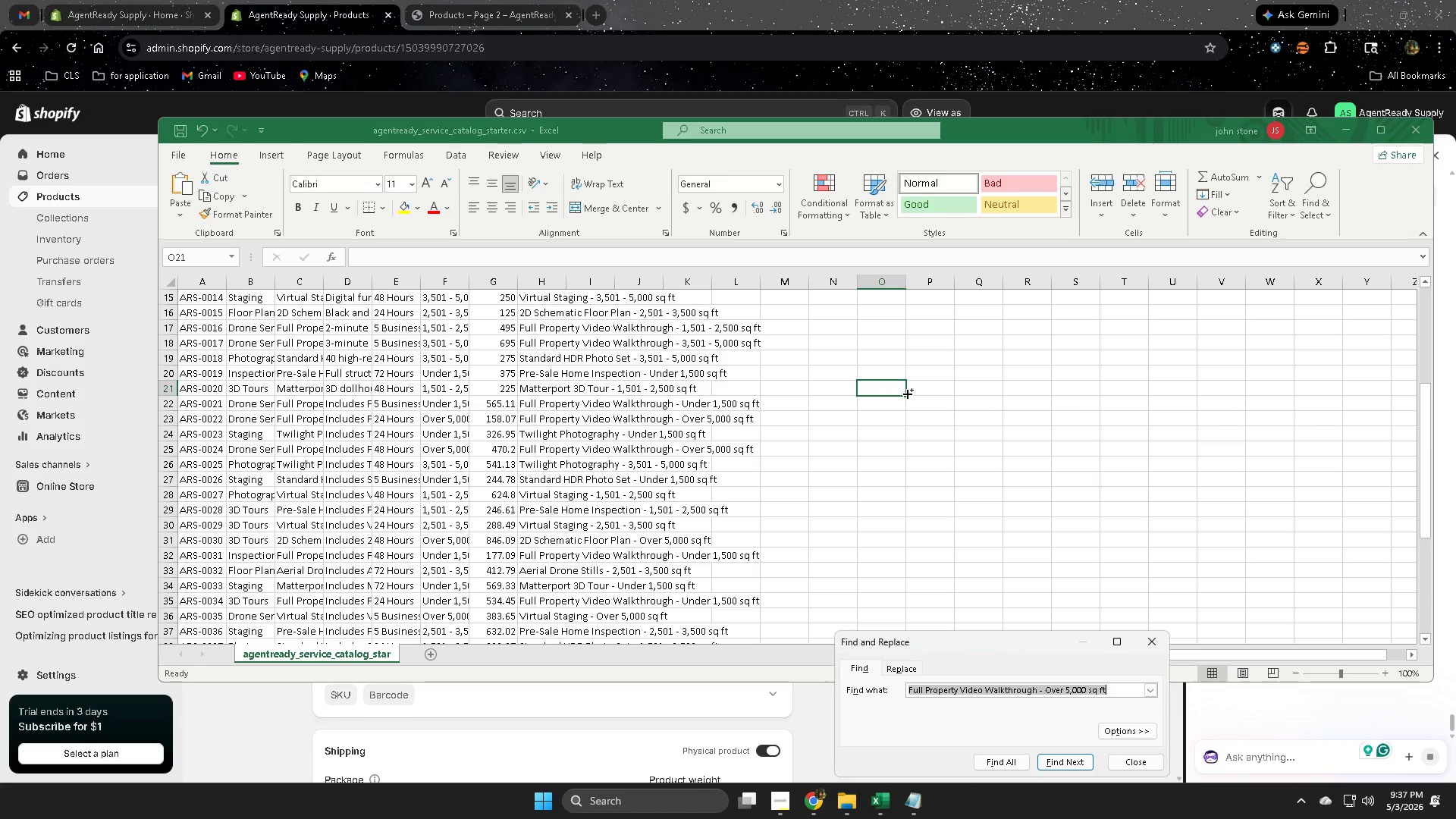 
key(Control+V)
 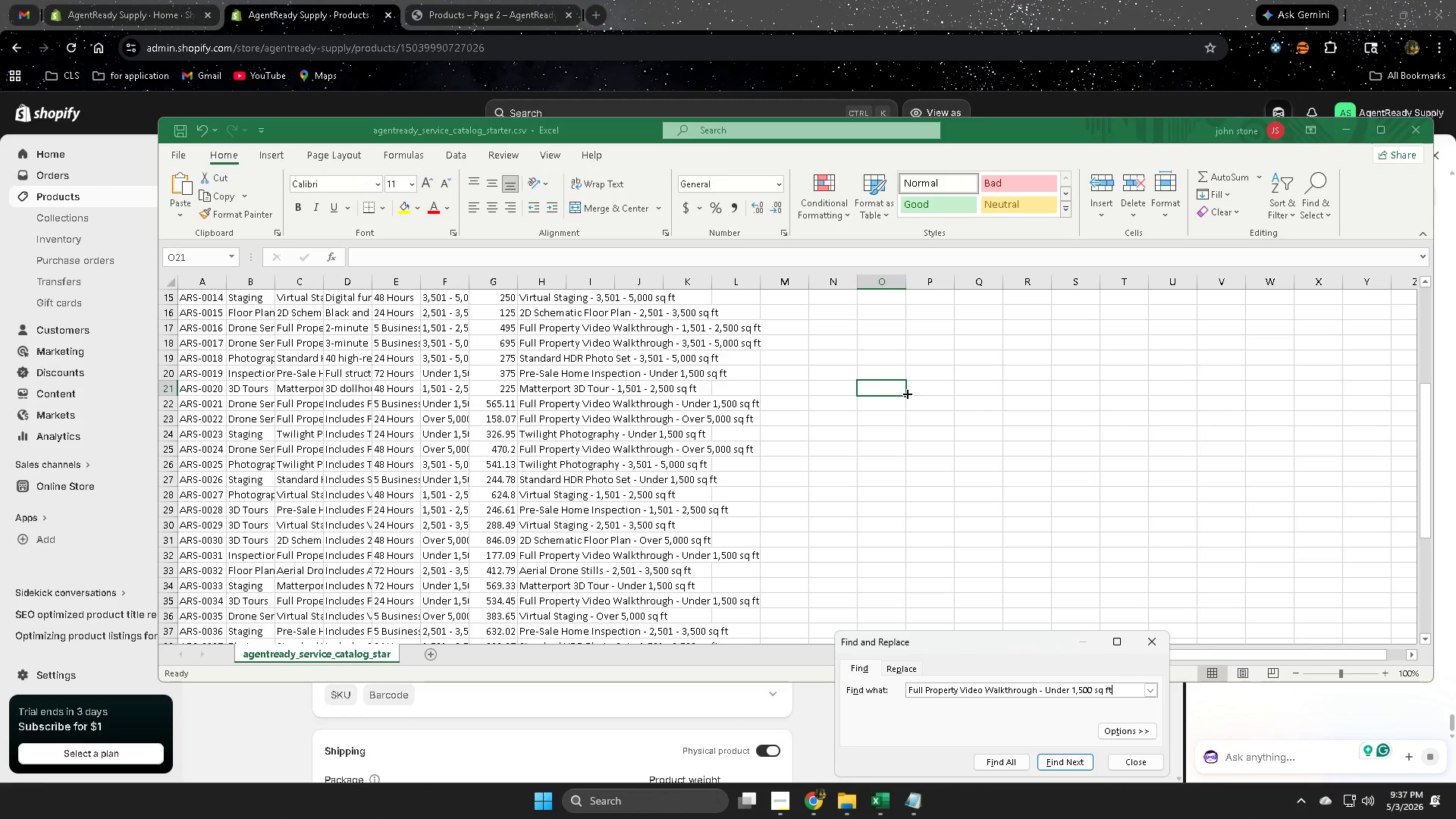 
key(Enter)
 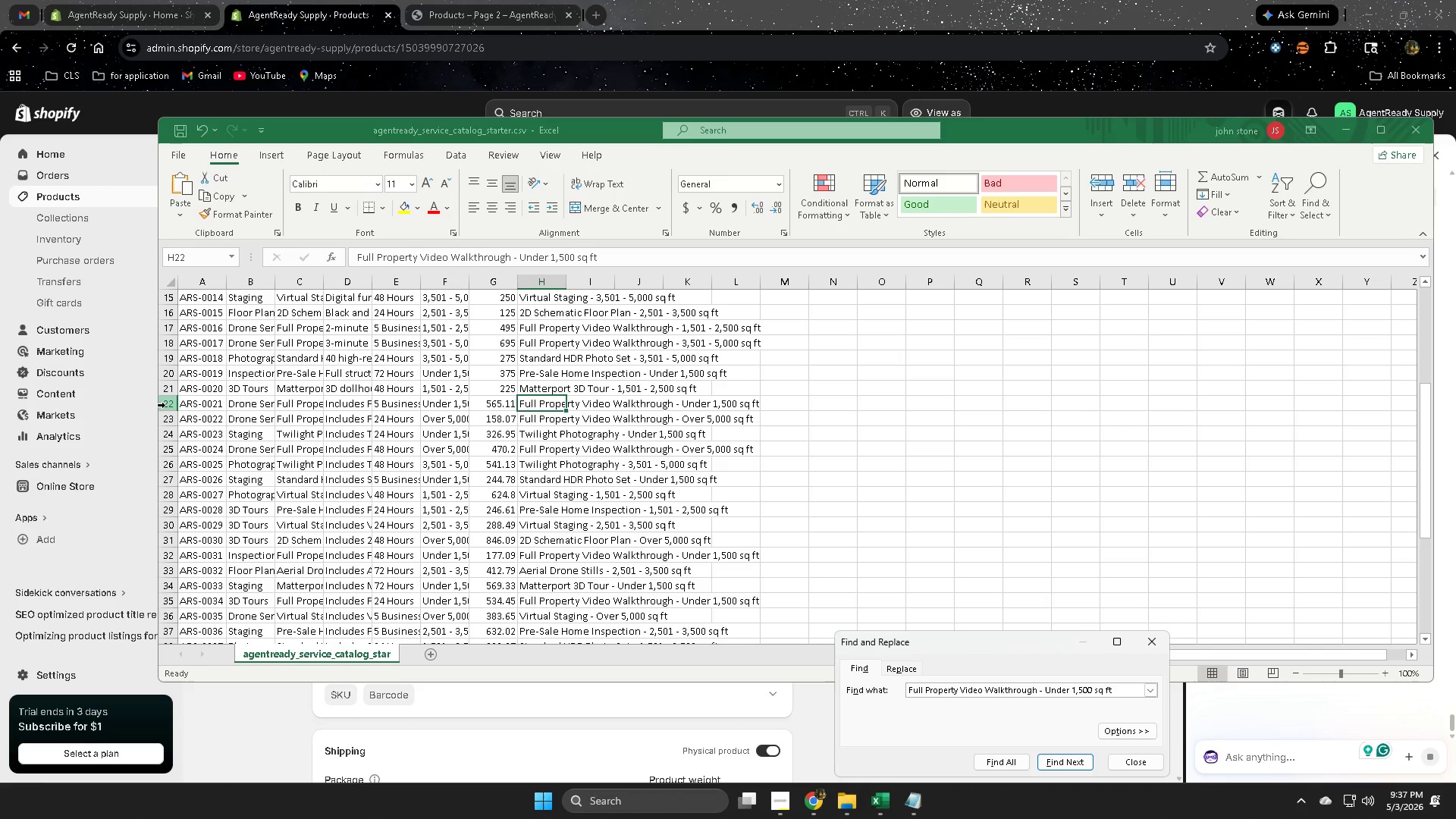 
double_click([240, 406])
 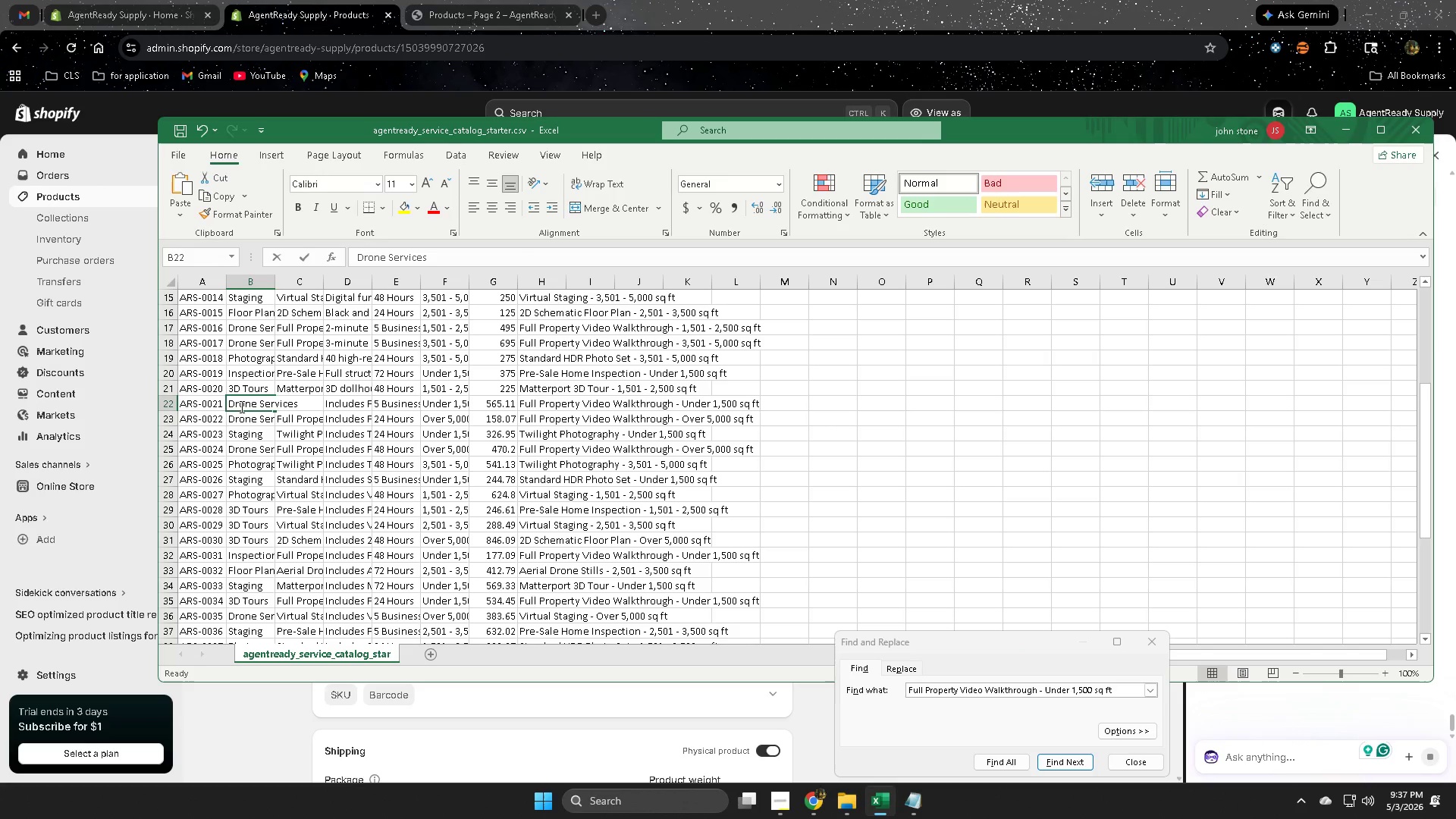 
triple_click([240, 406])
 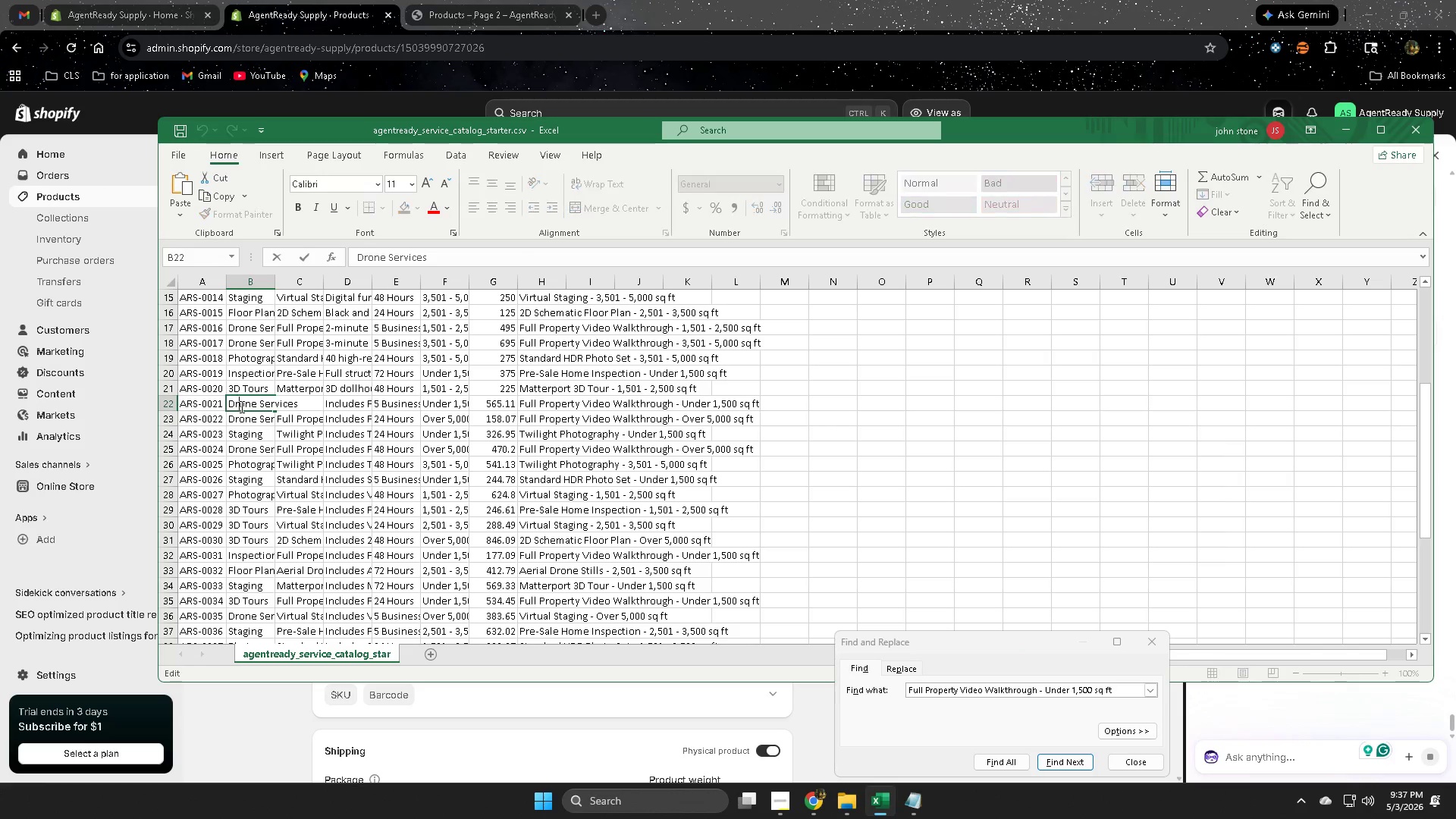 
triple_click([240, 406])
 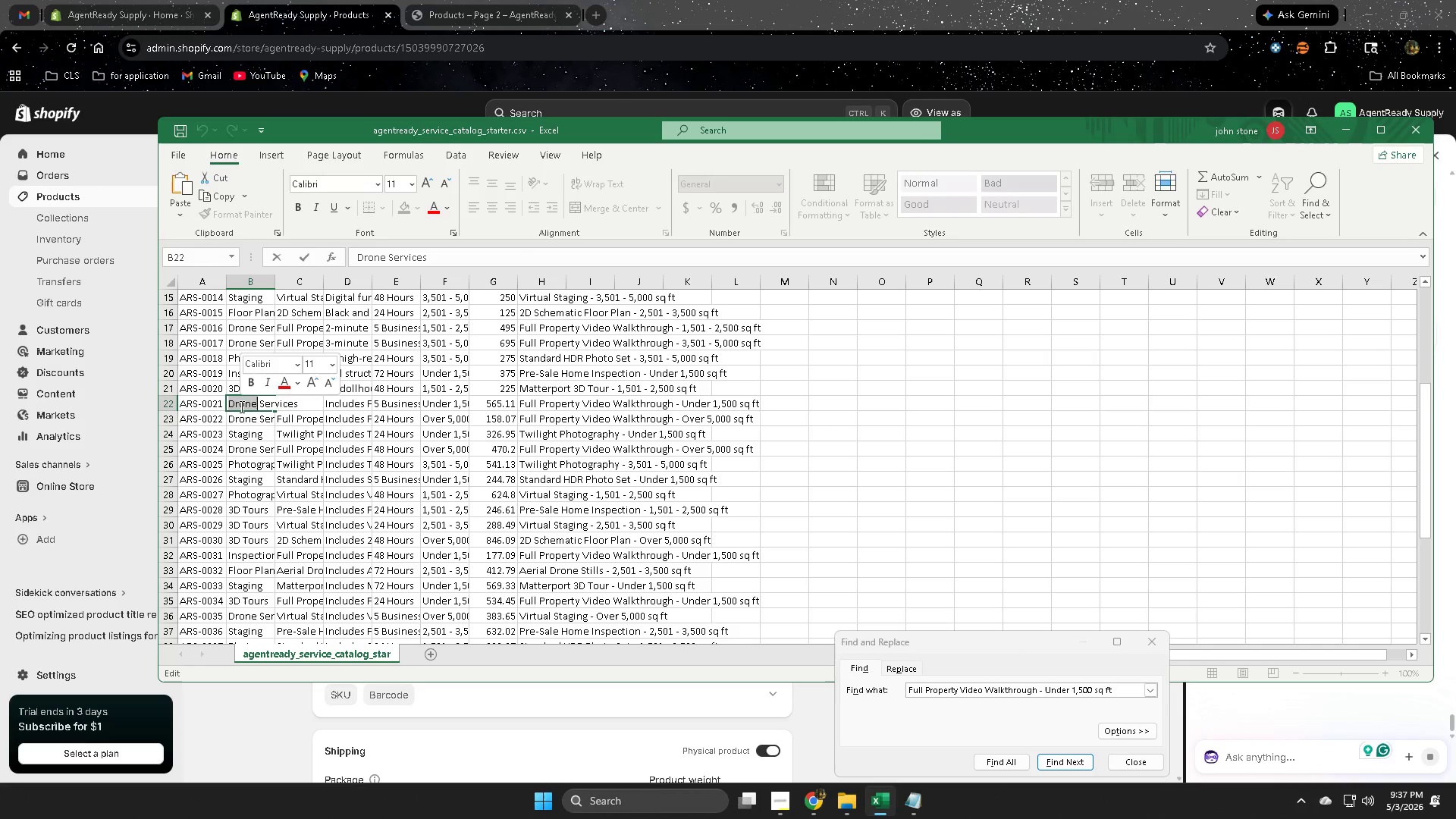 
left_click_drag(start_coordinate=[240, 406], to_coordinate=[251, 405])
 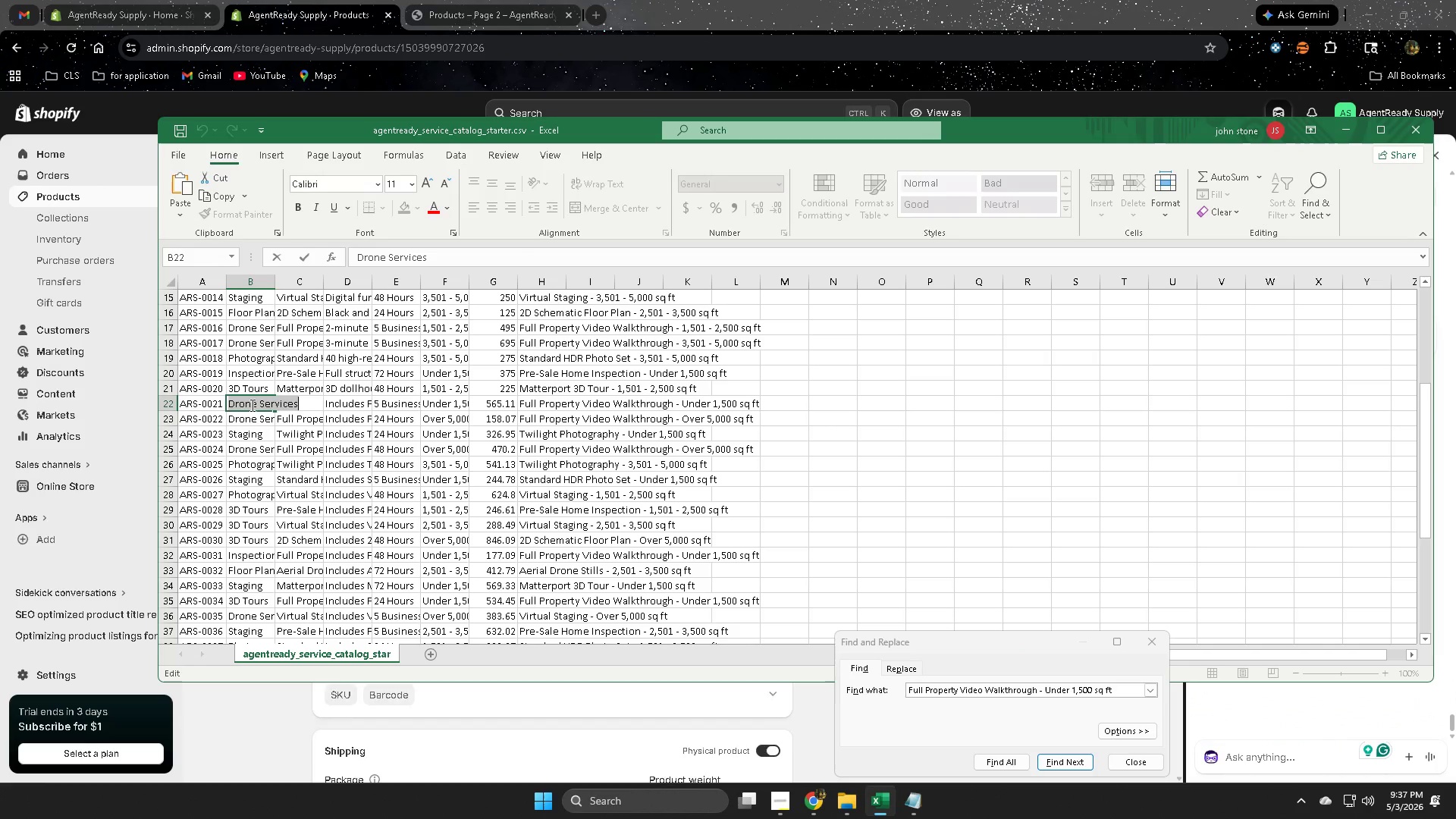 
key(Control+ControlLeft)
 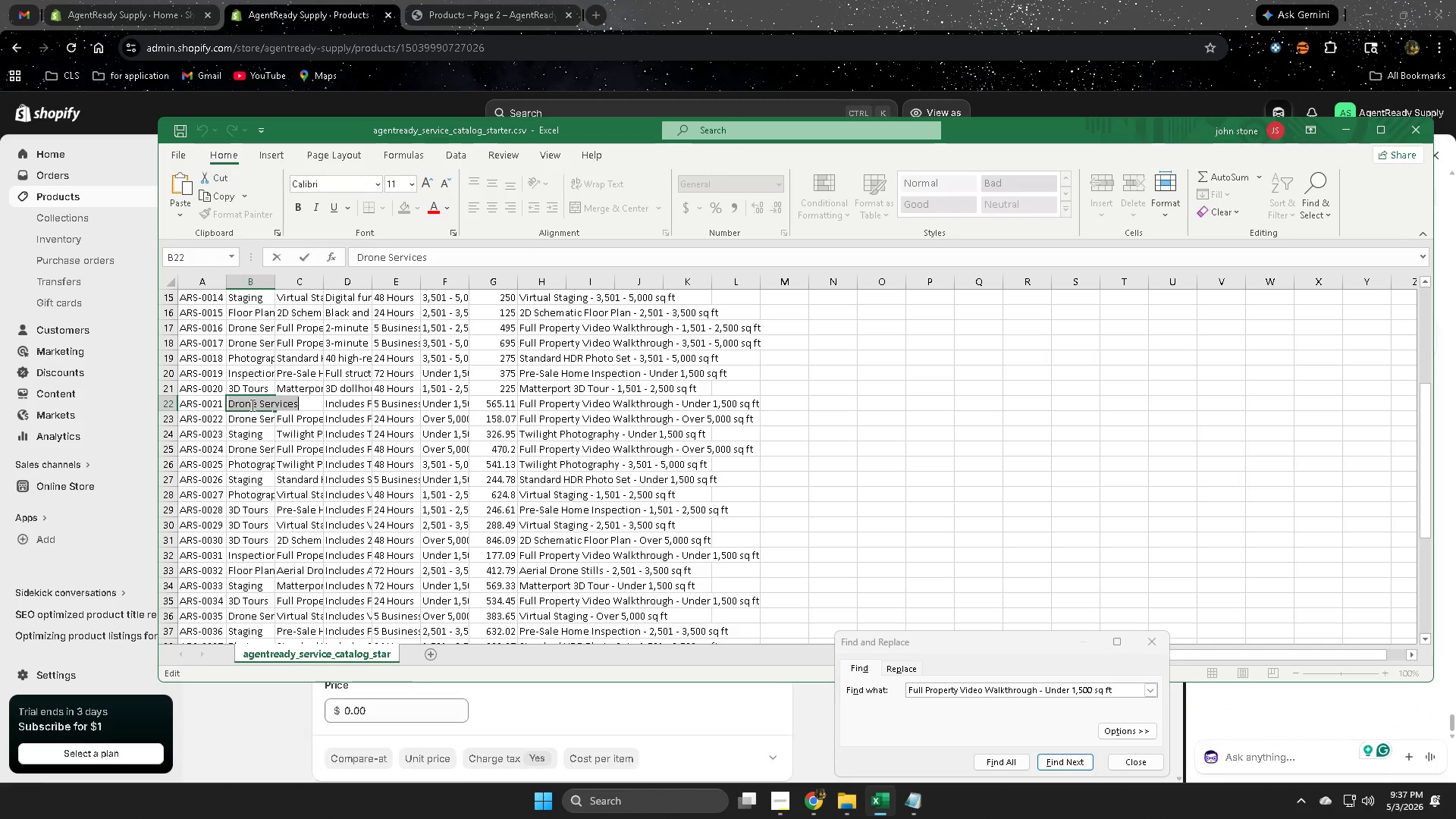 
key(Control+C)
 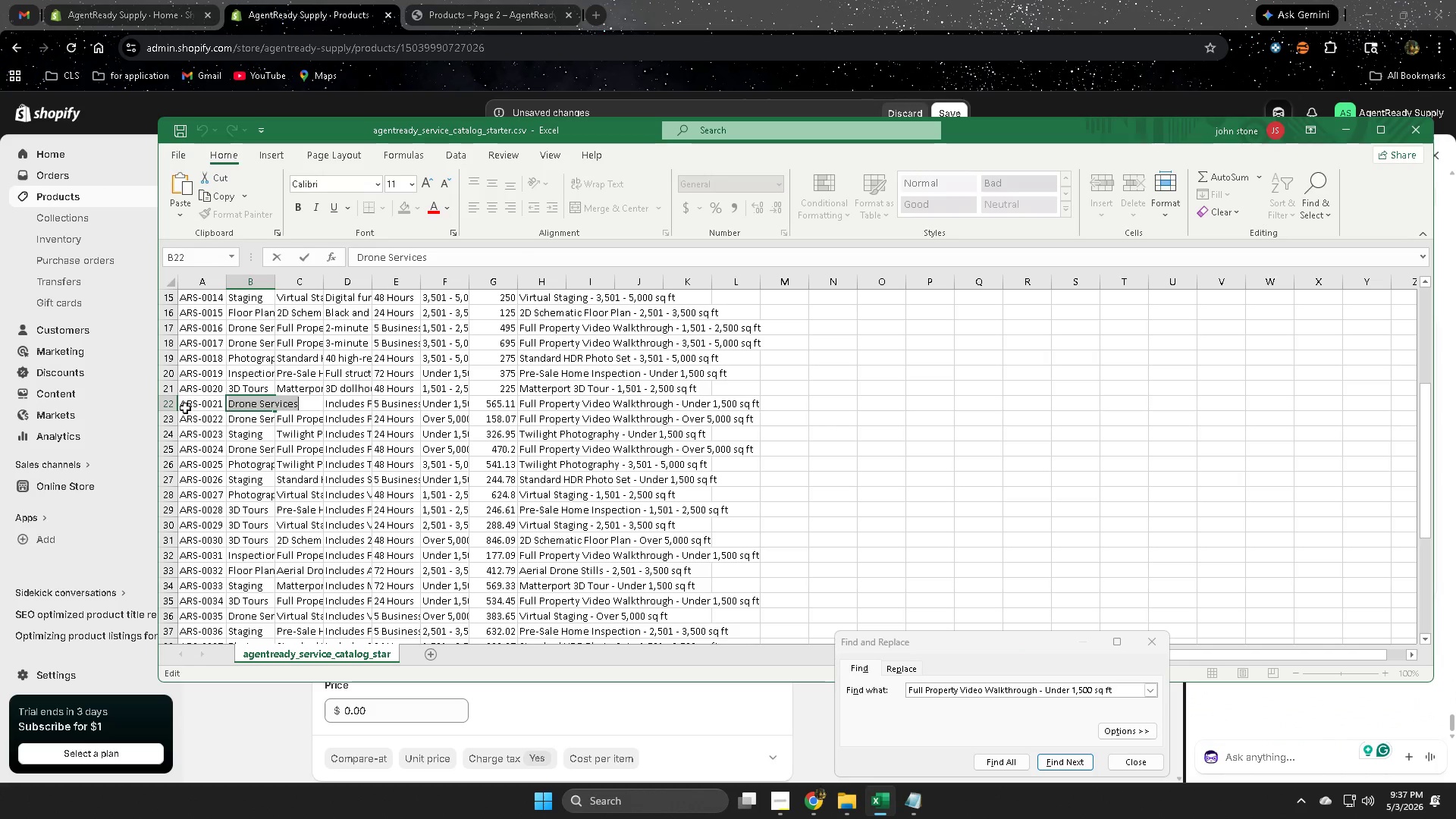 
left_click([169, 404])
 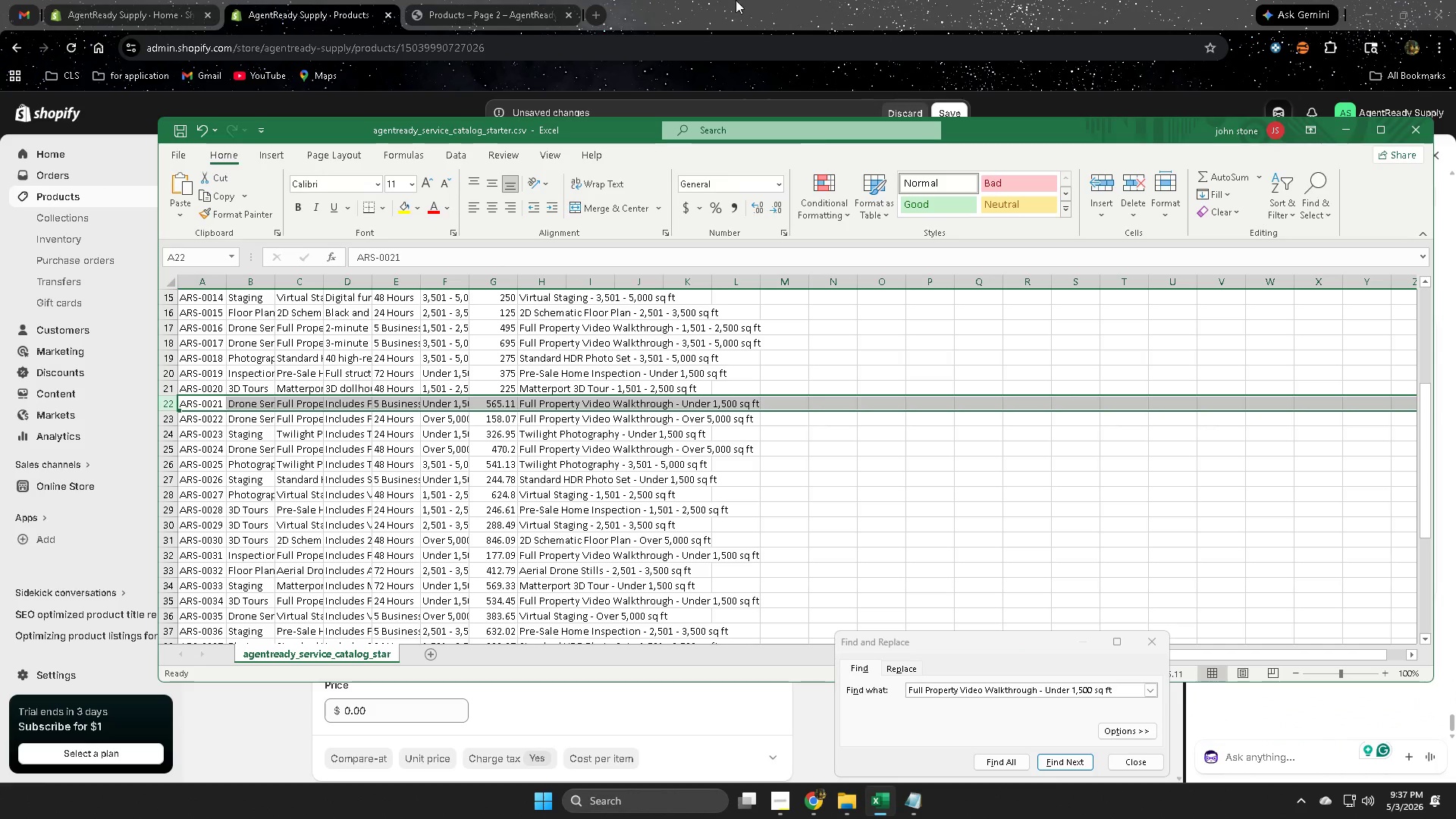 
left_click([712, 0])
 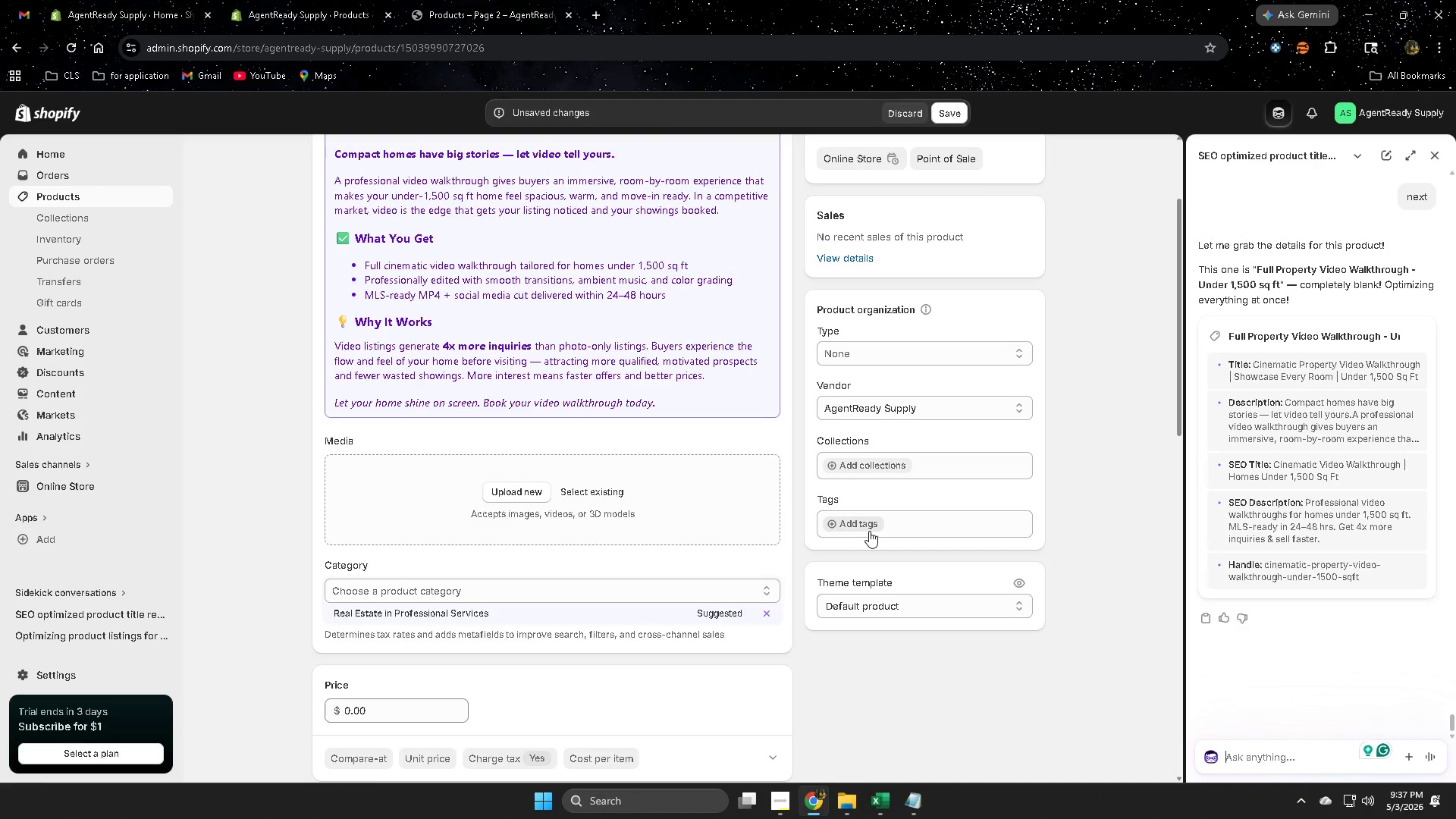 
left_click([868, 529])
 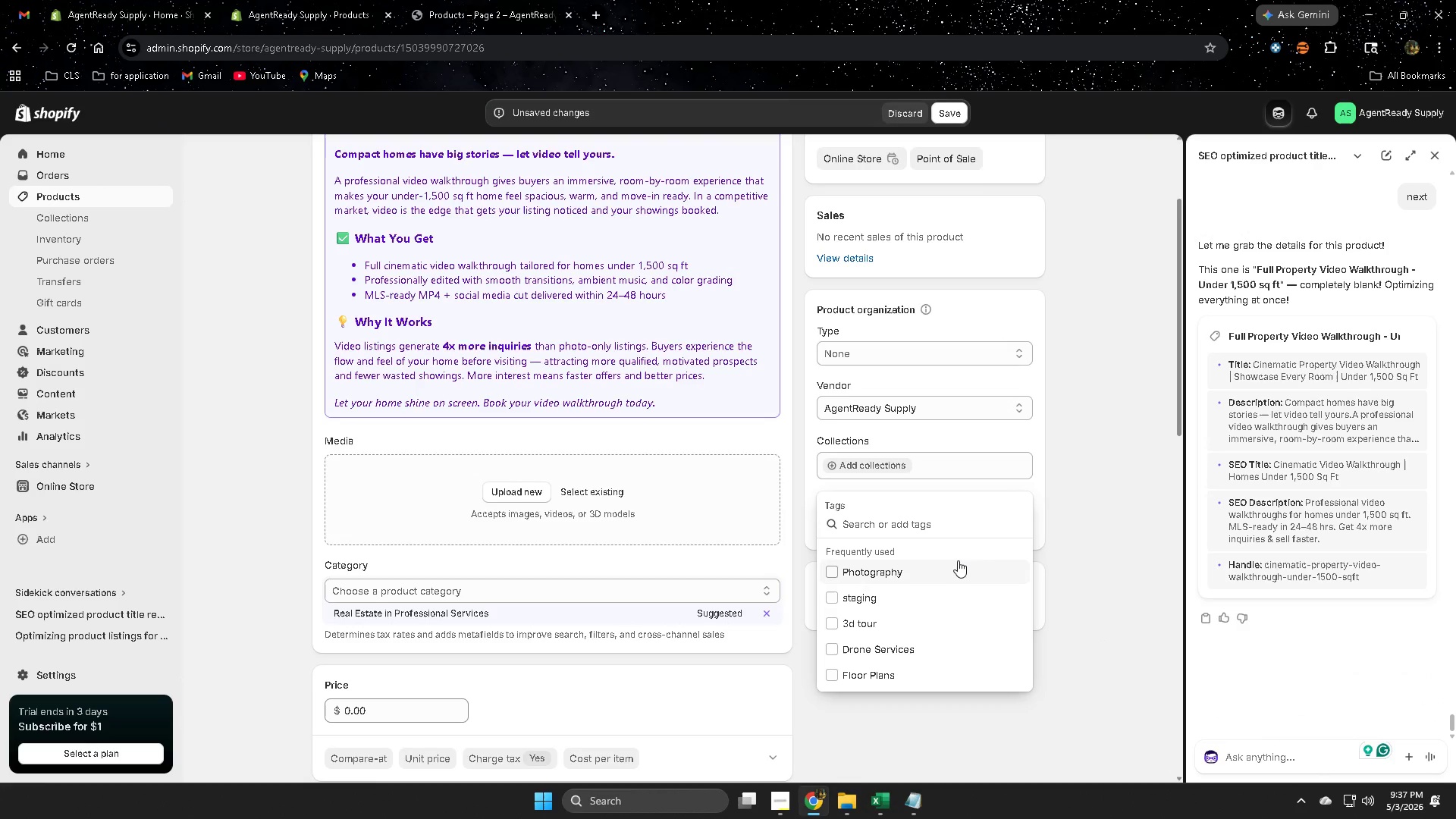 
key(Control+V)
 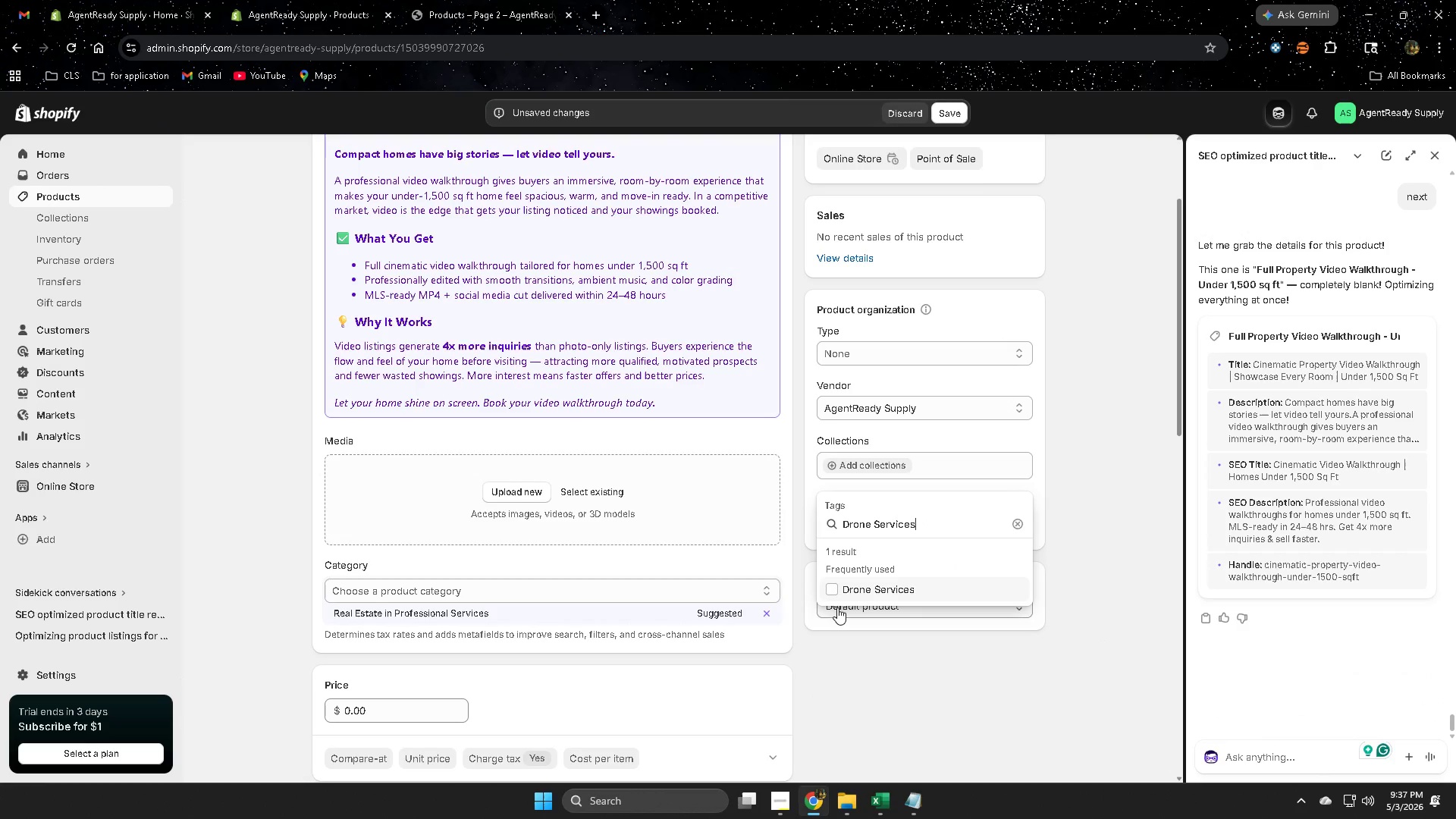 
left_click([831, 588])
 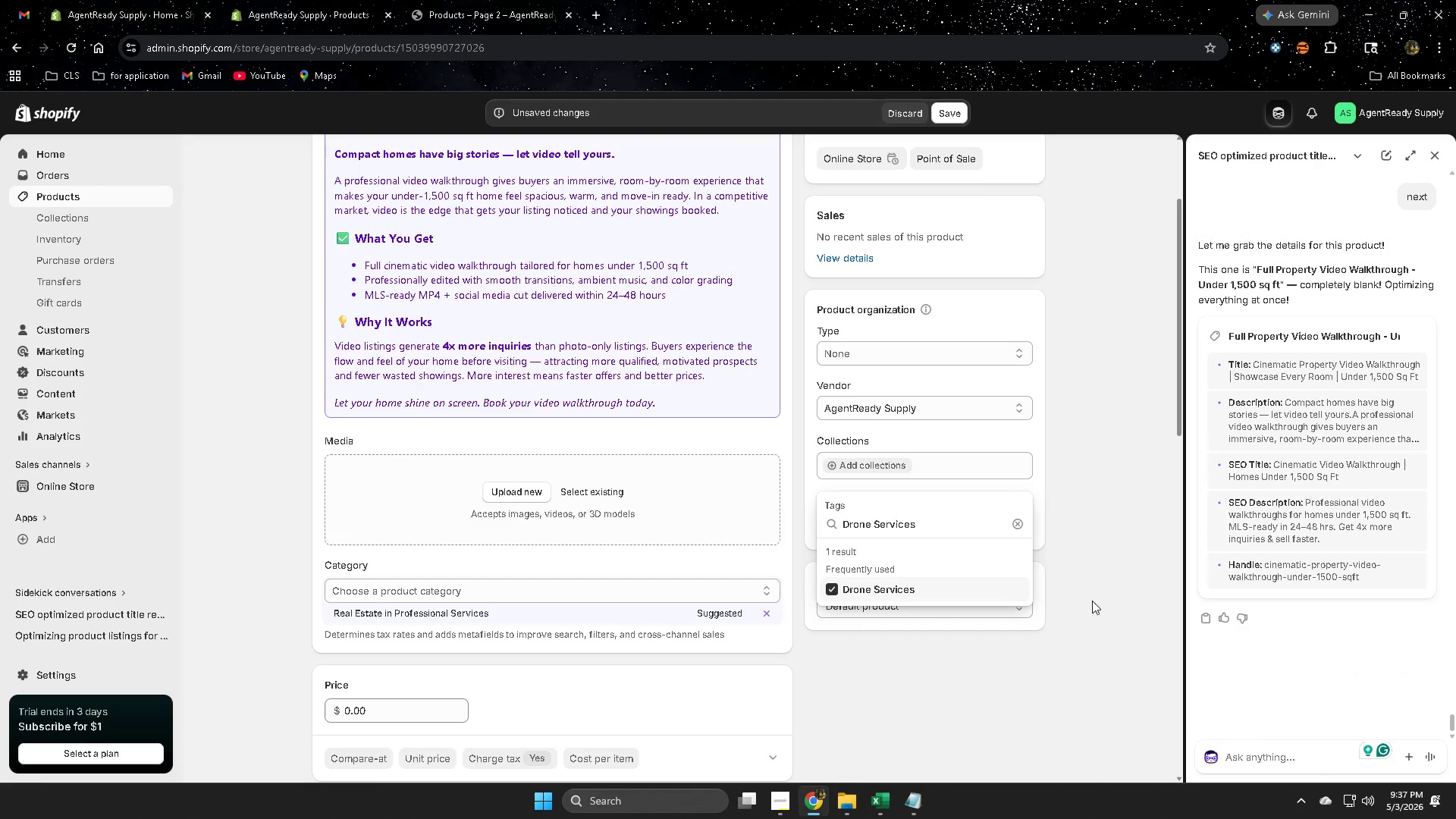 
left_click([1113, 598])
 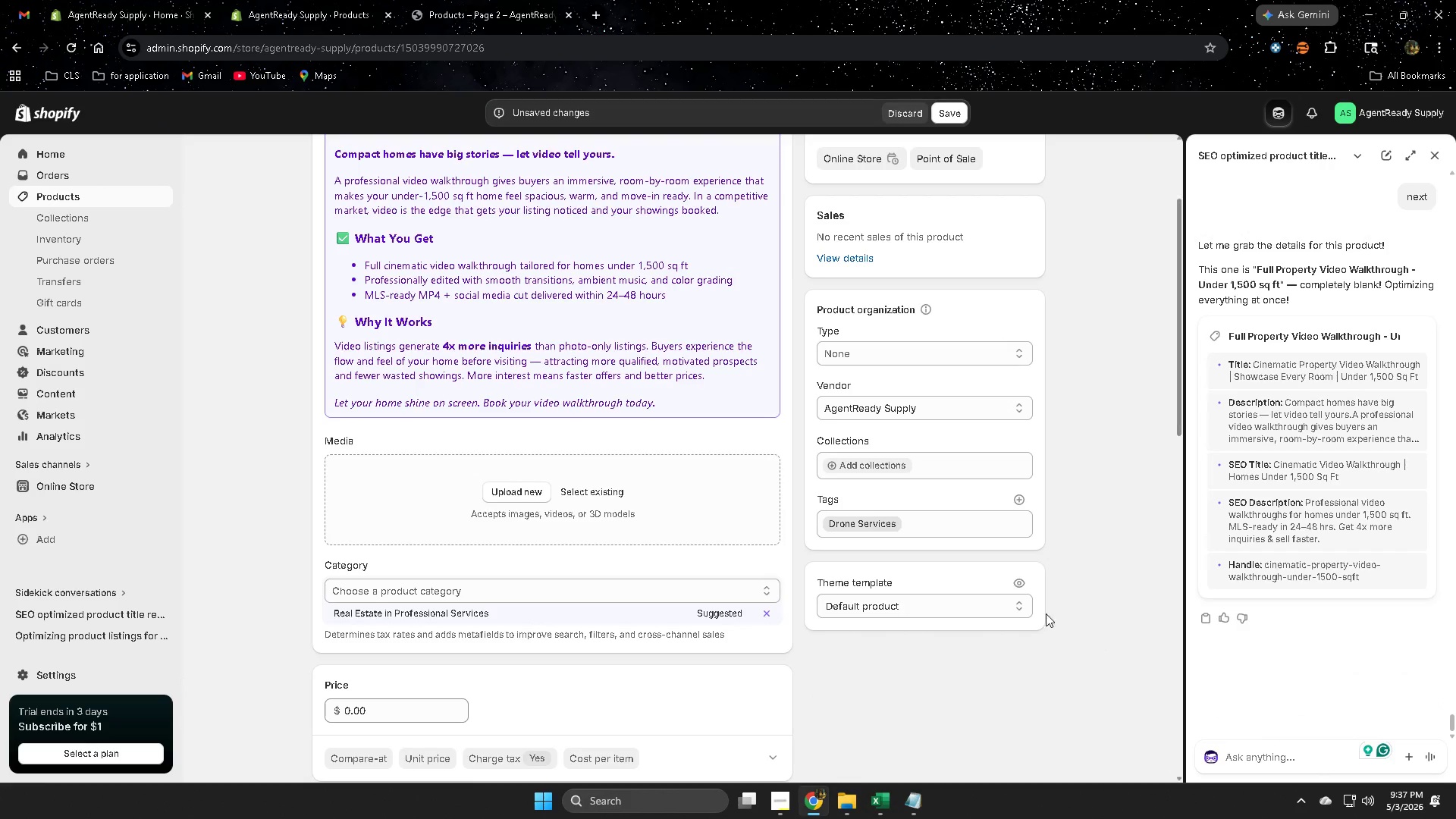 
scroll: coordinate [558, 619], scroll_direction: down, amount: 3.0
 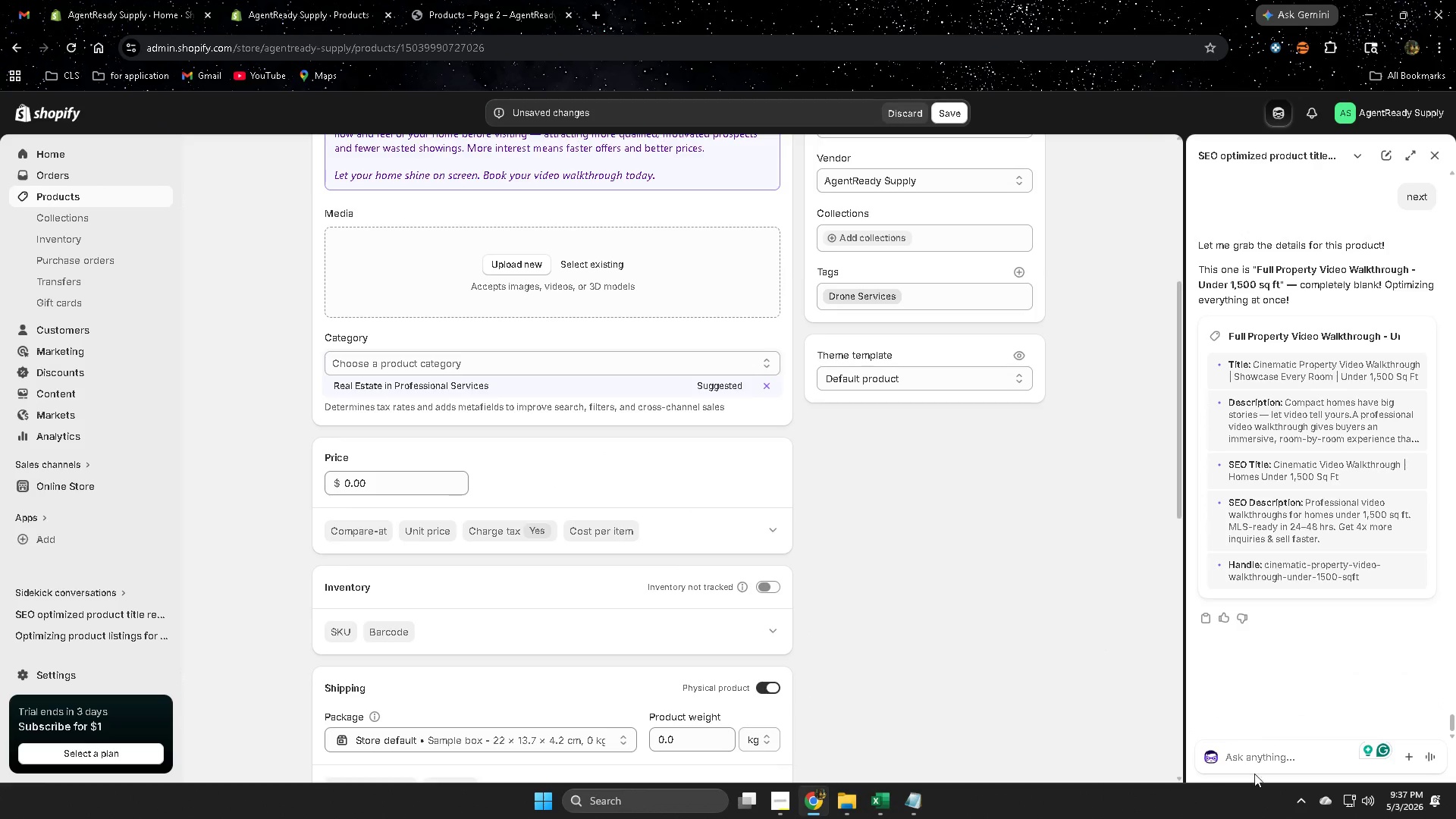 
left_click([1263, 770])
 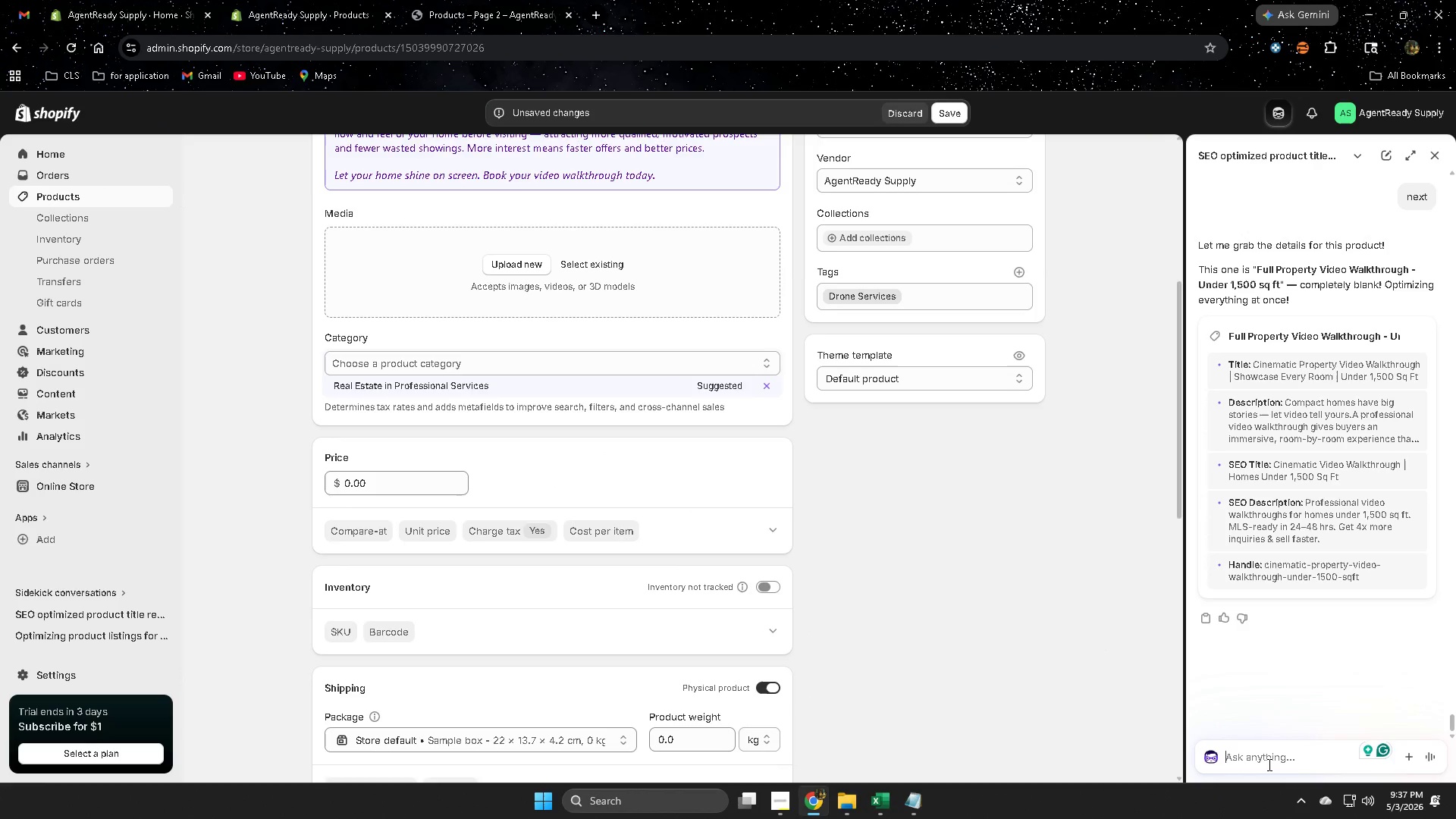 
type(iamge )
key(Backspace)
key(Backspace)
key(Backspace)
key(Backspace)
key(Backspace)
type(mage alt text)
 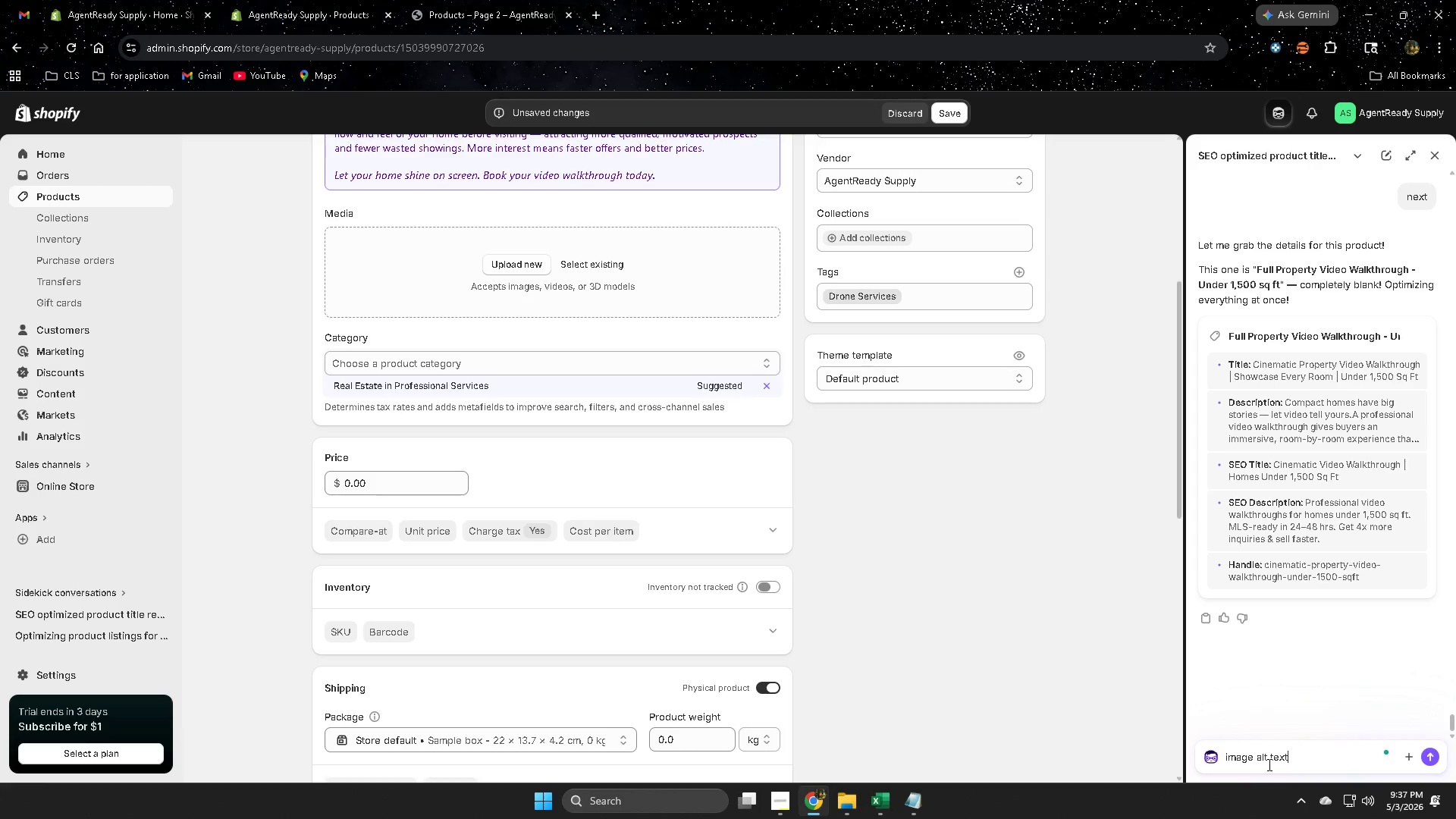 
key(Enter)
 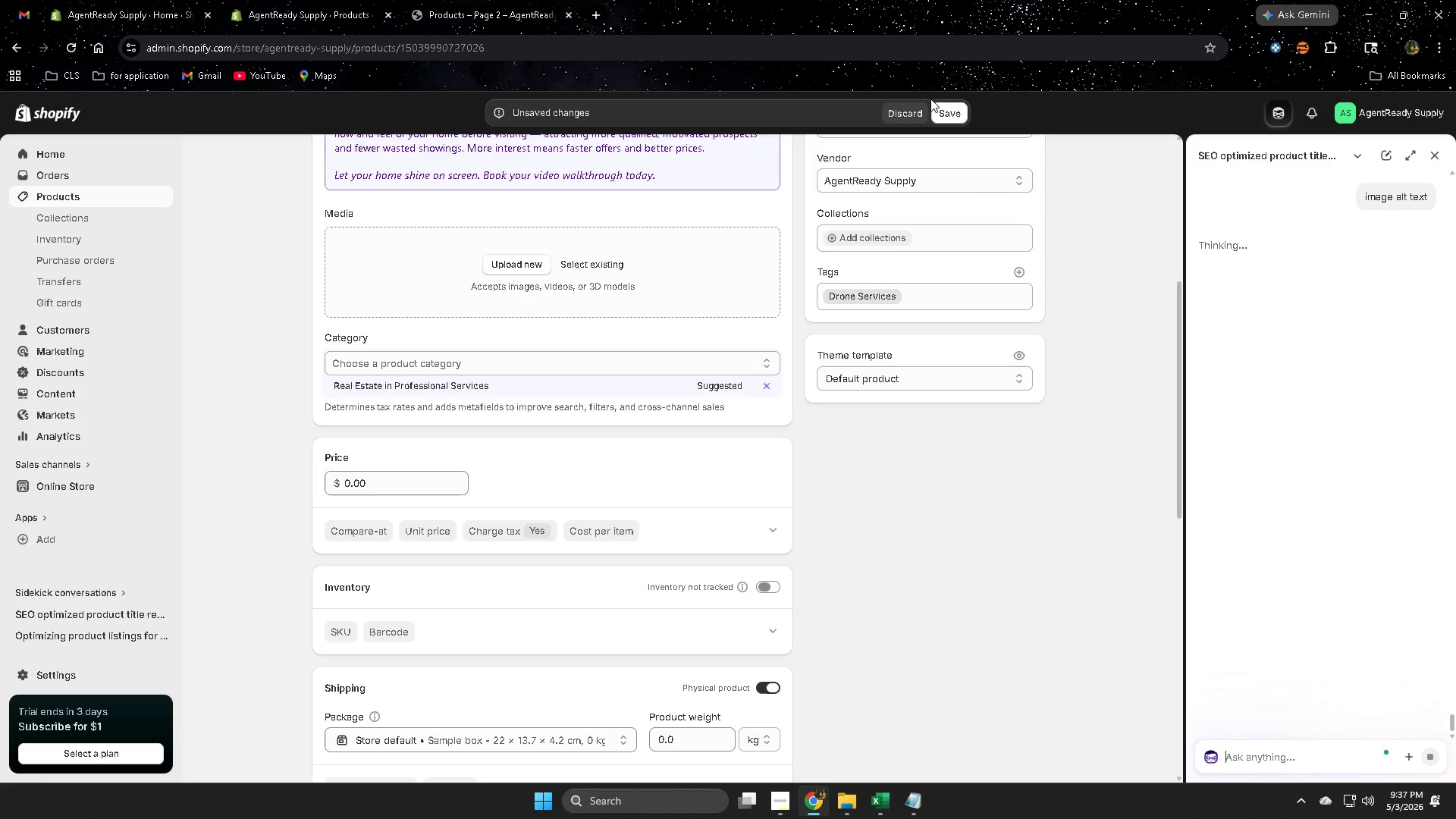 
scroll: coordinate [668, 361], scroll_direction: up, amount: 7.0
 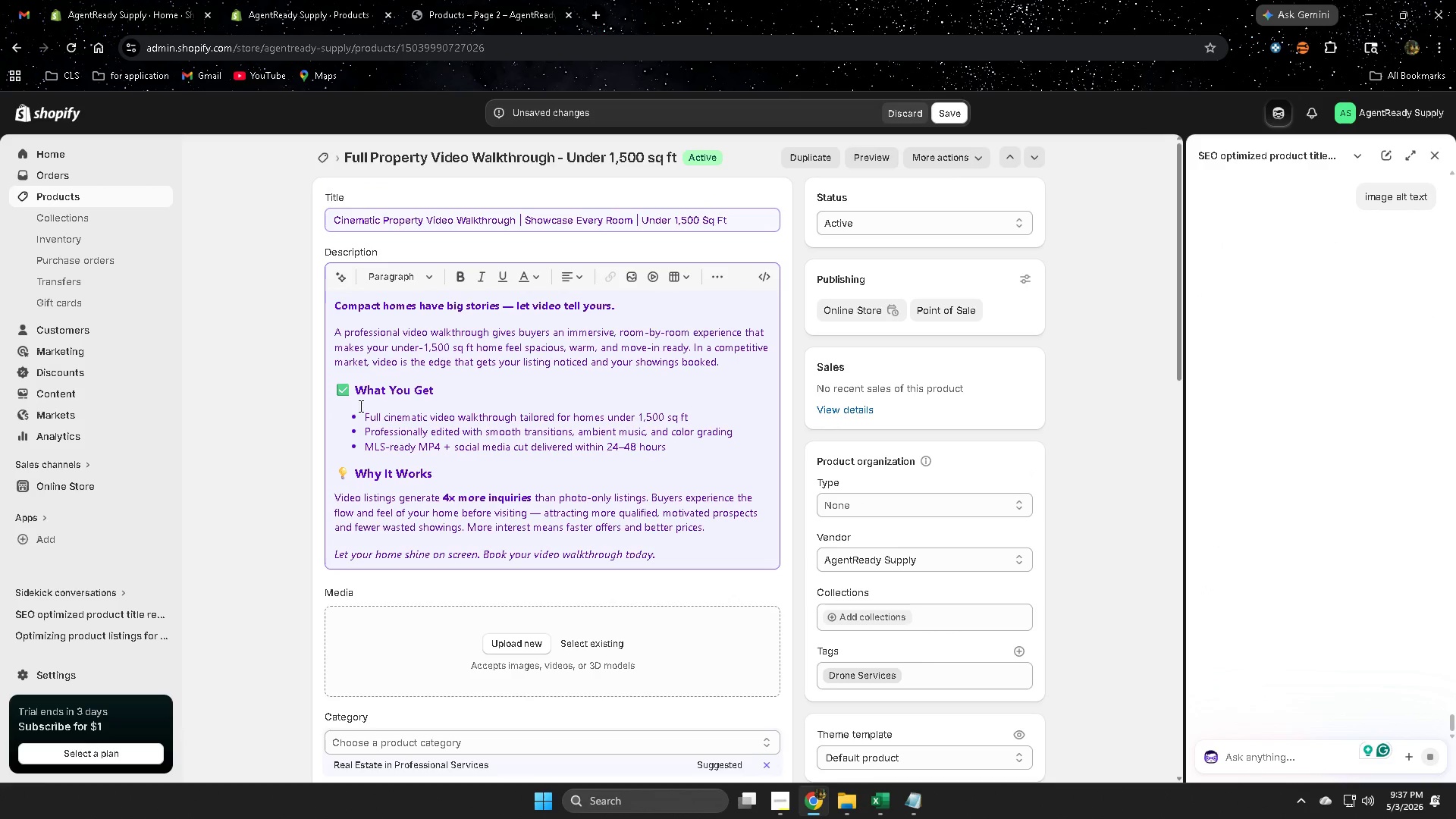 
left_click([357, 388])
 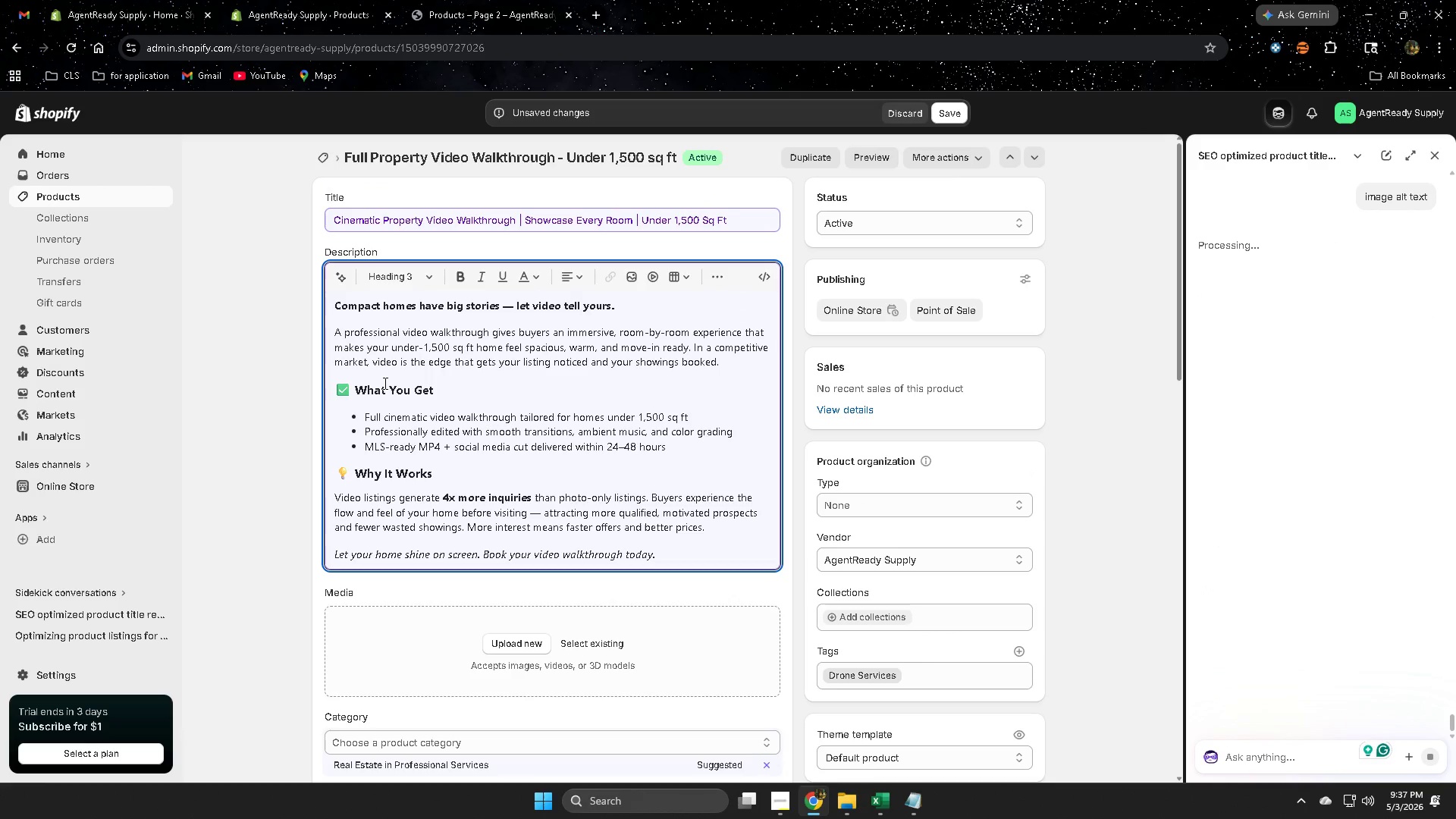 
key(Backspace)
 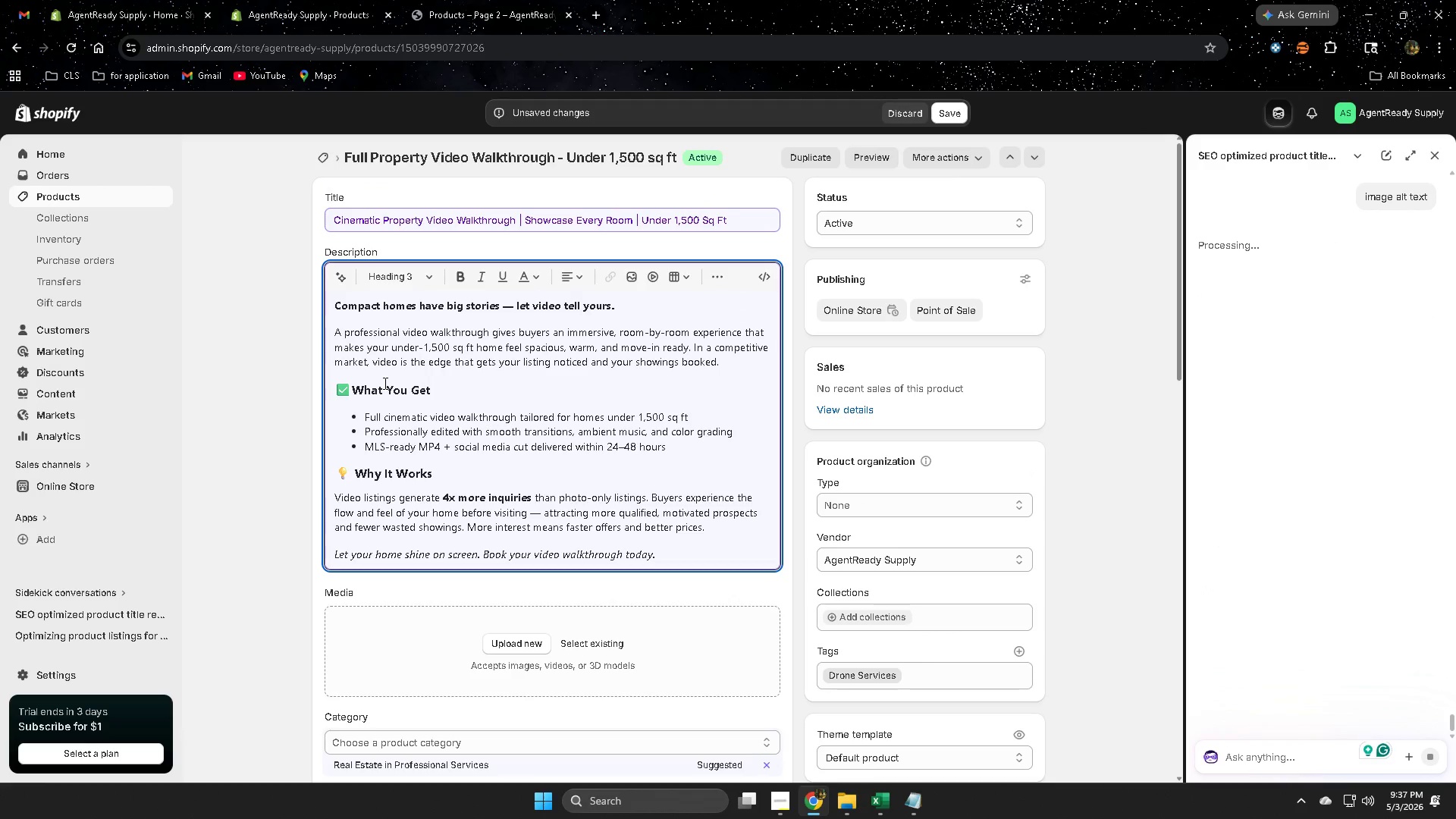 
key(Backspace)
 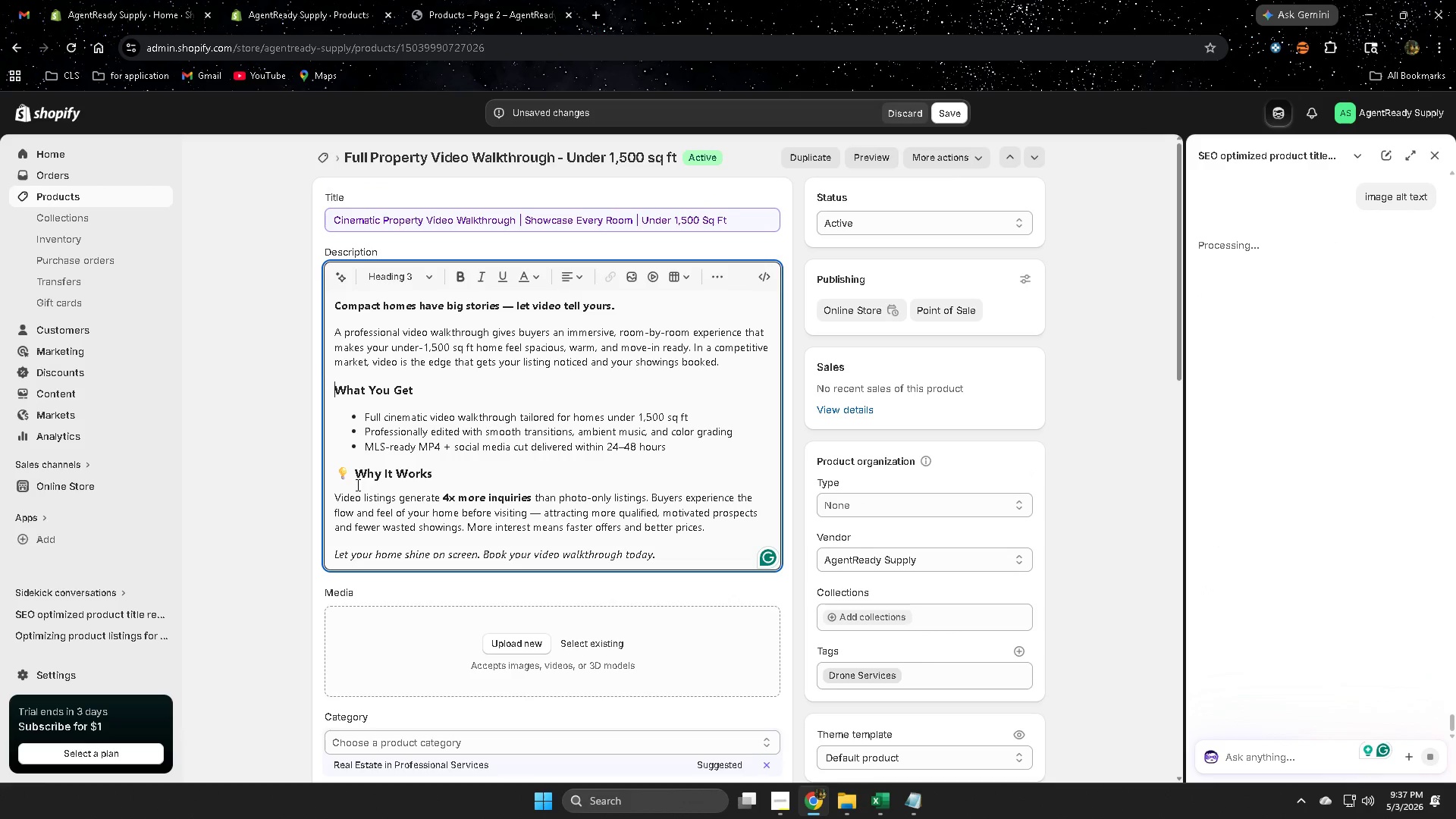 
left_click([356, 474])
 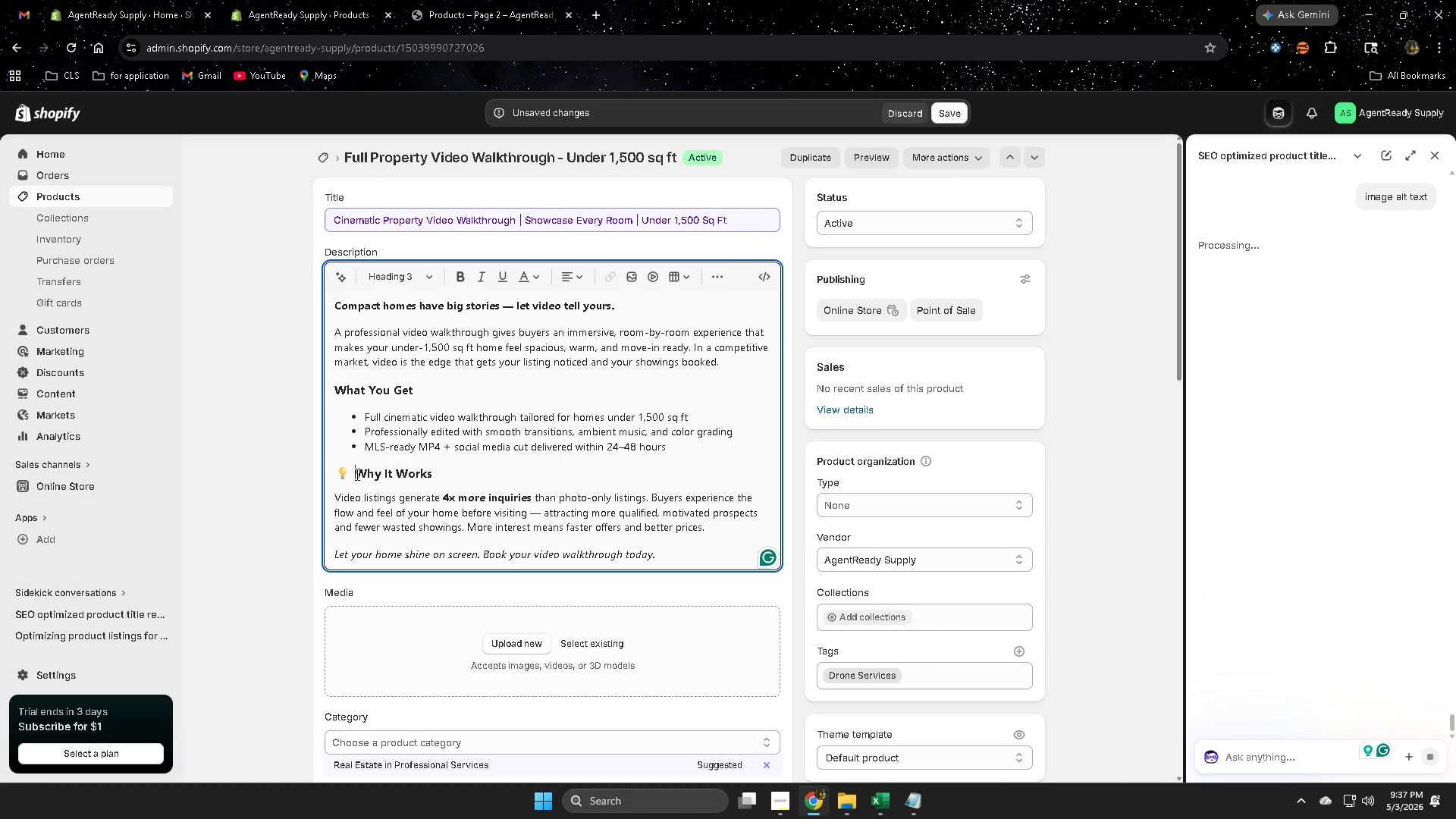 
key(Backspace)
 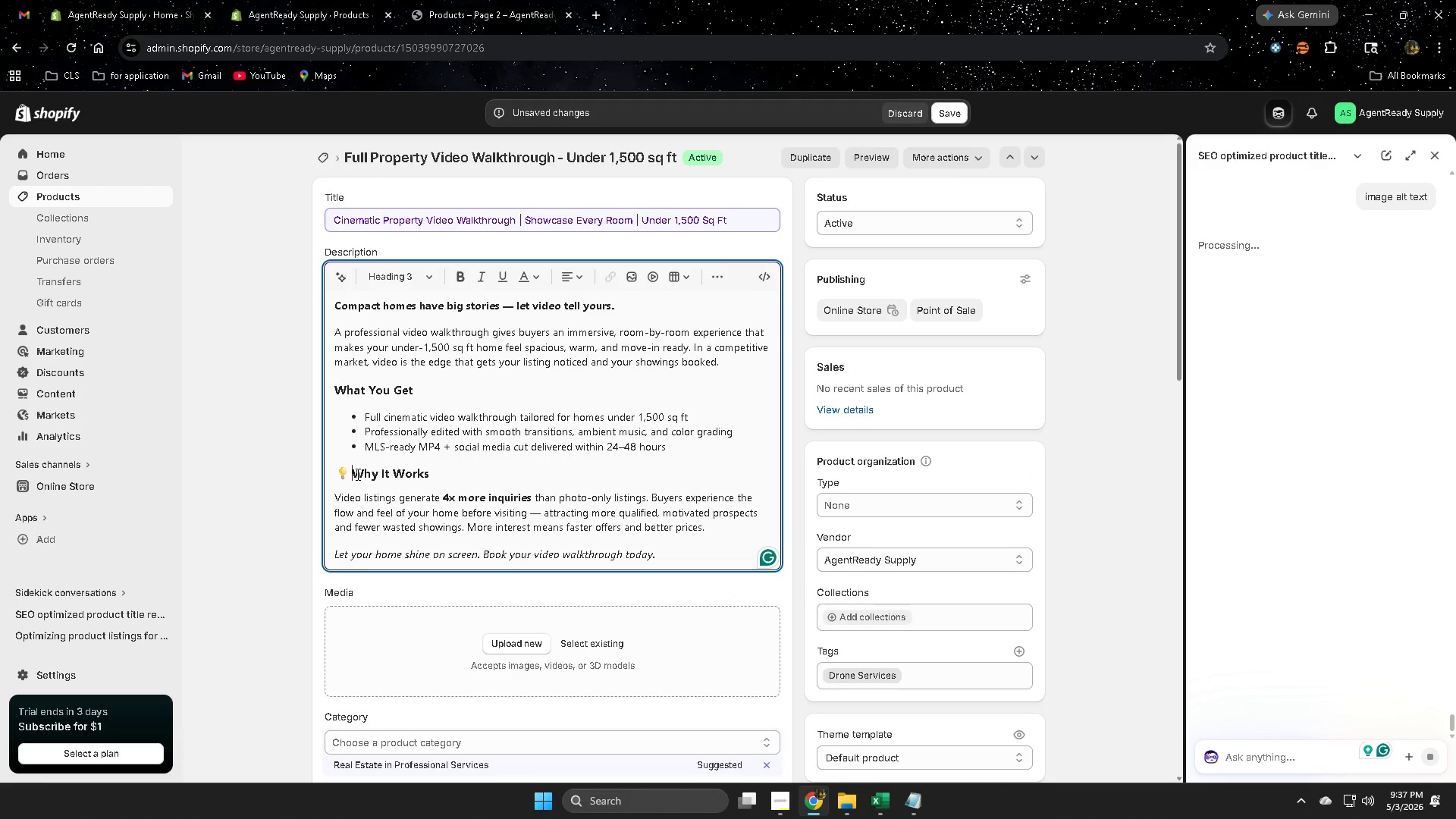 
key(Backspace)
 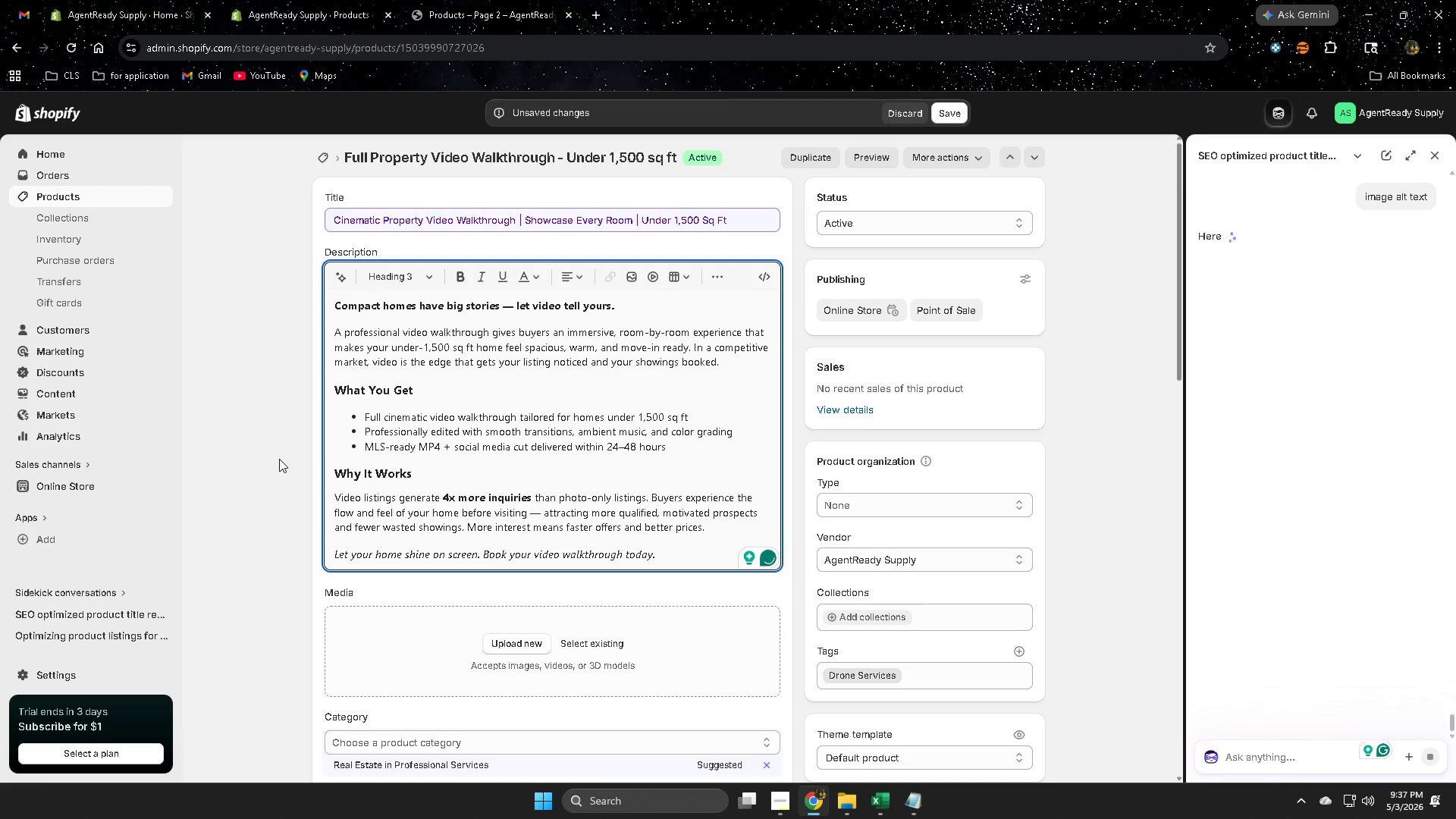 
left_click([406, 394])
 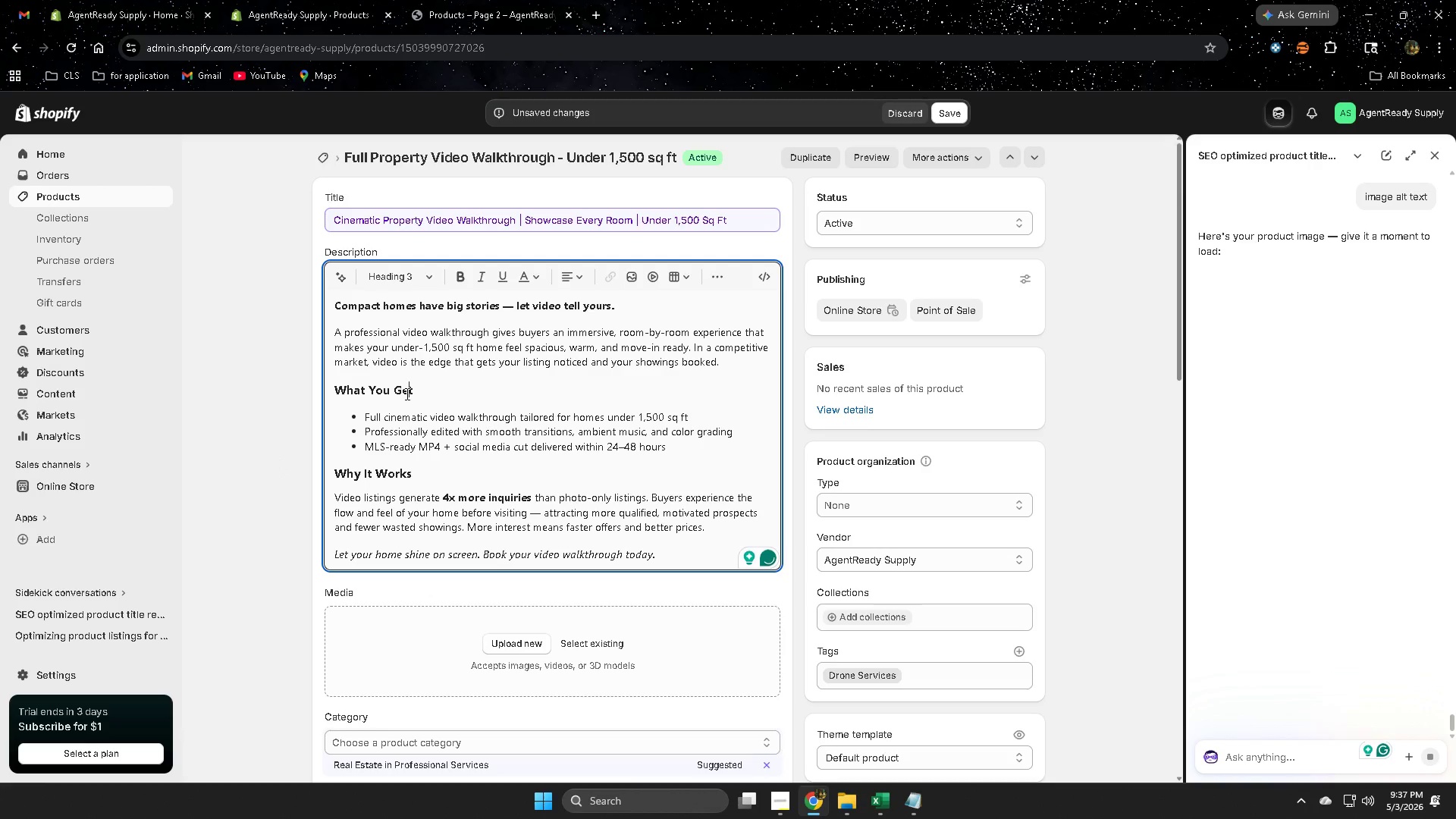 
left_click_drag(start_coordinate=[406, 394], to_coordinate=[349, 388])
 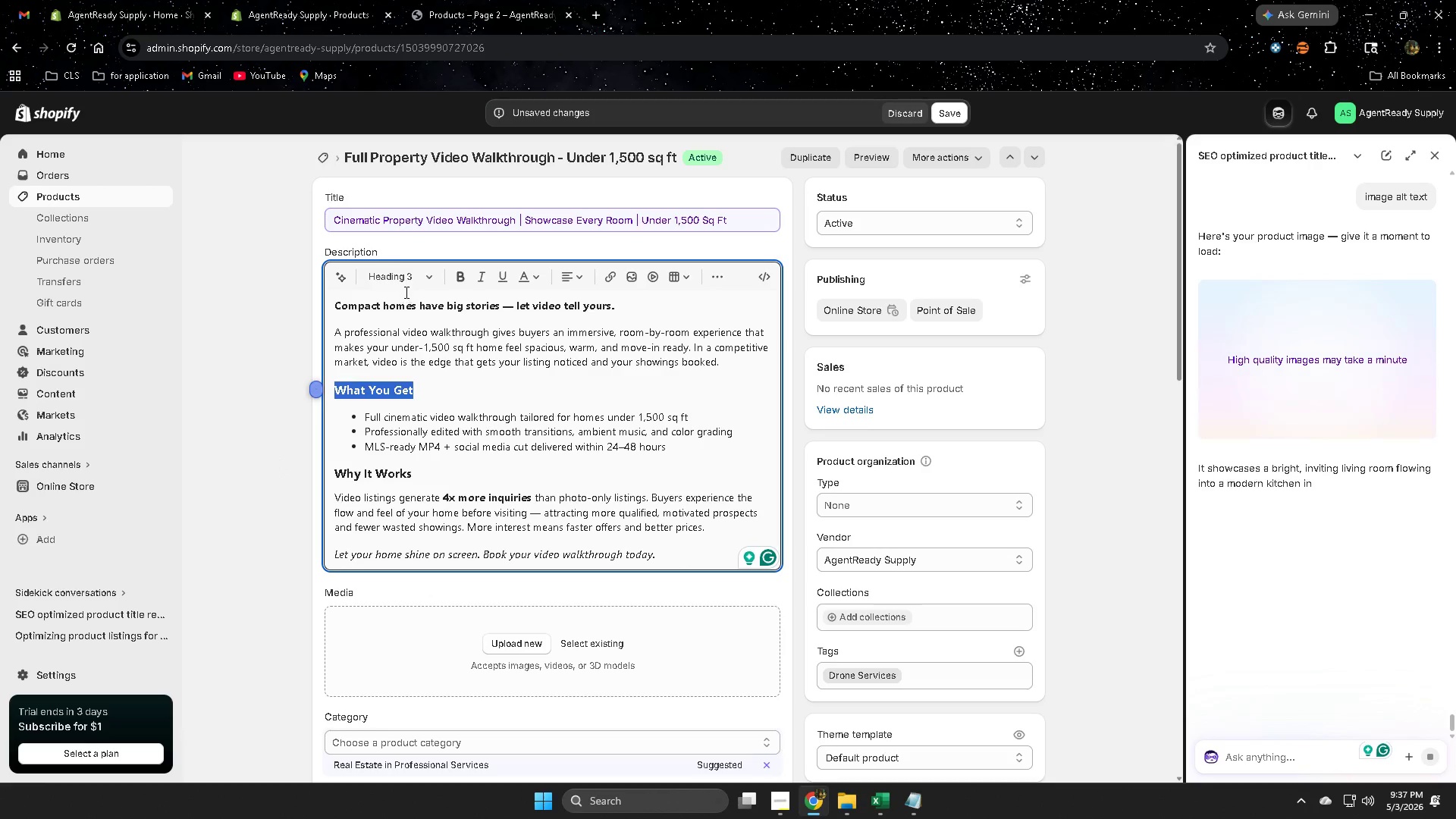 
left_click([419, 280])
 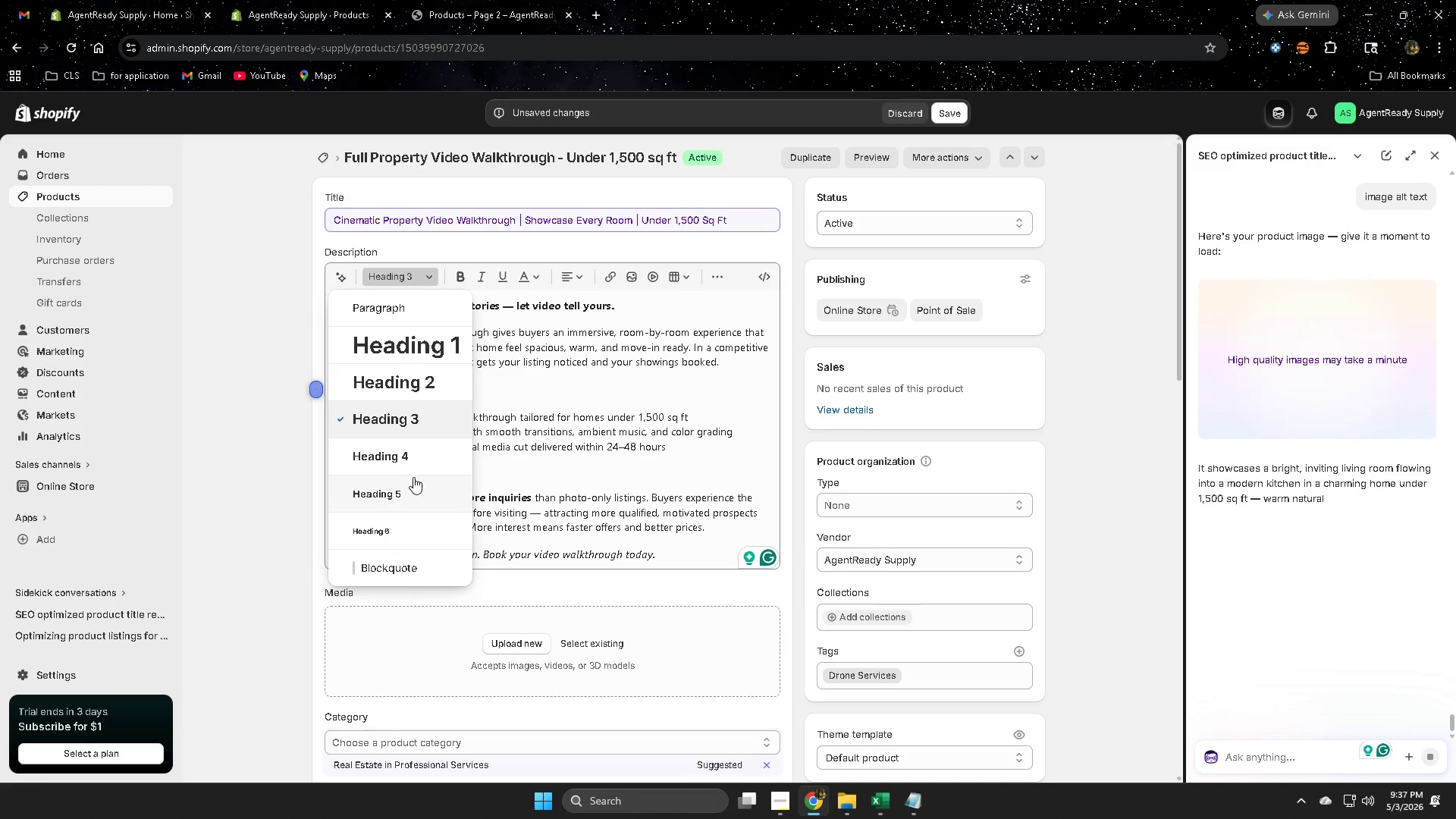 
left_click([409, 460])
 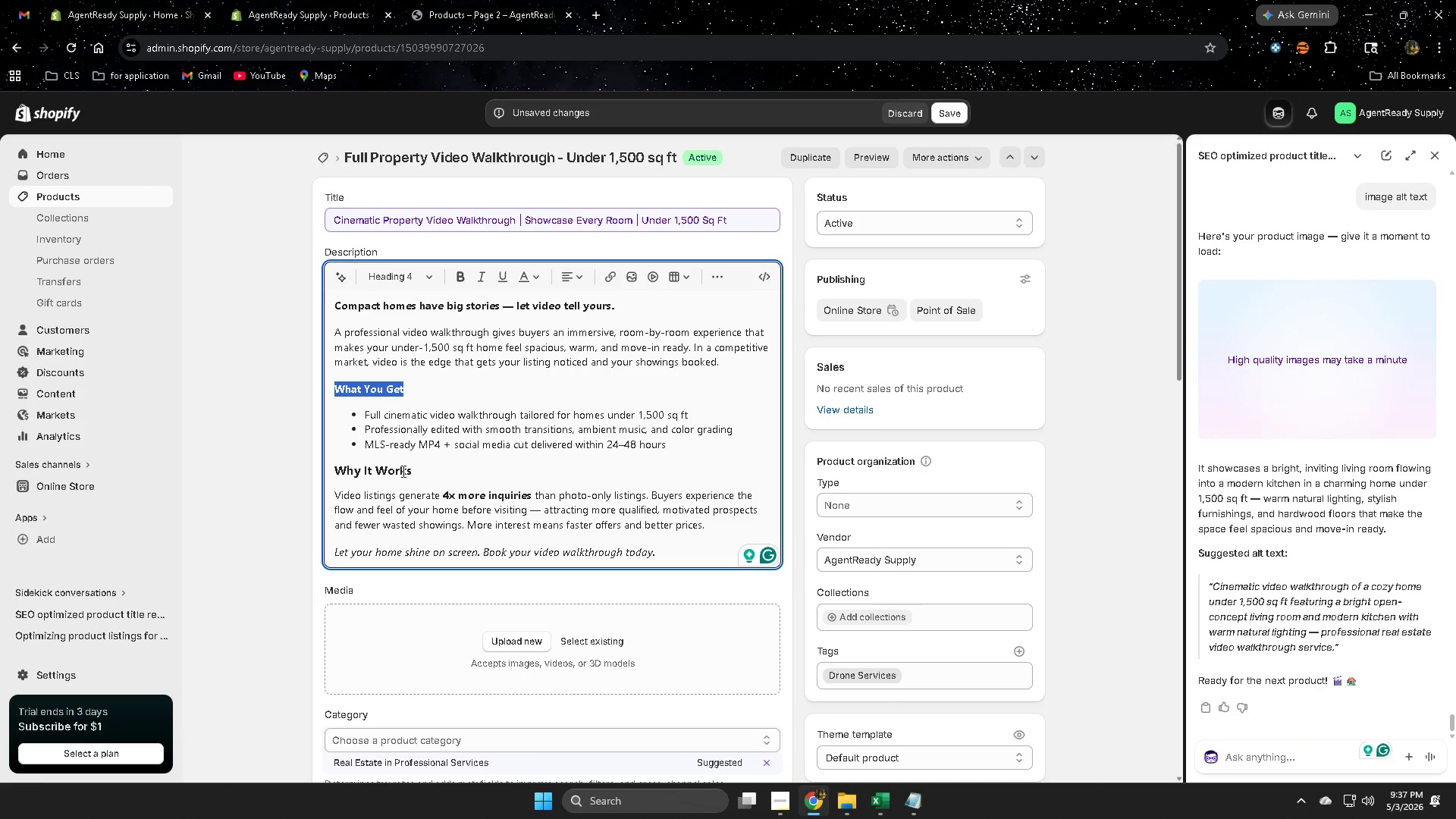 
left_click([406, 470])
 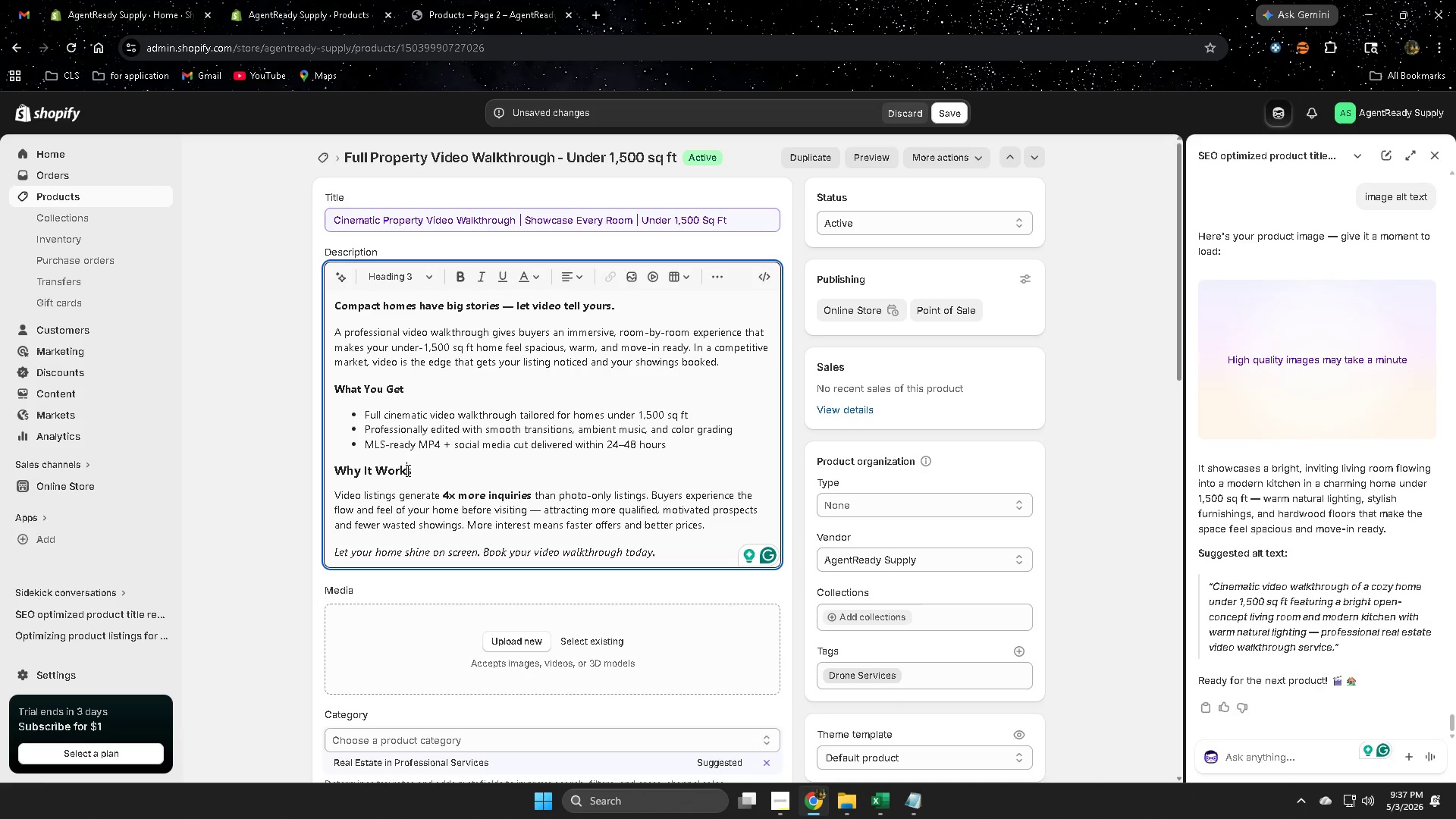 
left_click_drag(start_coordinate=[406, 470], to_coordinate=[336, 467])
 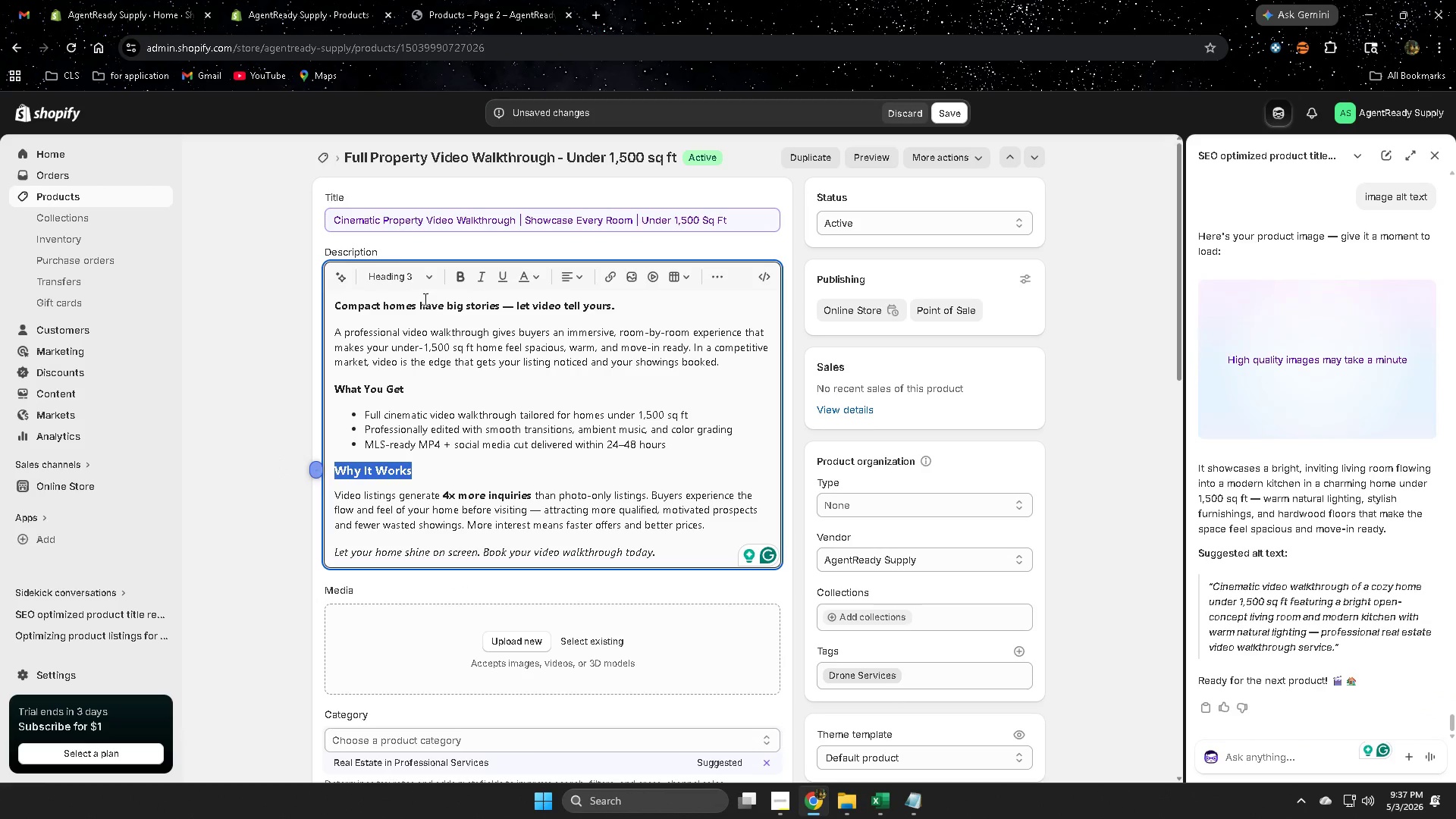 
left_click([428, 271])
 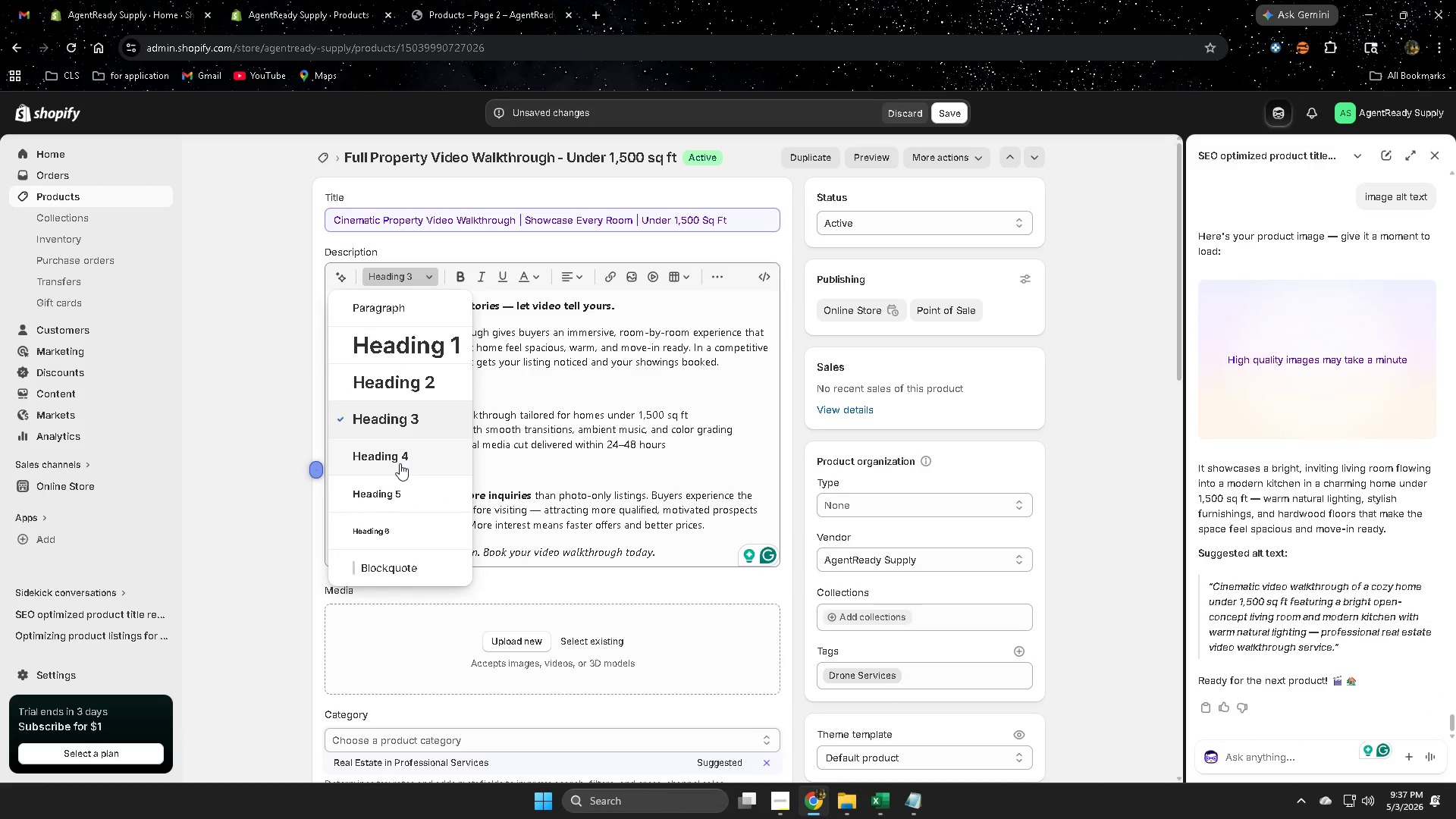 
left_click([400, 463])
 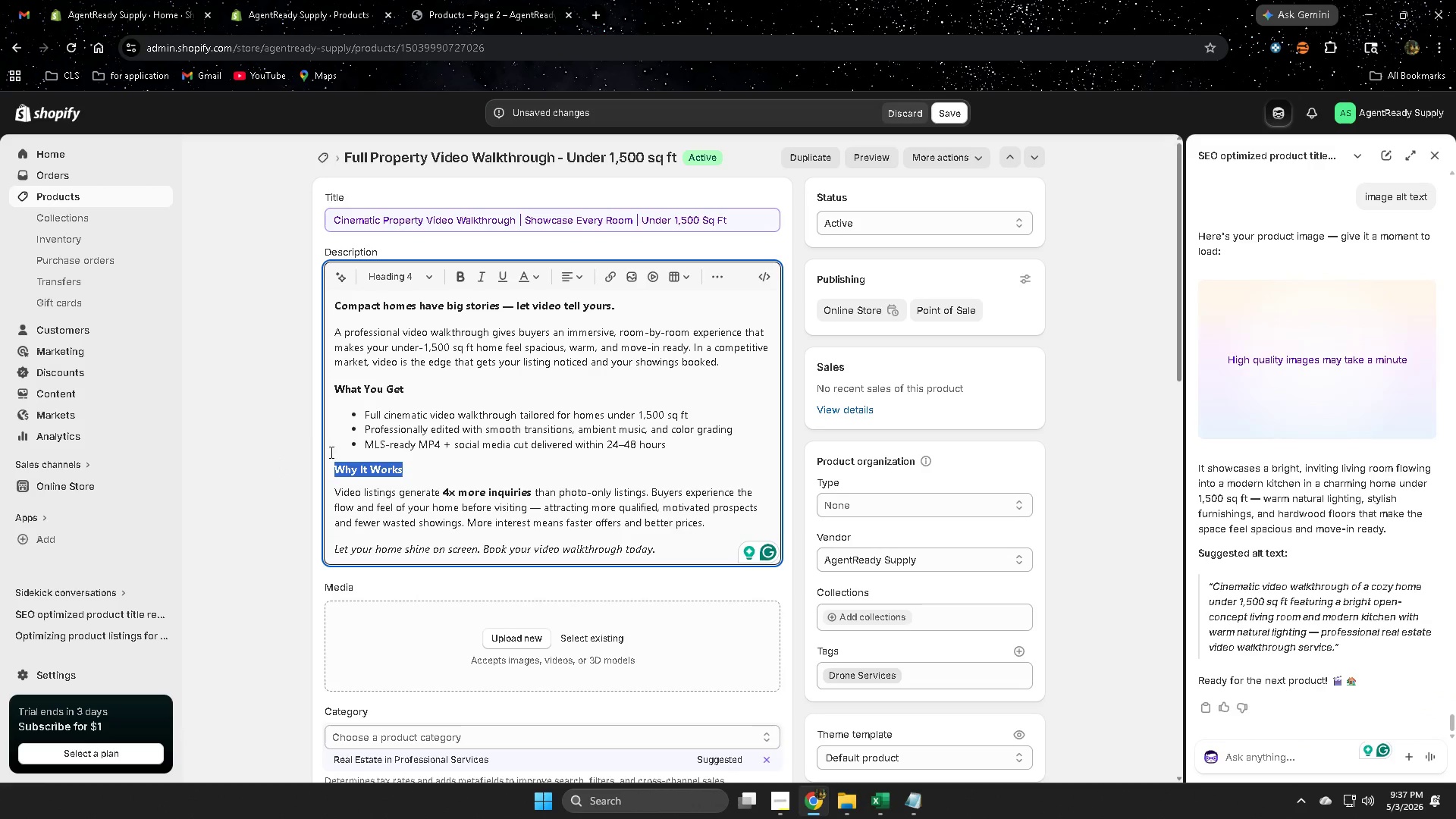 
left_click([300, 451])
 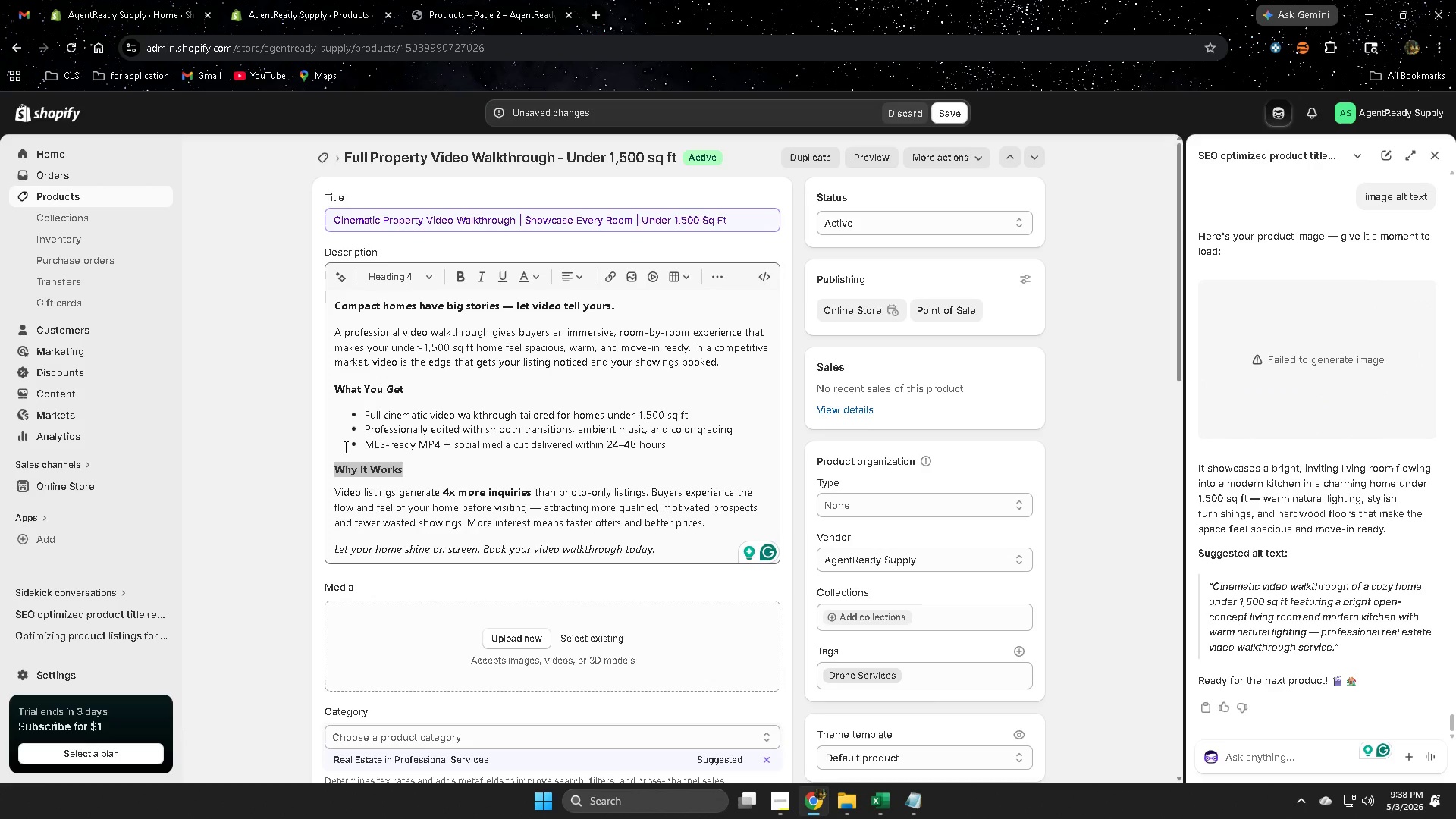 
wait(26.19)
 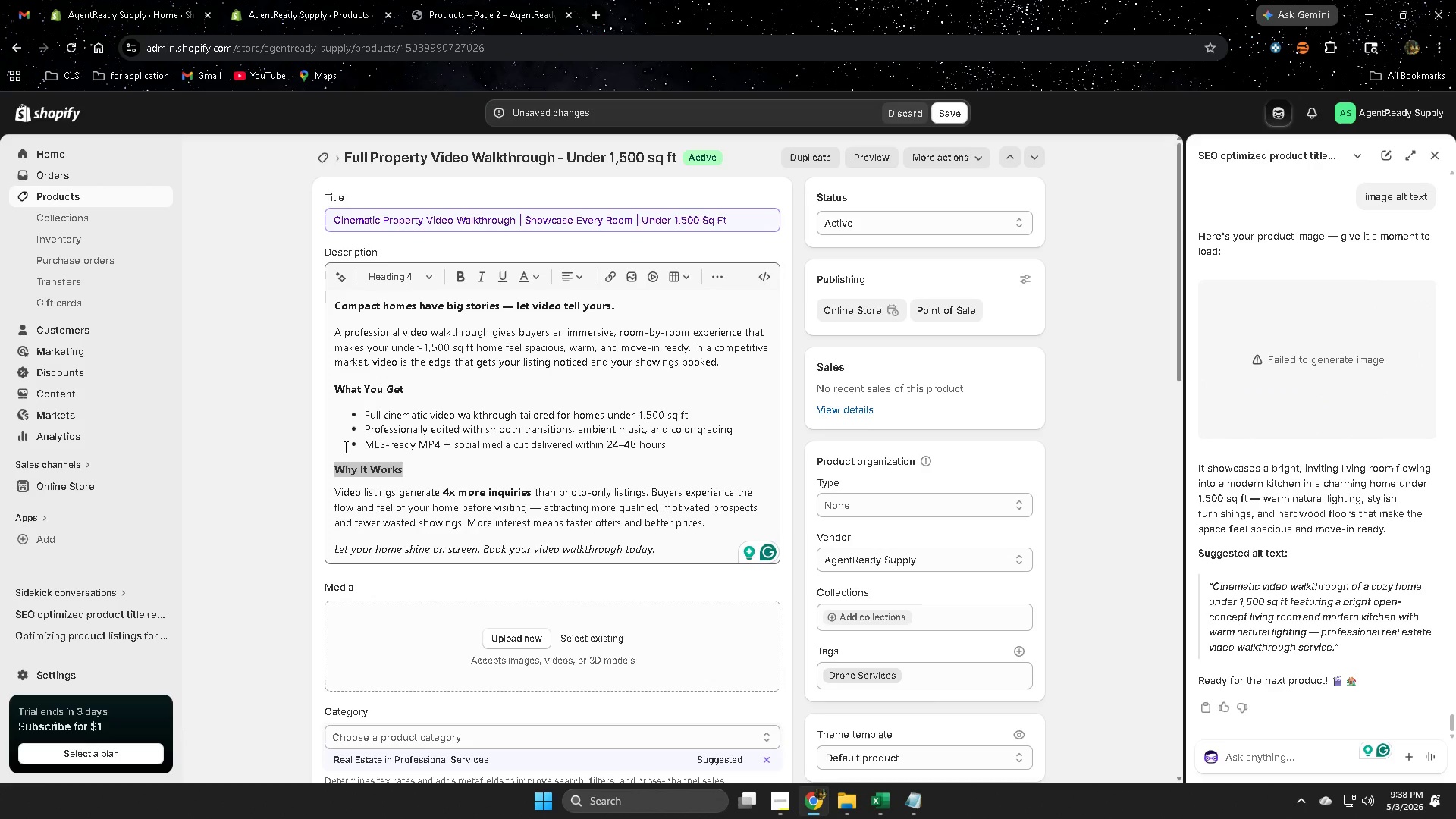 
left_click([1247, 752])
 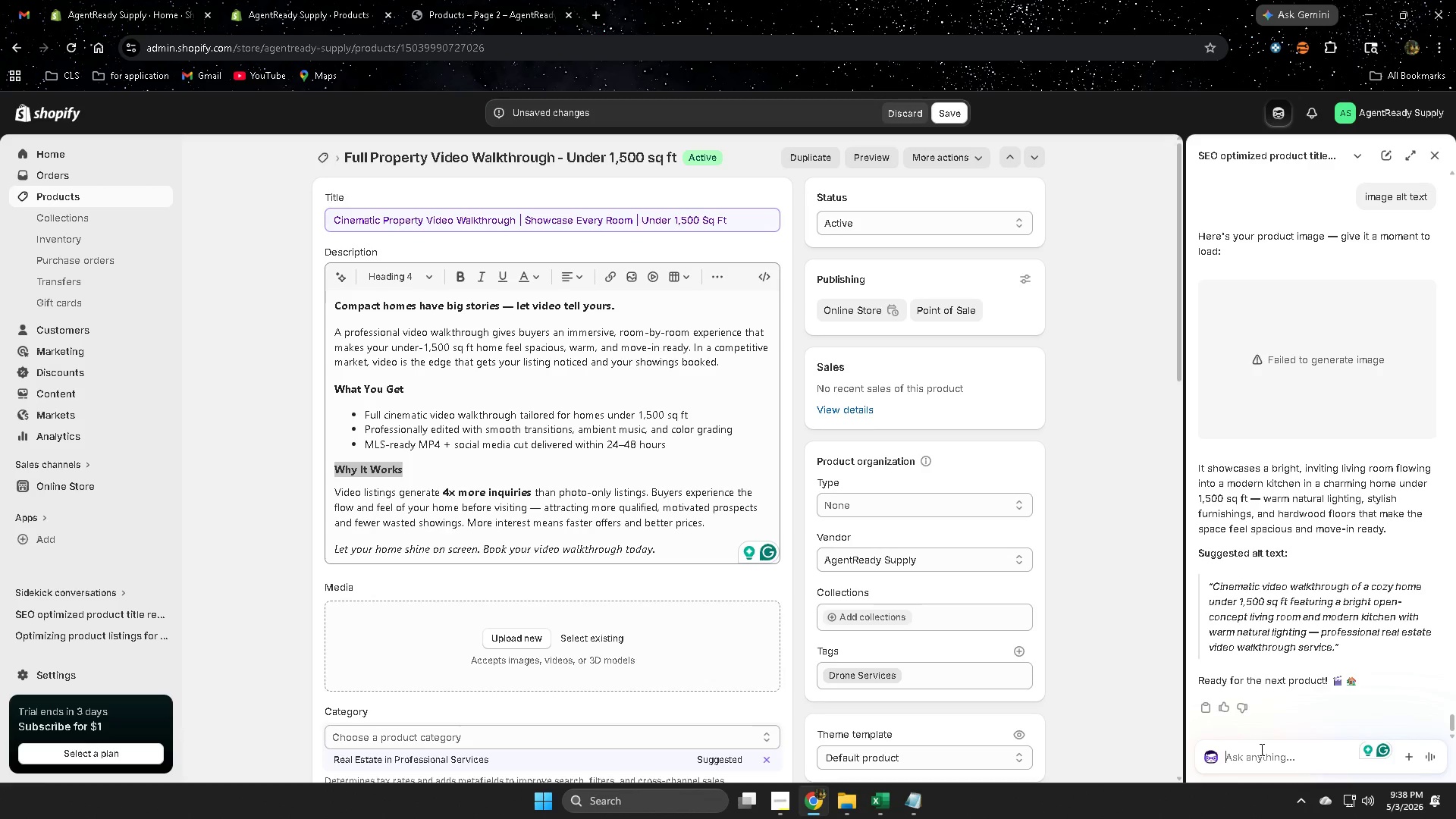 
type(it fail)
 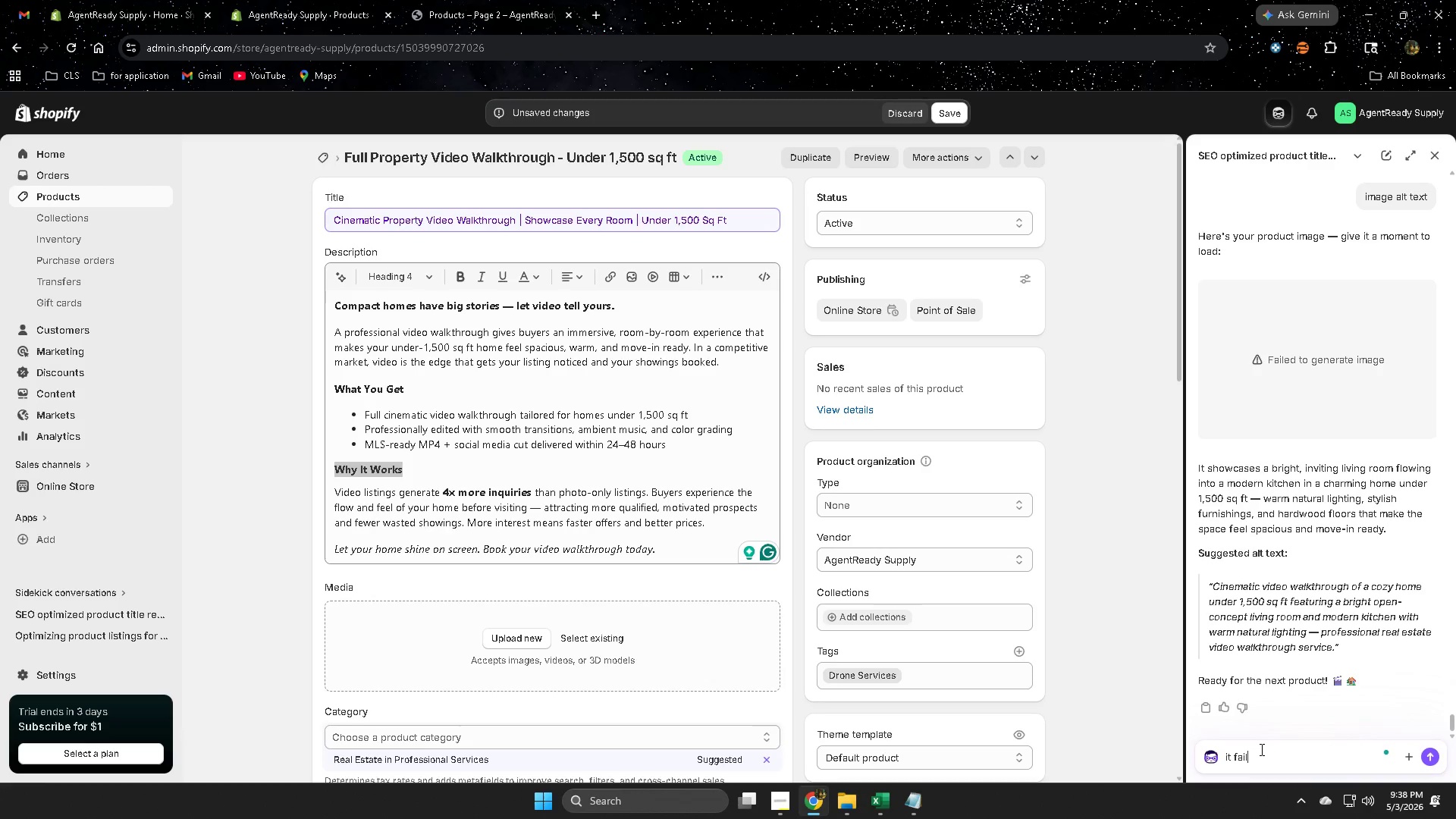 
key(Enter)
 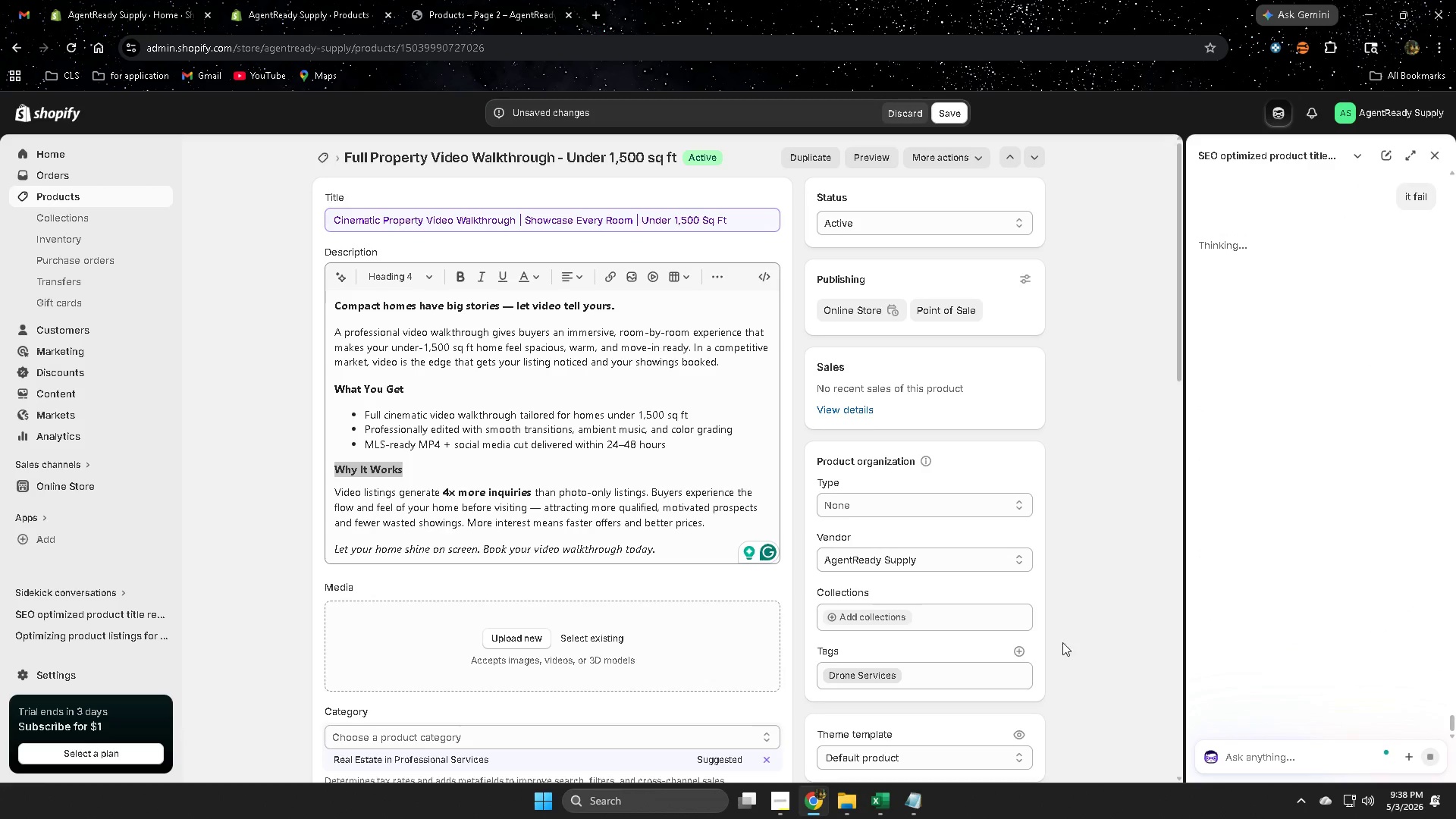 
scroll: coordinate [840, 544], scroll_direction: down, amount: 11.0
 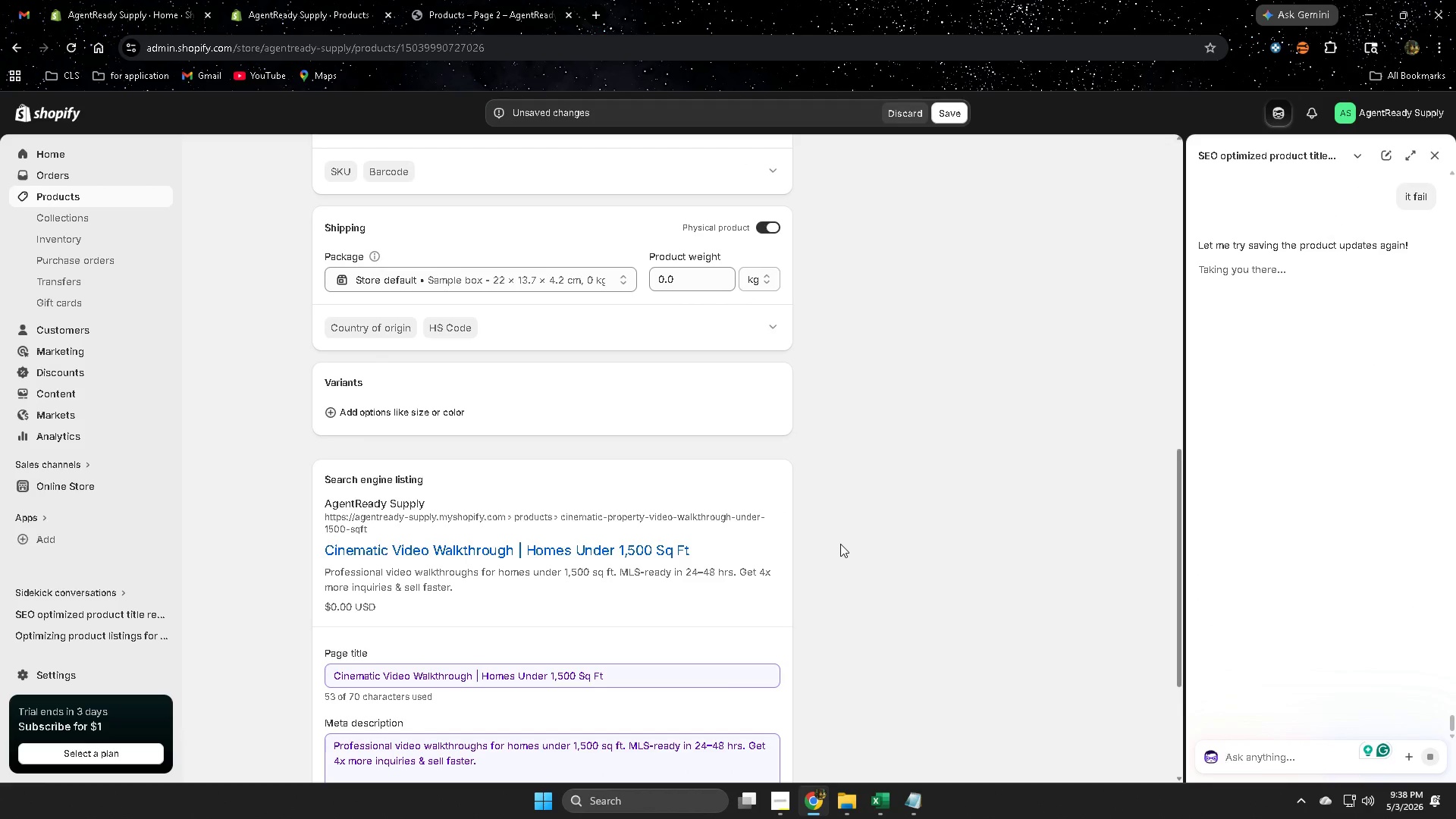 
scroll: coordinate [840, 544], scroll_direction: up, amount: 14.0
 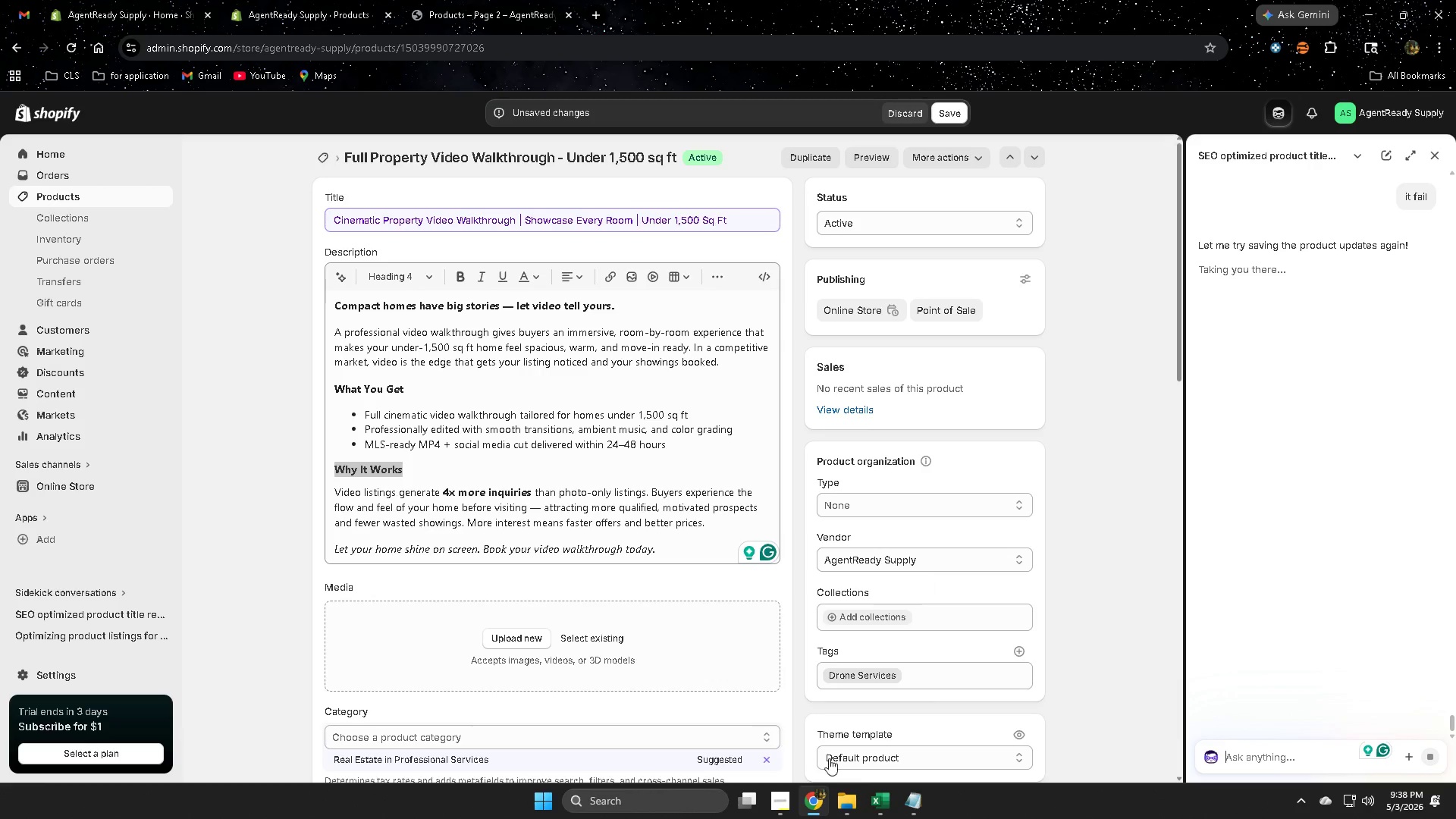 
left_click([888, 807])
 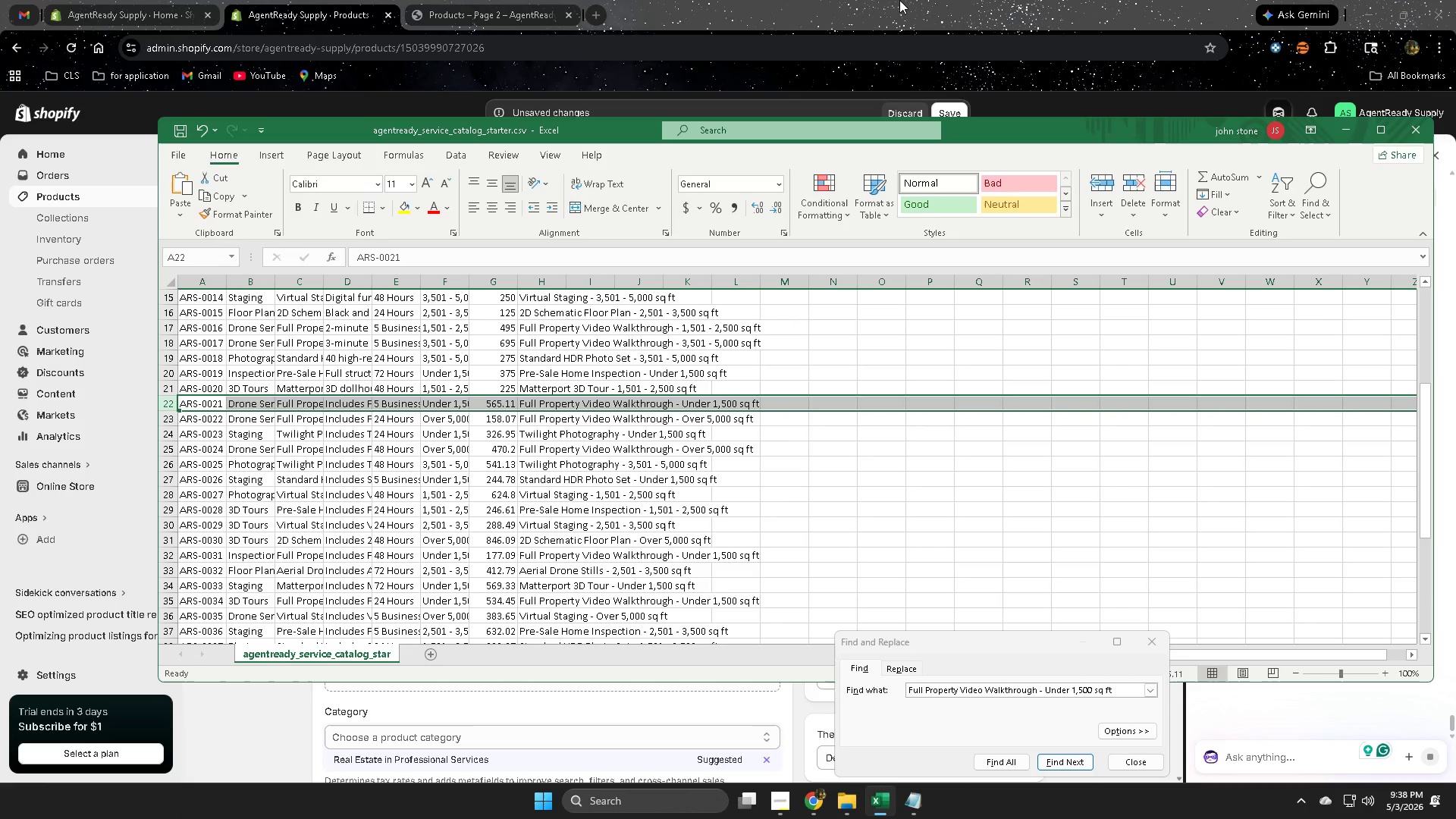 
left_click([899, 0])
 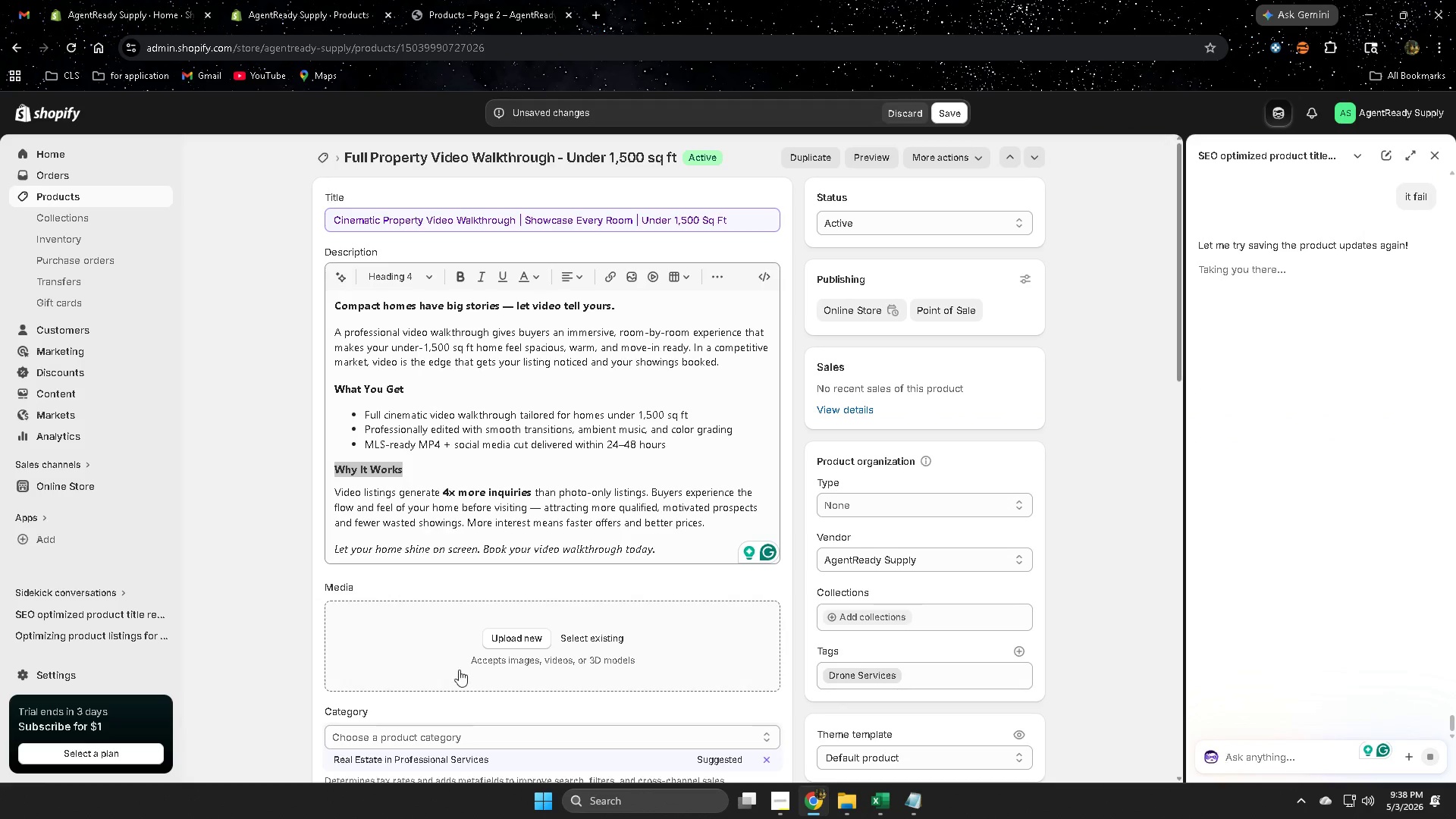 
scroll: coordinate [489, 699], scroll_direction: down, amount: 2.0
 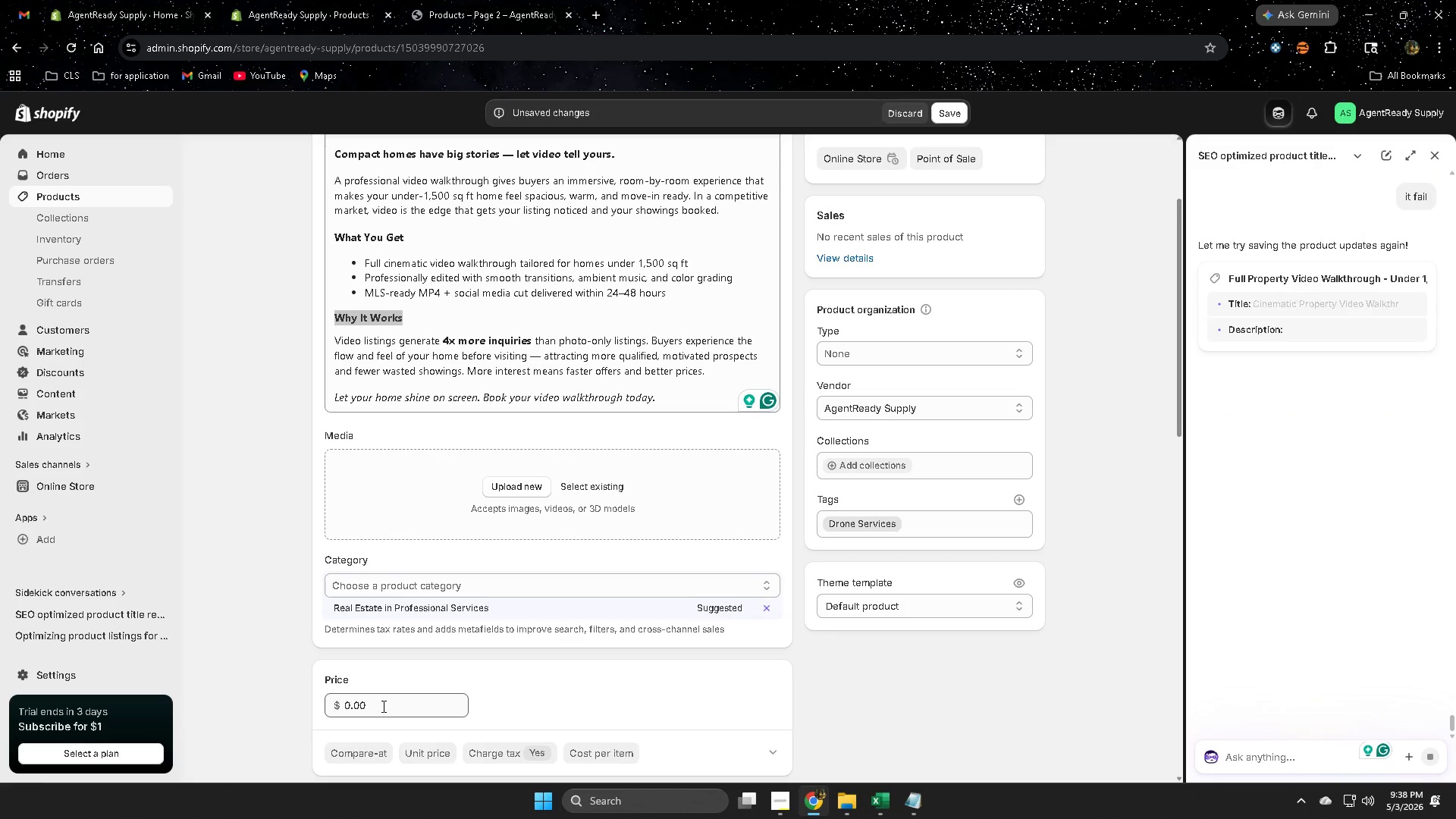 
double_click([382, 706])
 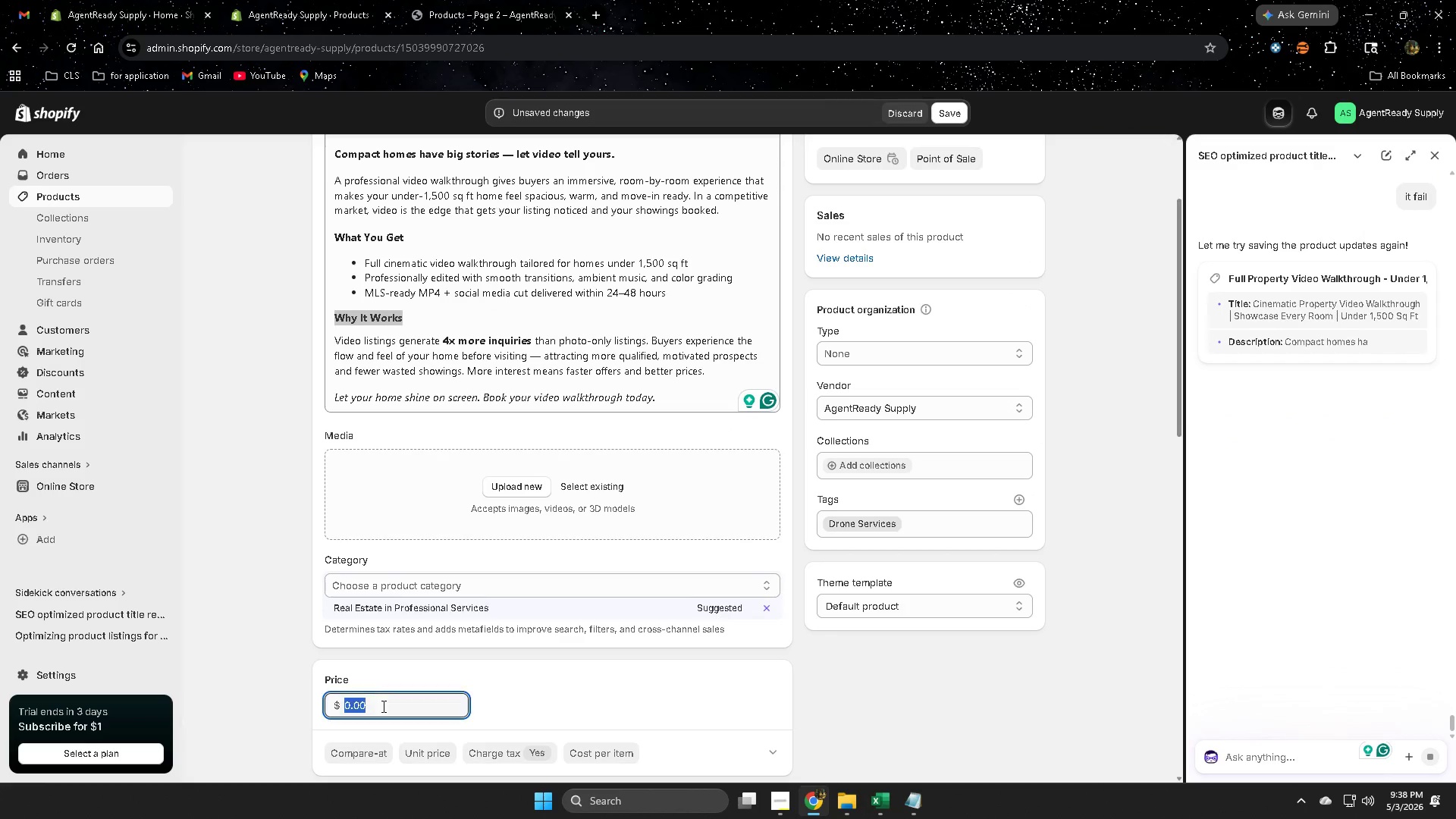 
triple_click([382, 706])
 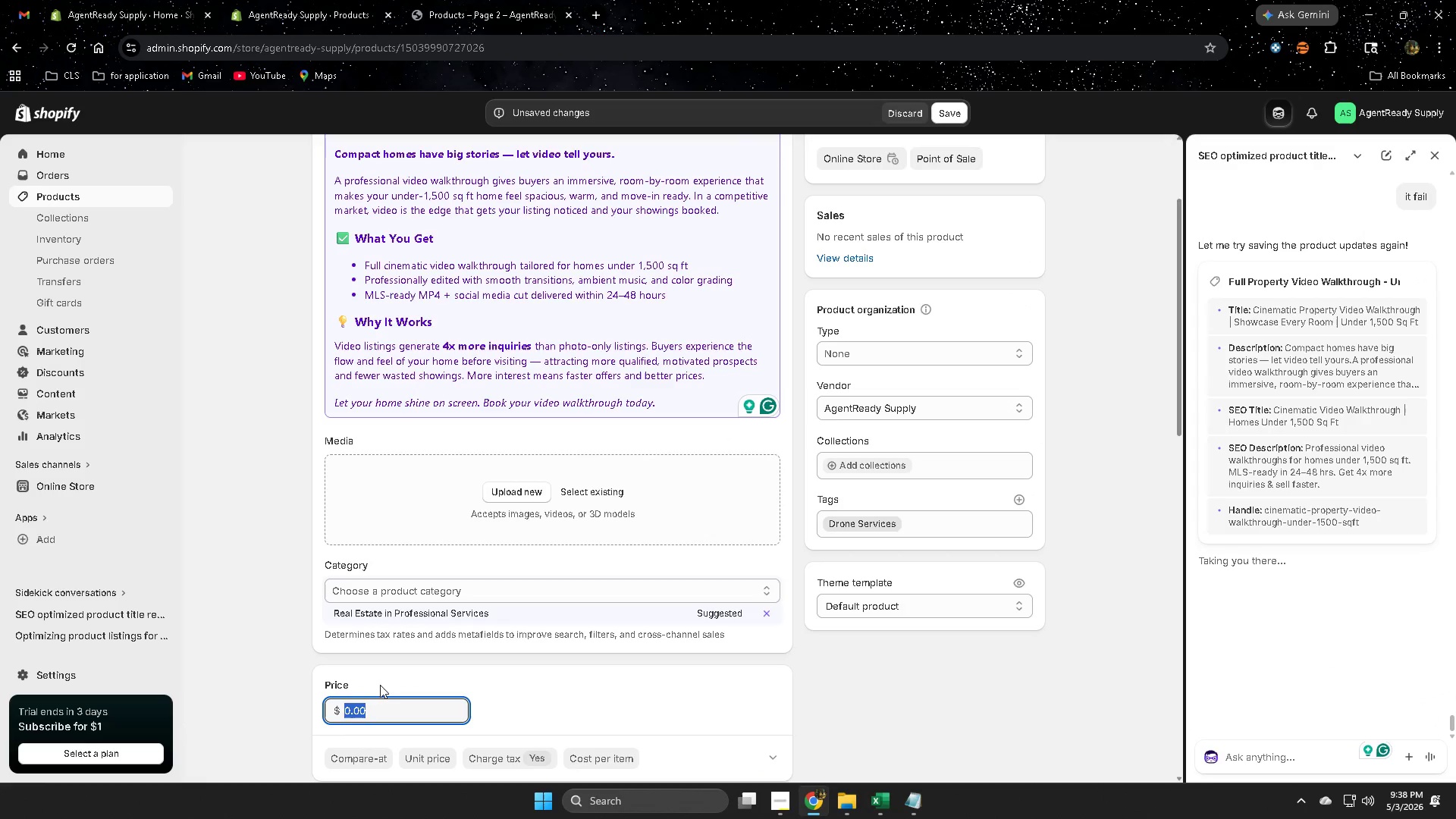 
type(56)
 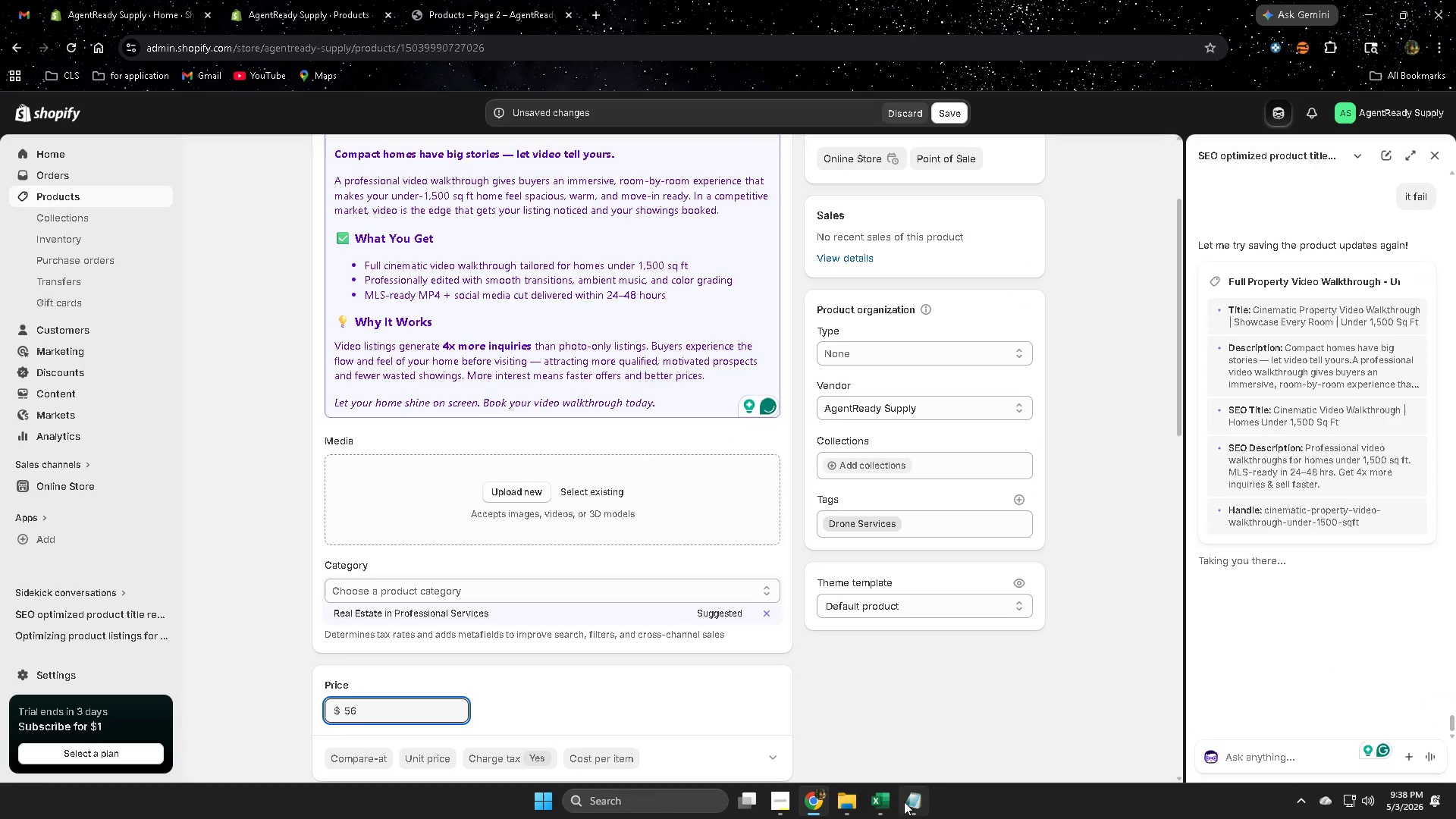 
left_click([886, 801])
 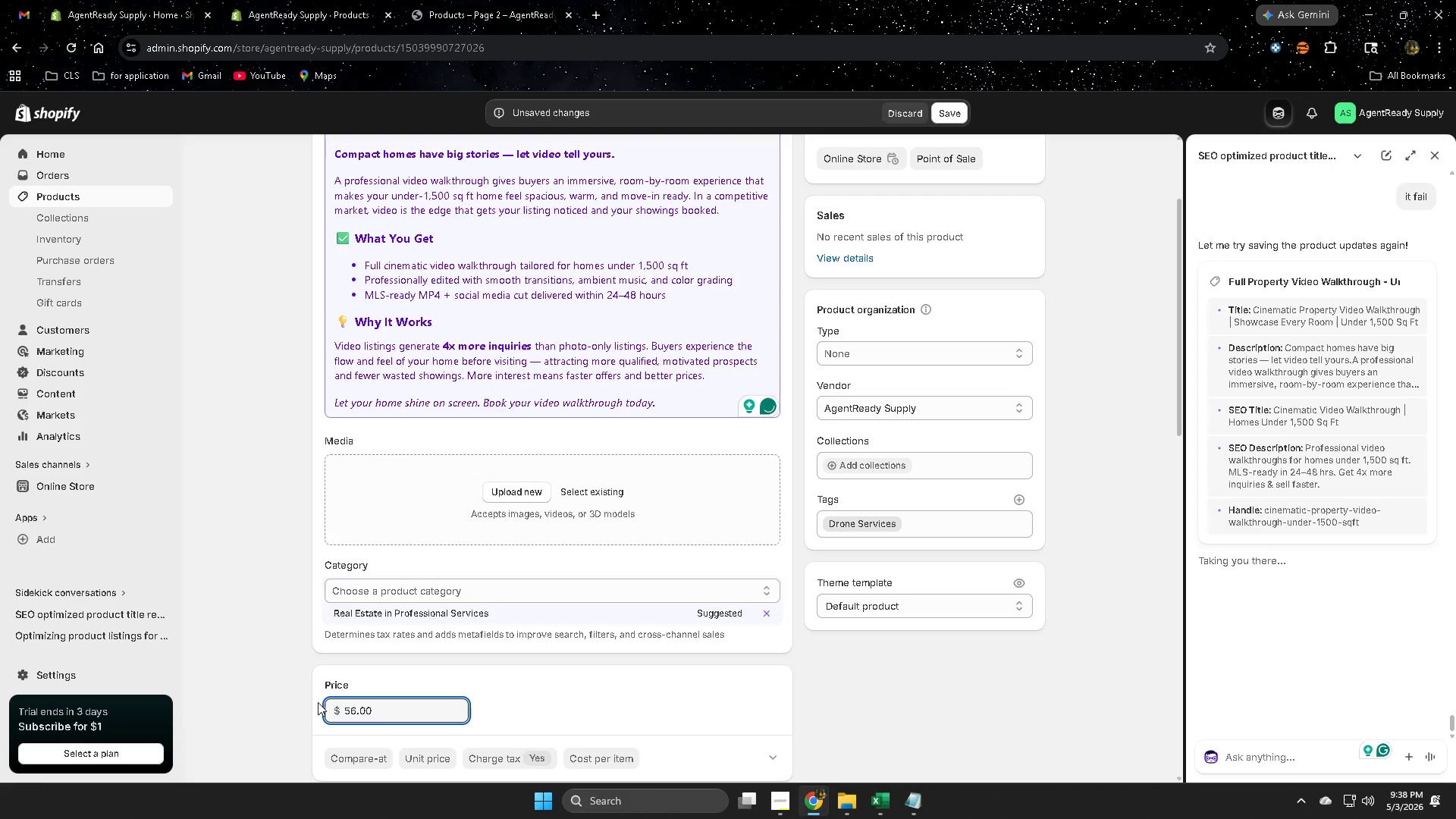 
double_click([388, 711])
 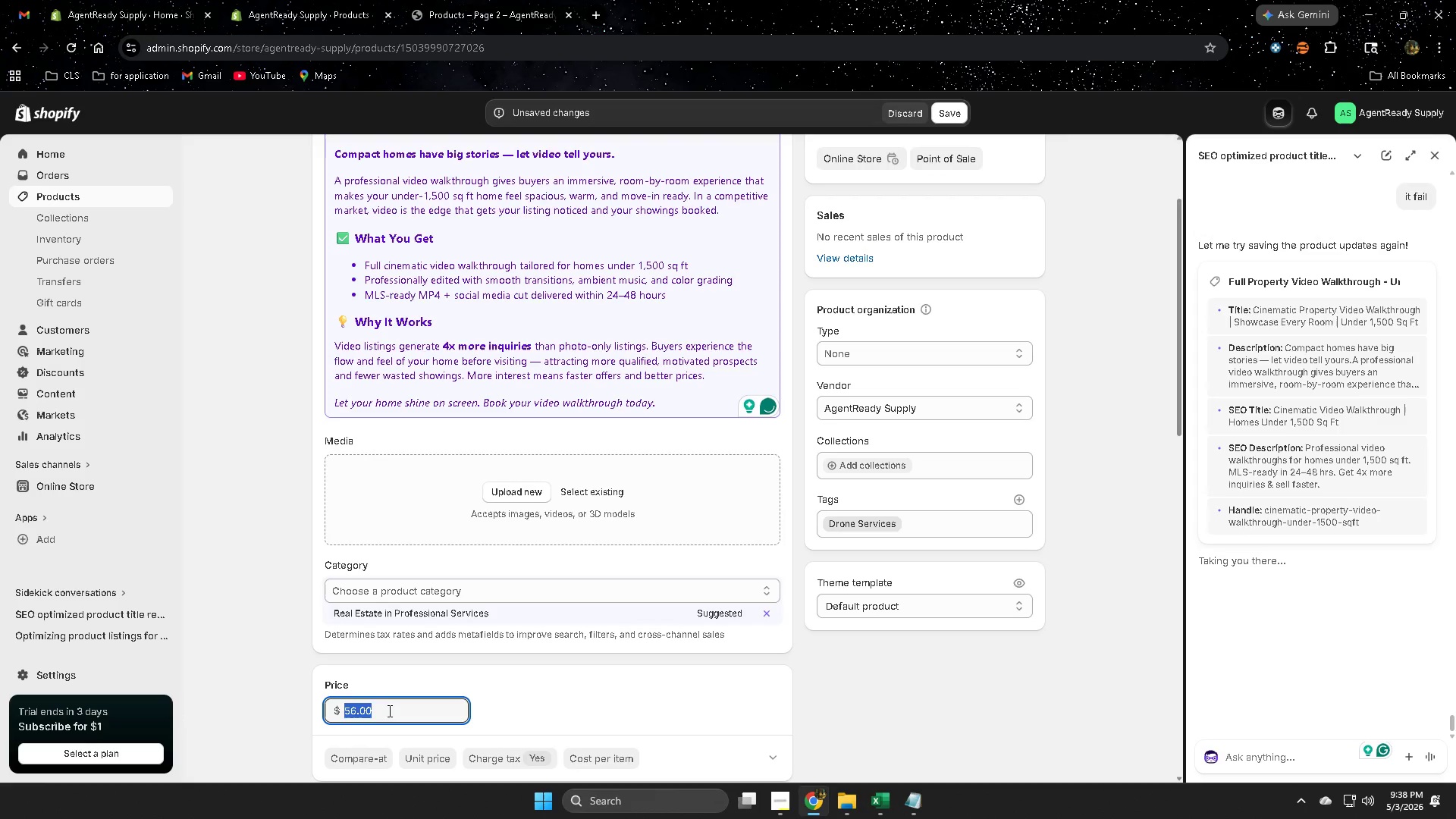 
type(565)
 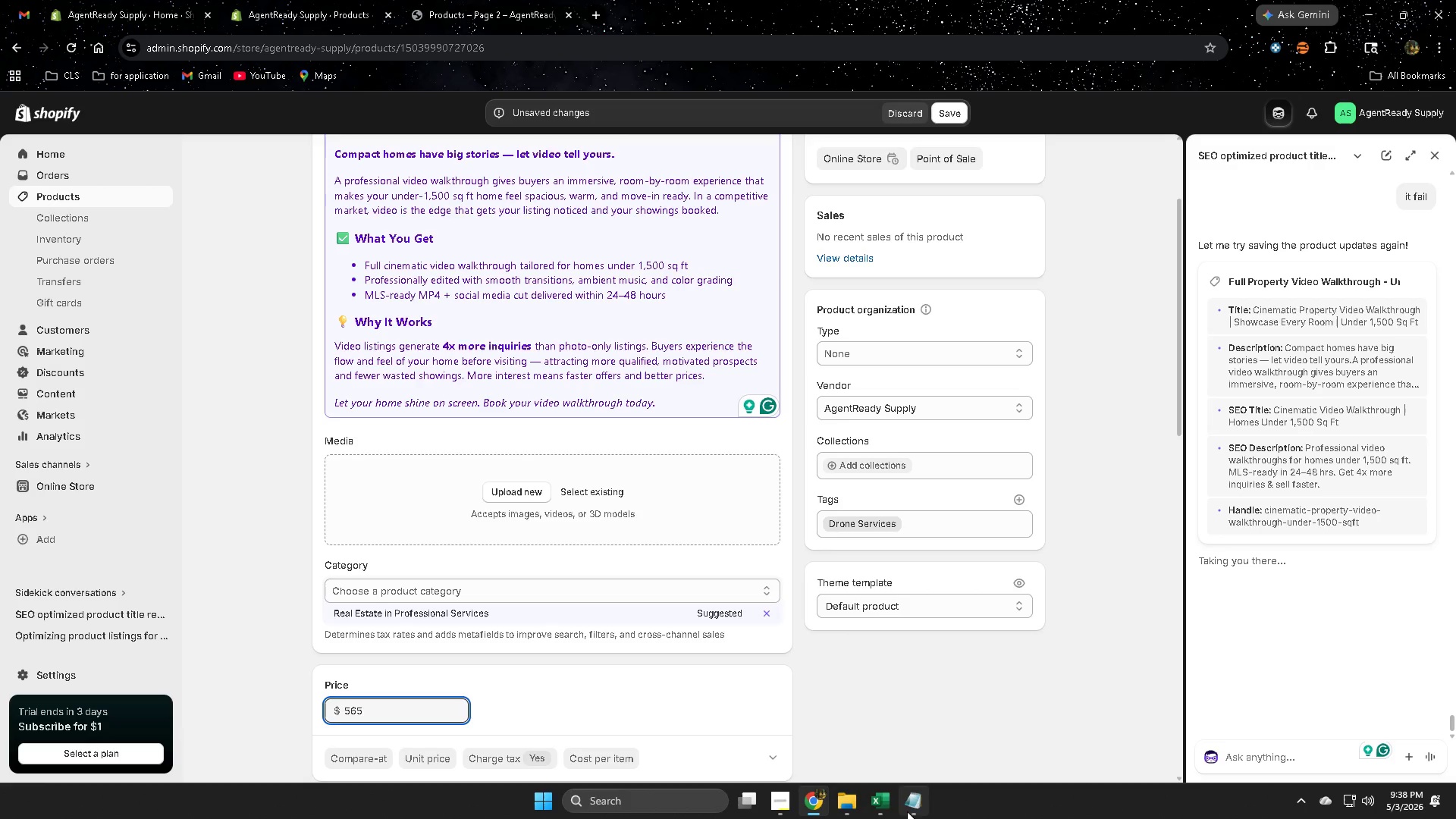 
left_click([886, 806])
 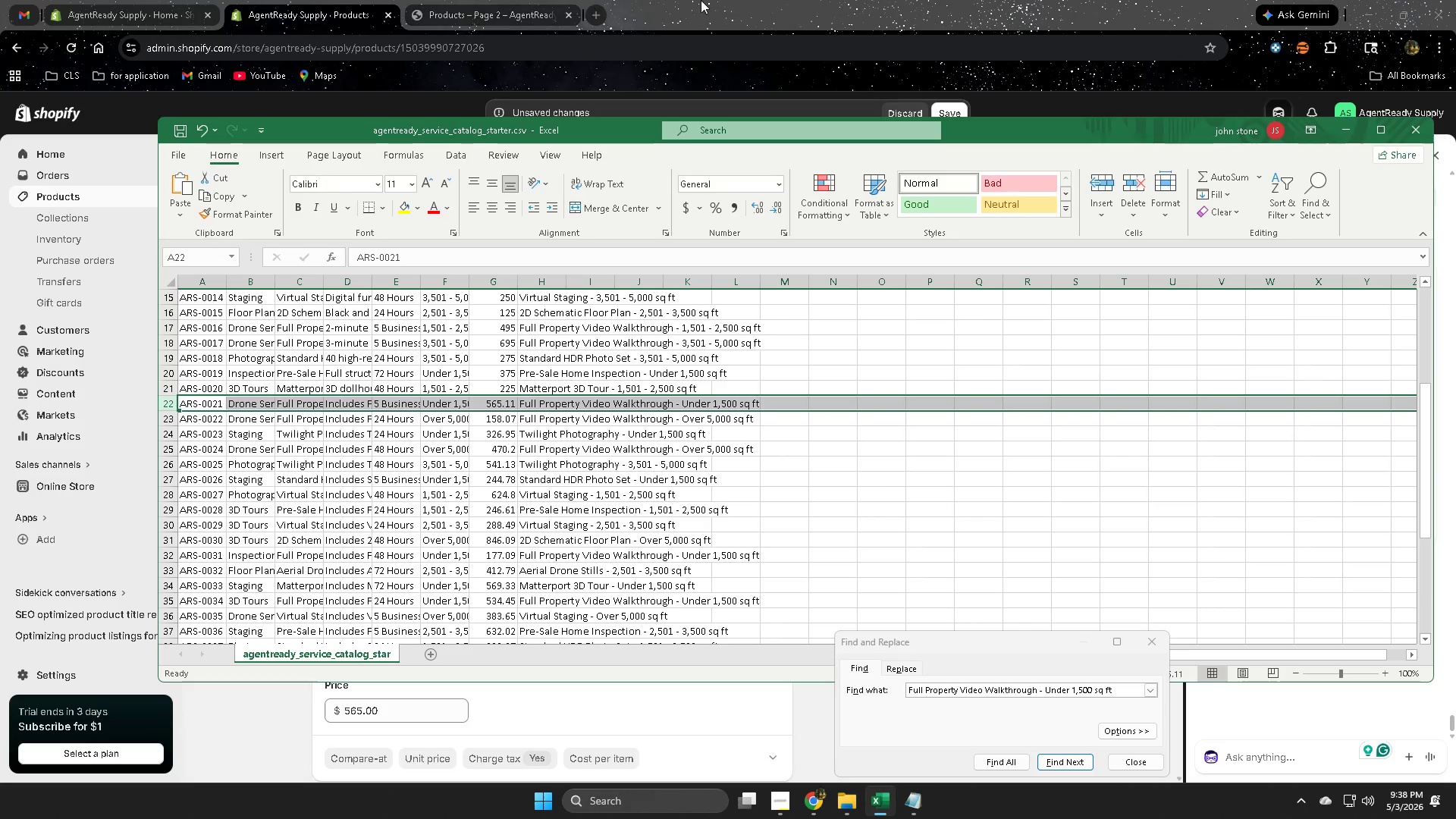 
left_click([698, 0])
 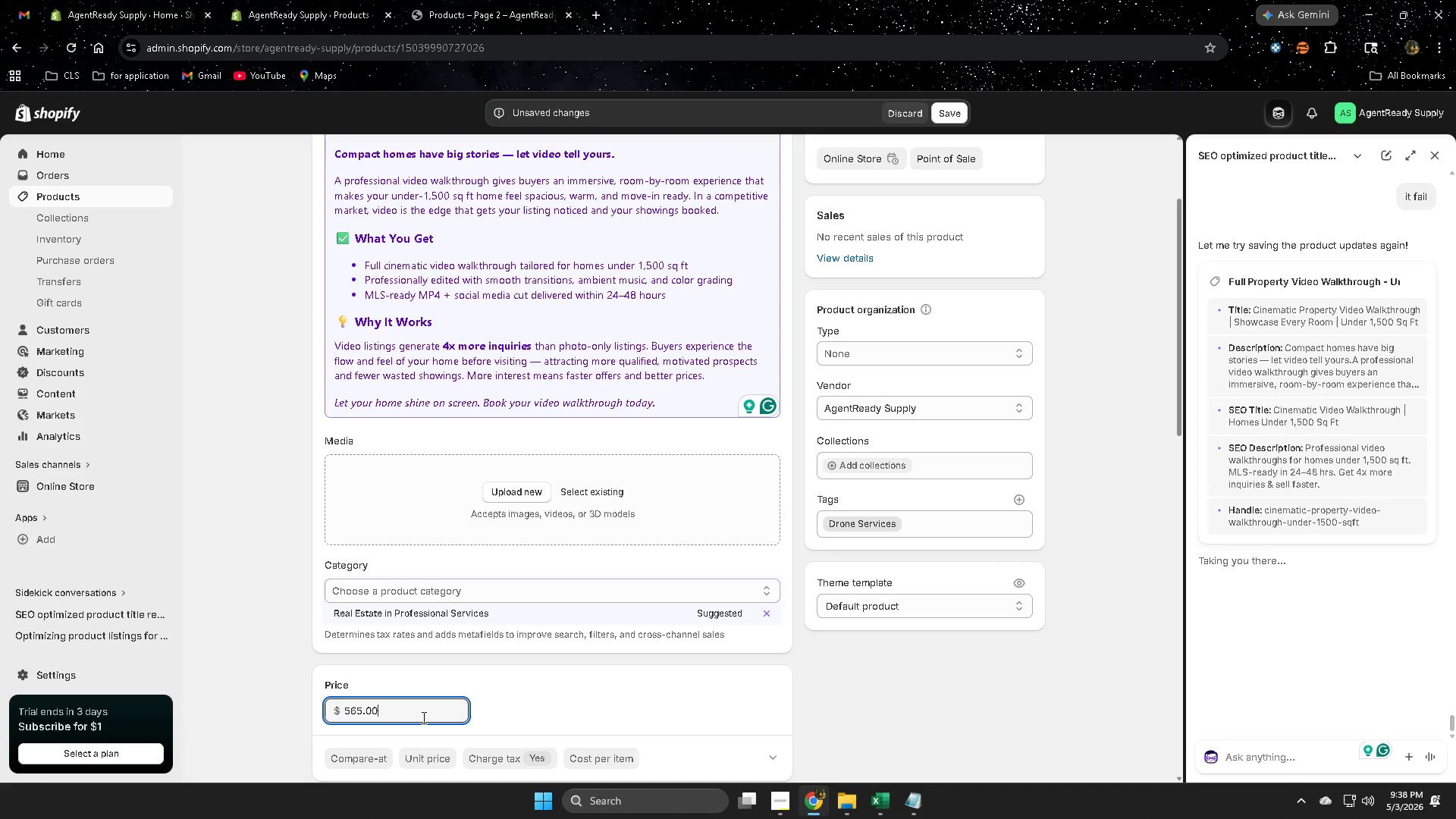 
key(Backspace)
key(Backspace)
key(Backspace)
type(.11)
 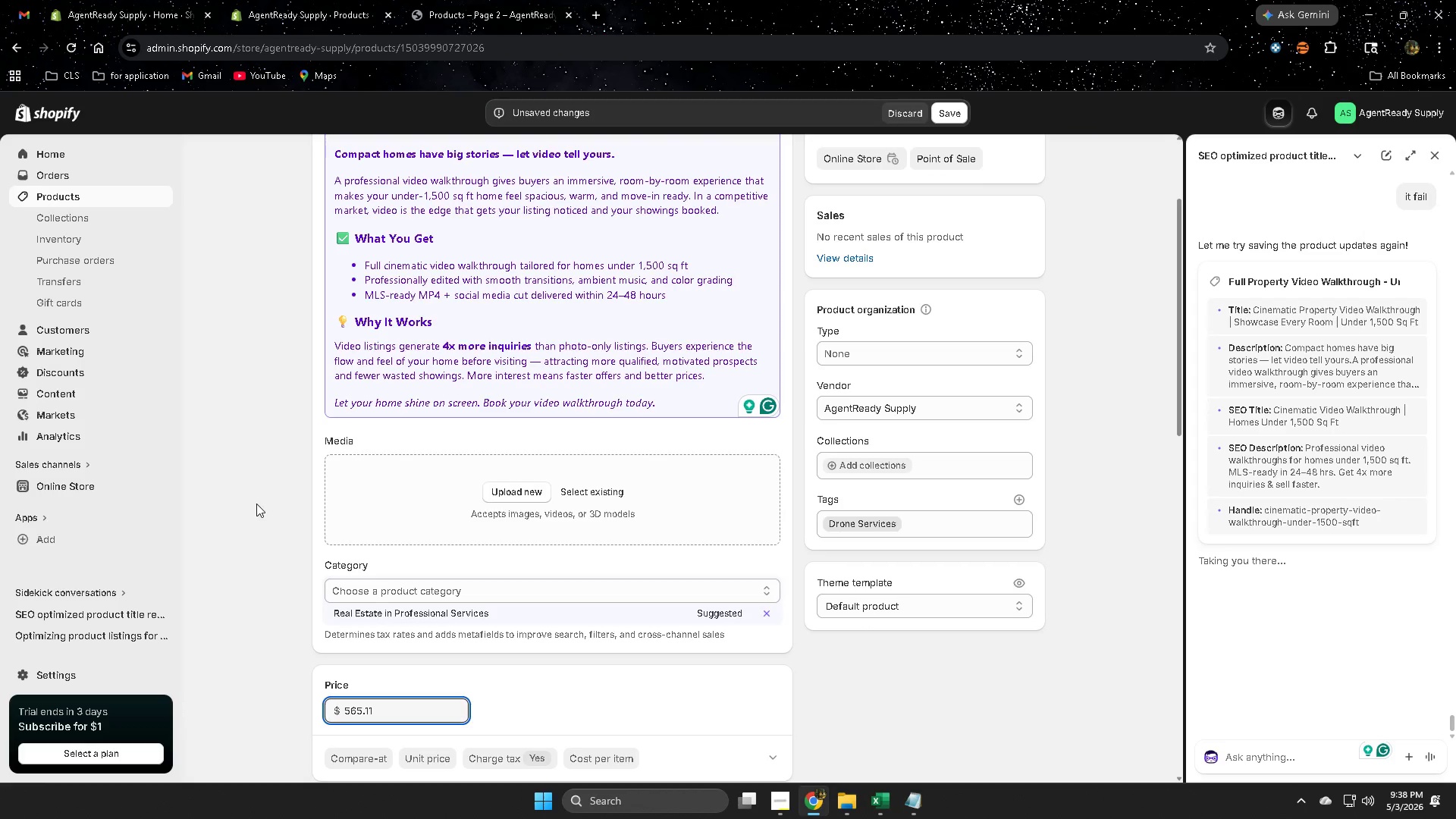 
left_click([356, 238])
 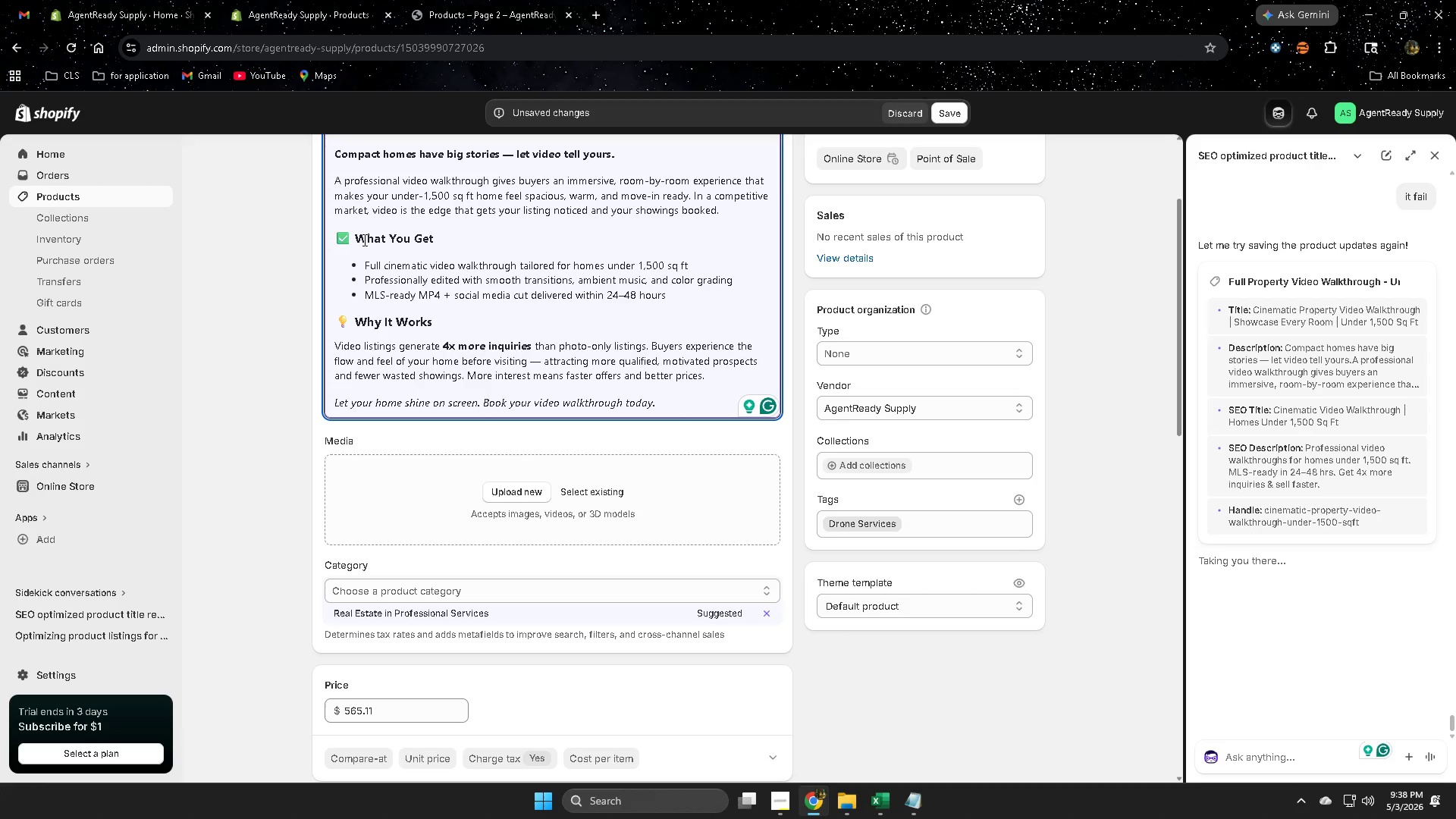 
key(Backspace)
 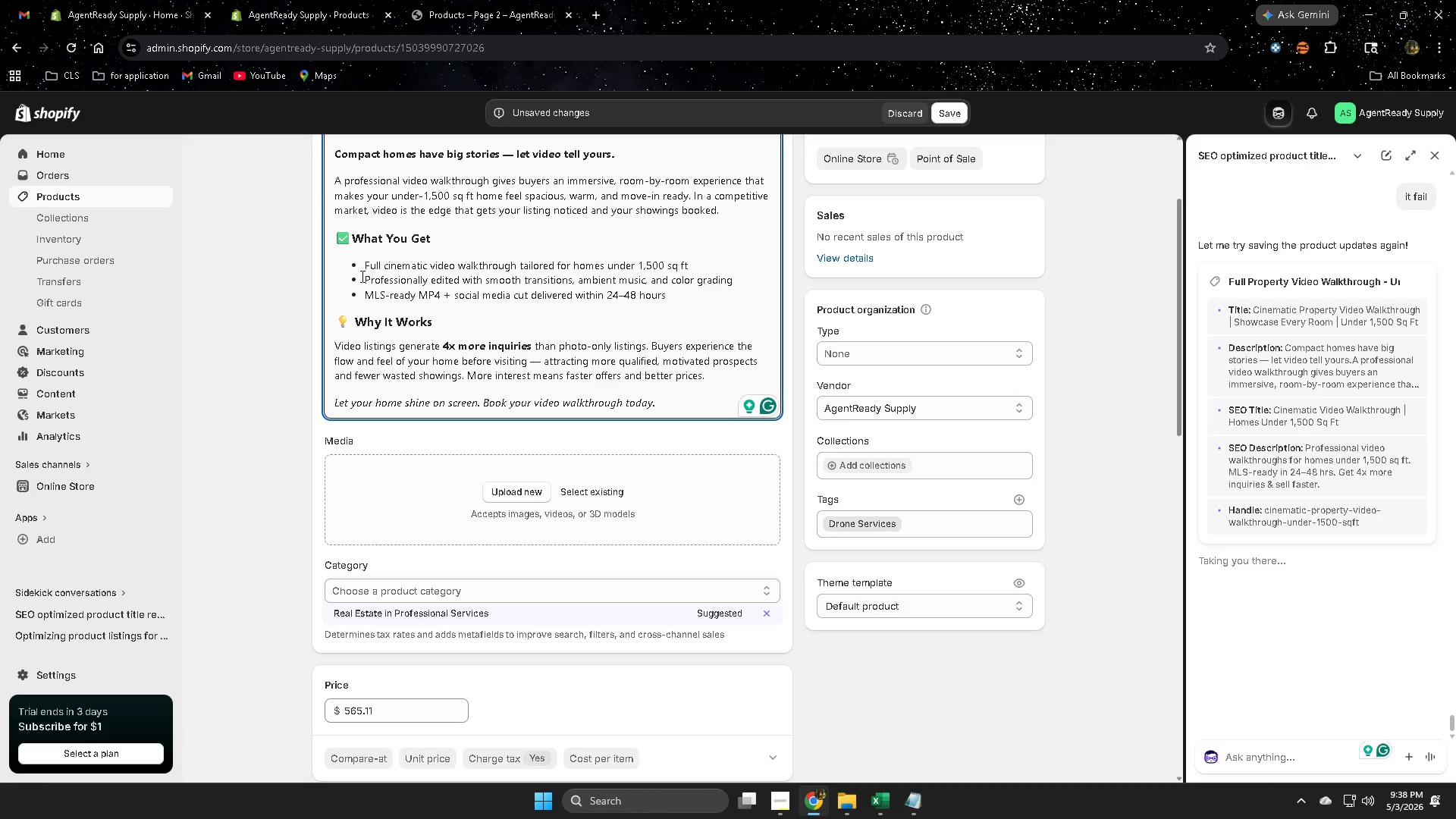 
key(Backspace)
 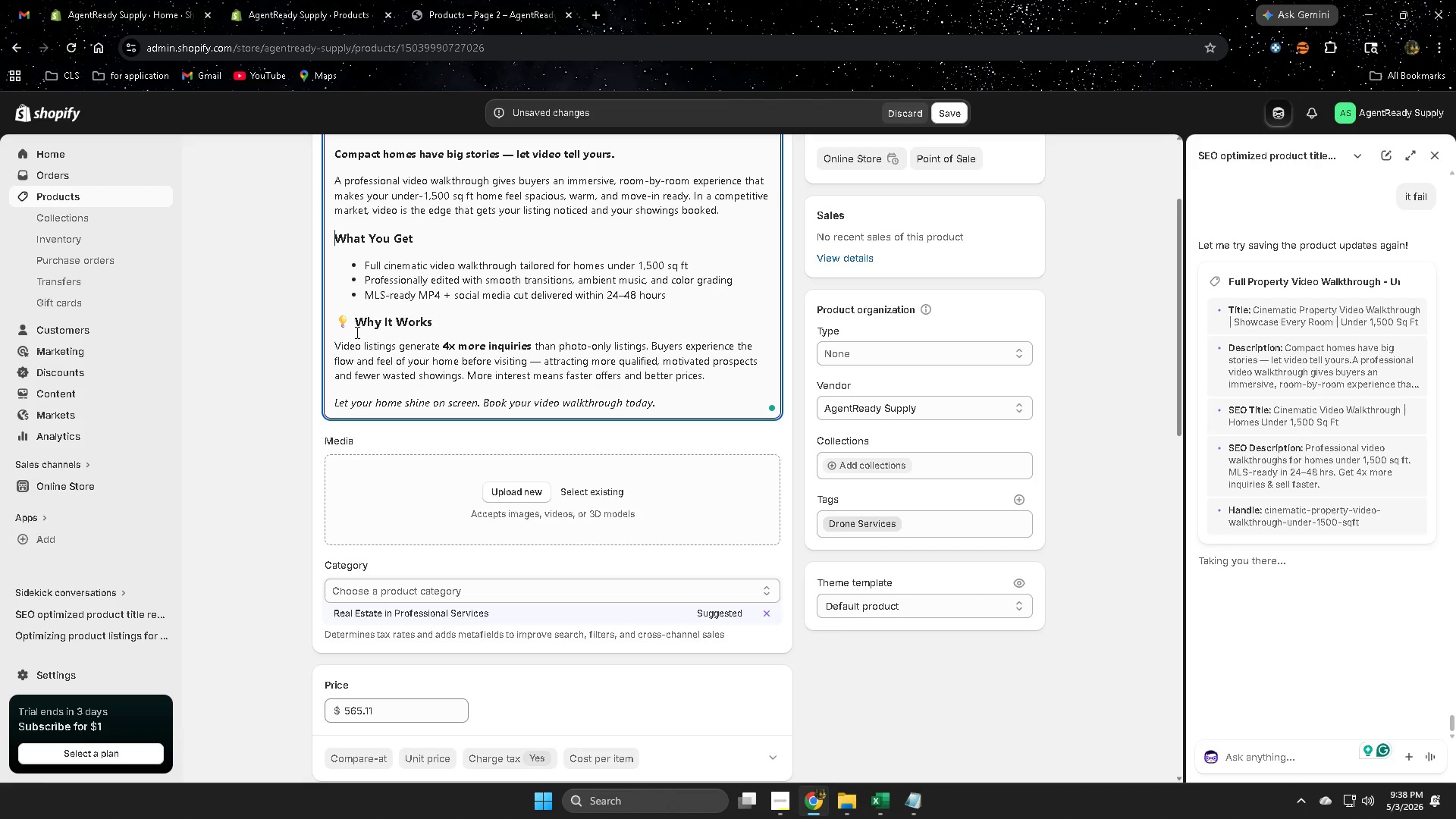 
left_click([351, 322])
 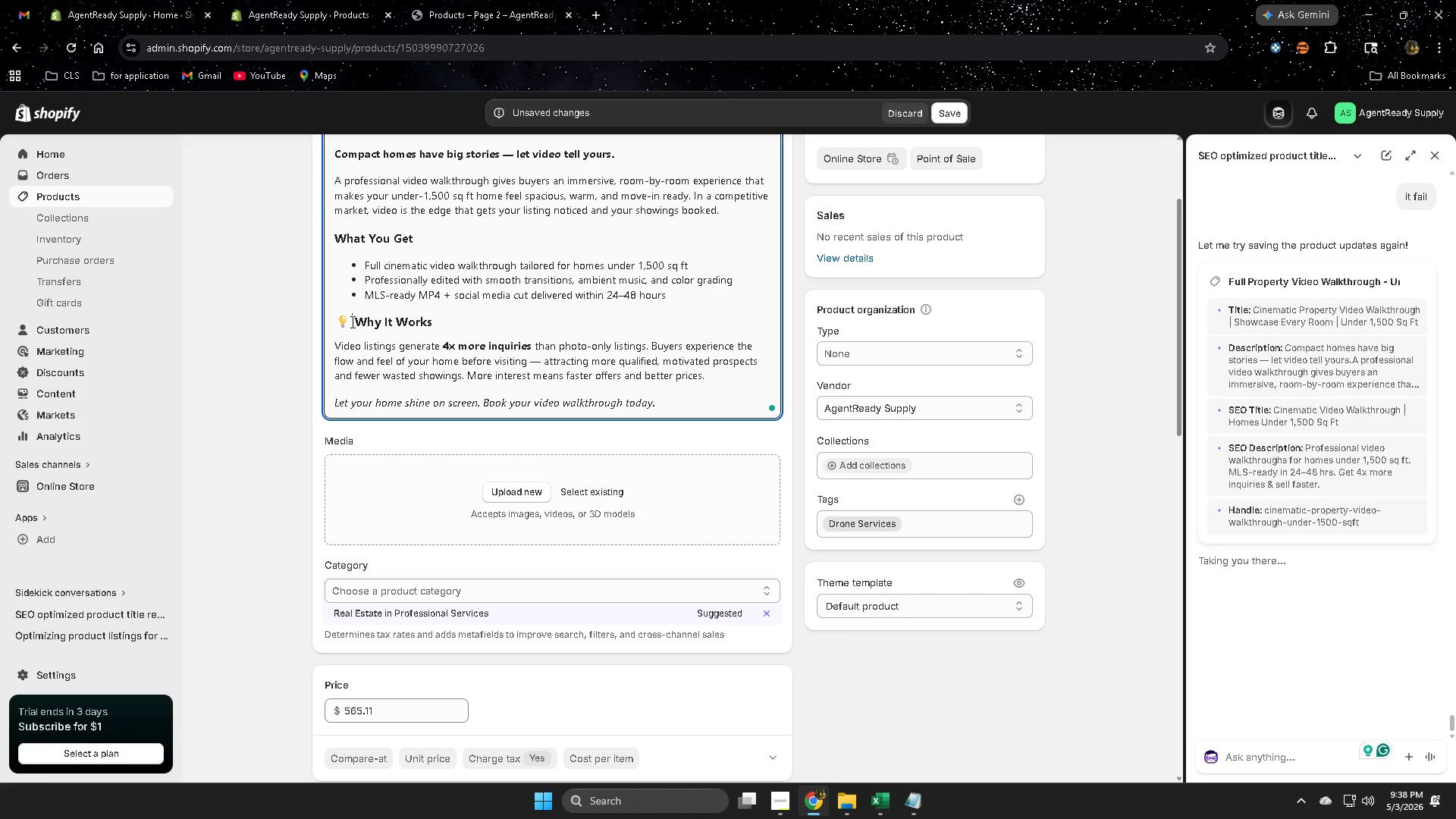 
key(Backspace)
 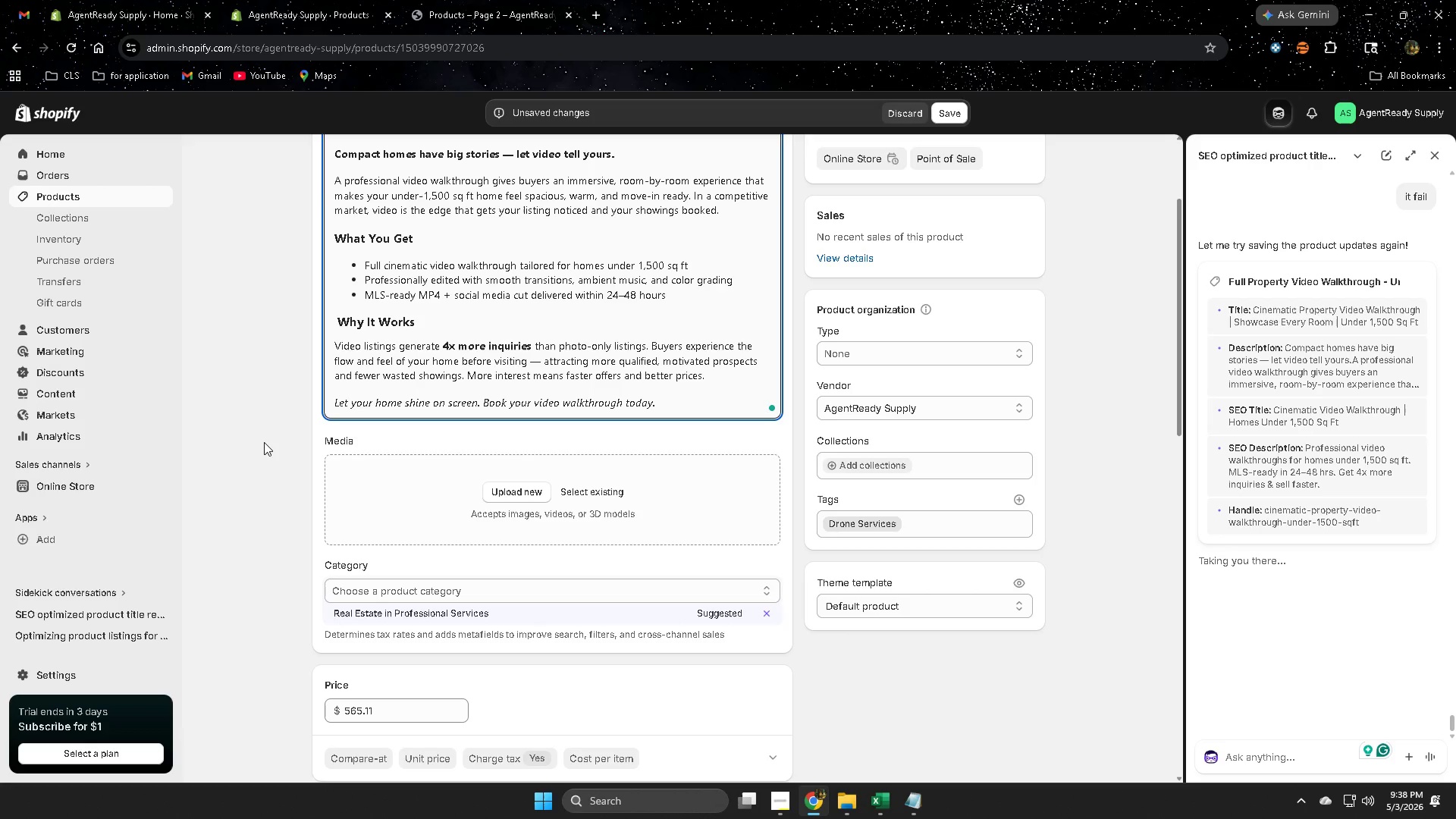 
scroll: coordinate [264, 442], scroll_direction: up, amount: 2.0
 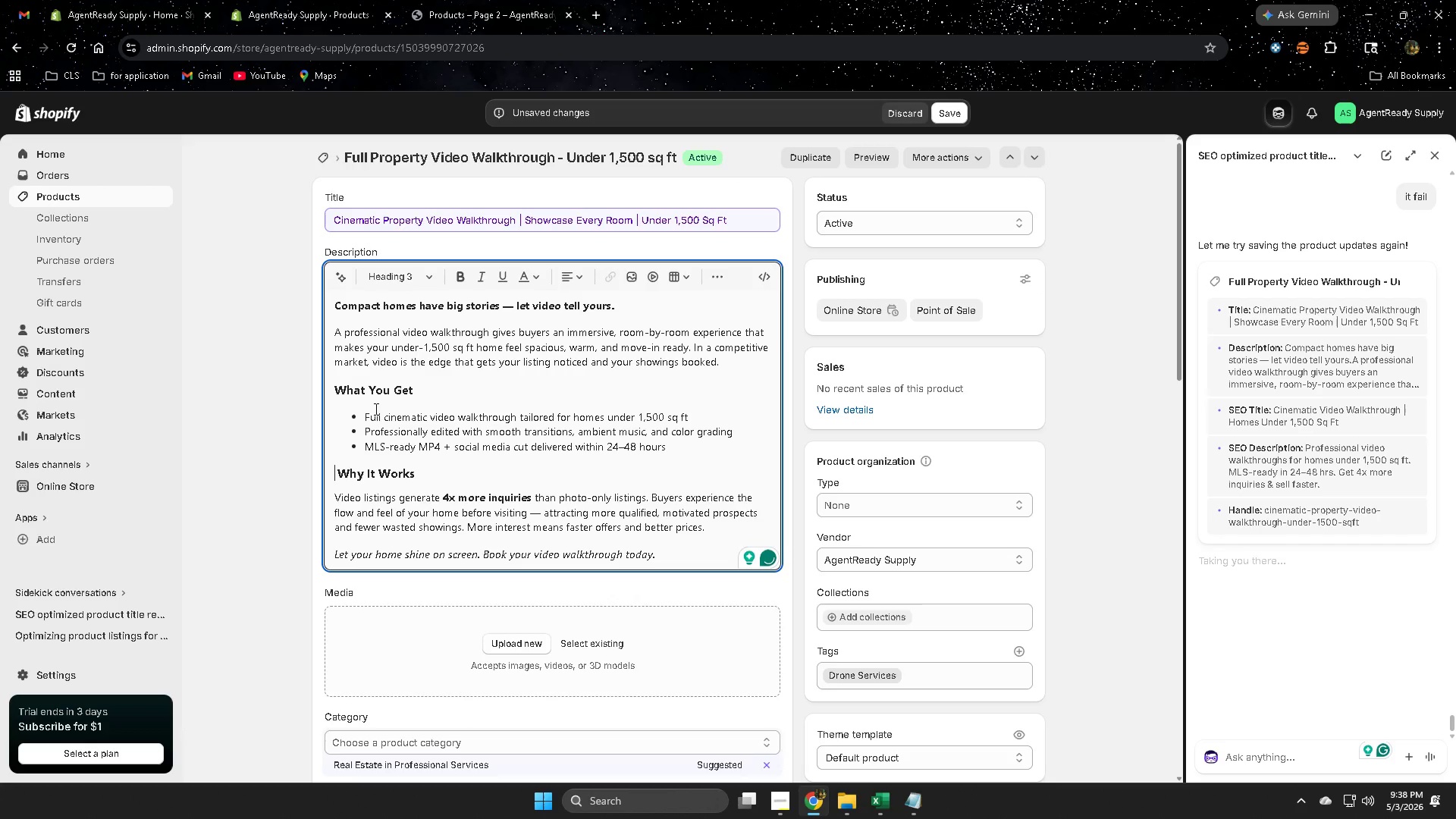 
left_click([403, 388])
 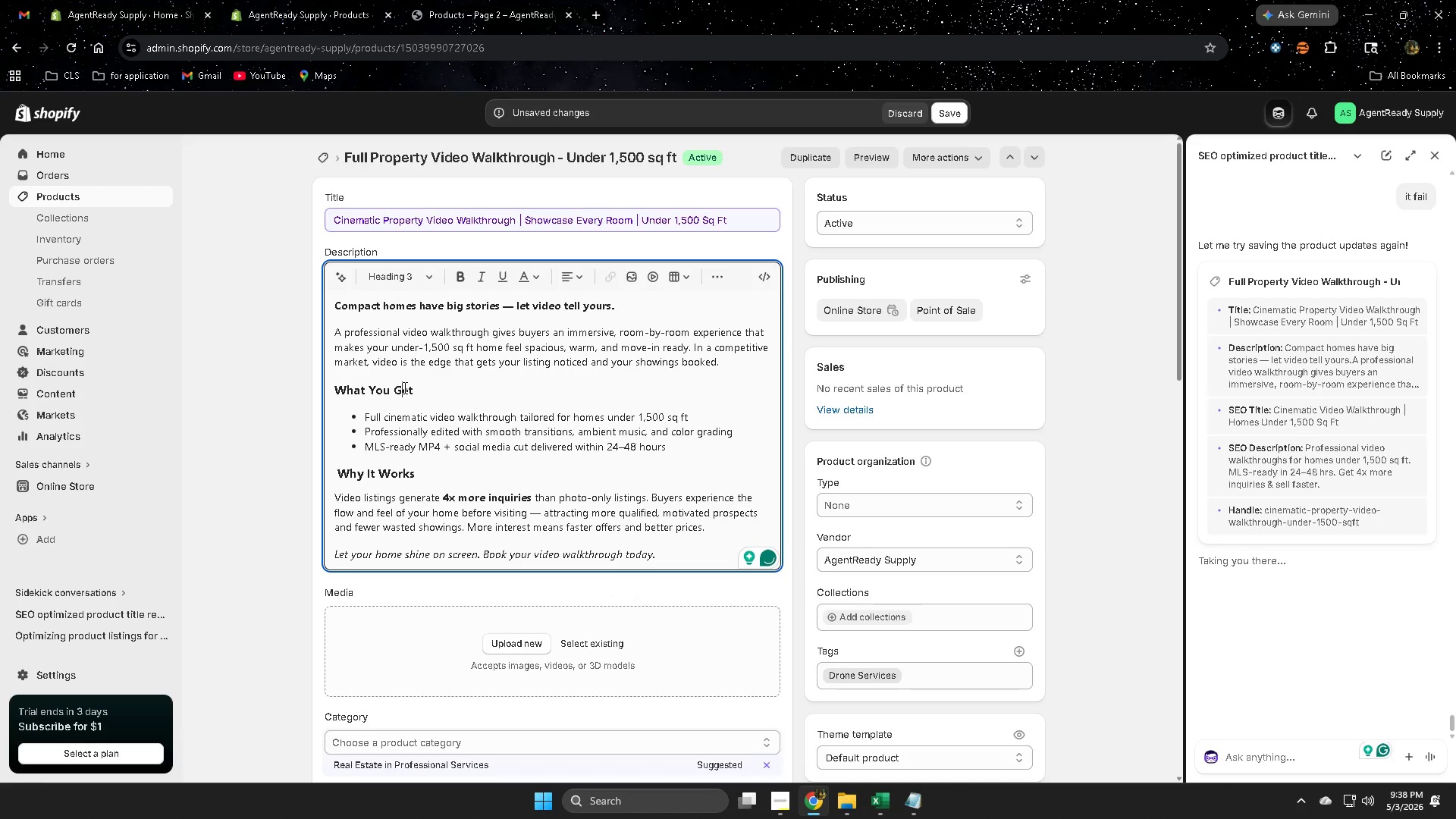 
left_click_drag(start_coordinate=[403, 388], to_coordinate=[357, 387])
 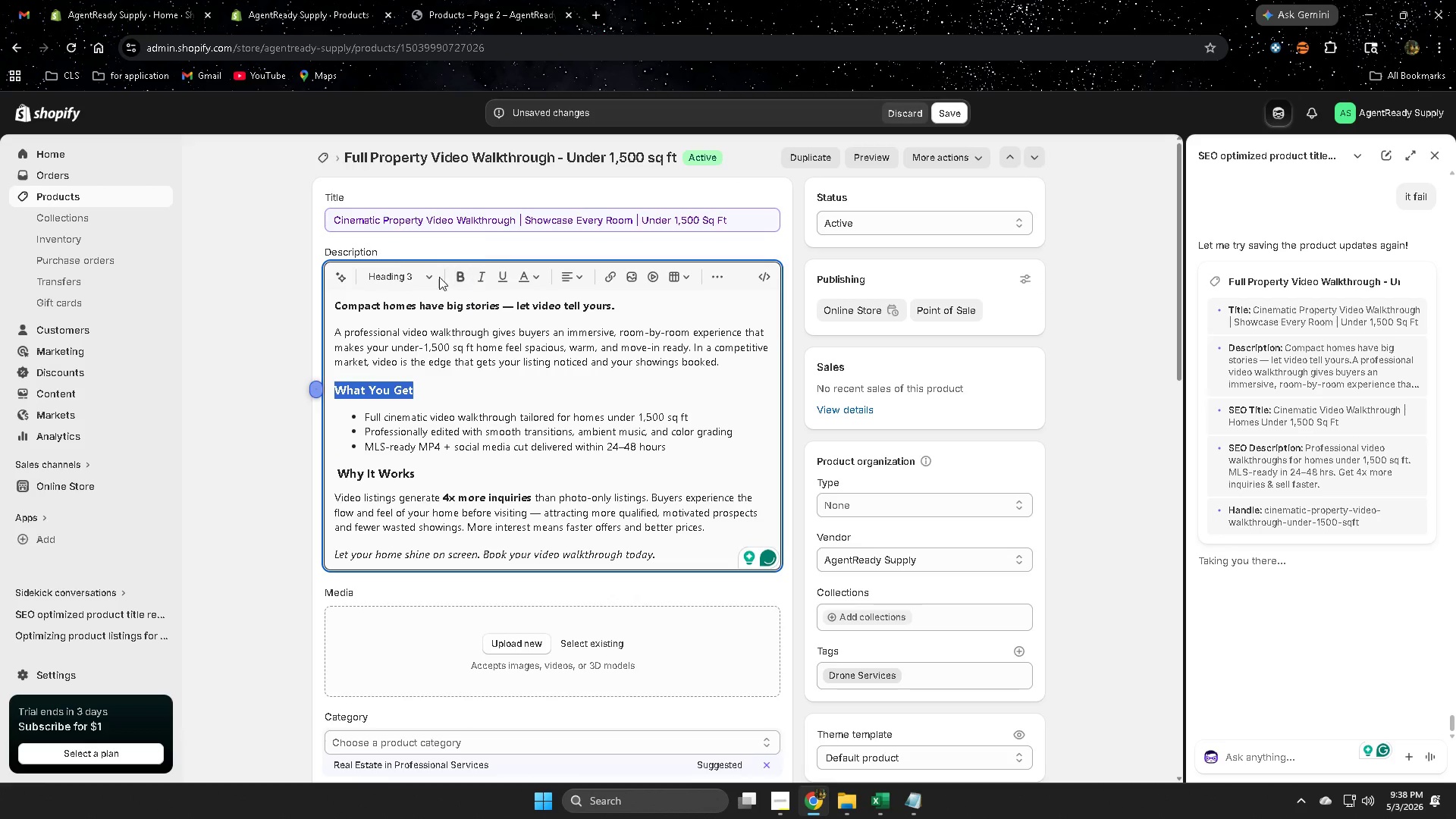 
left_click([422, 273])
 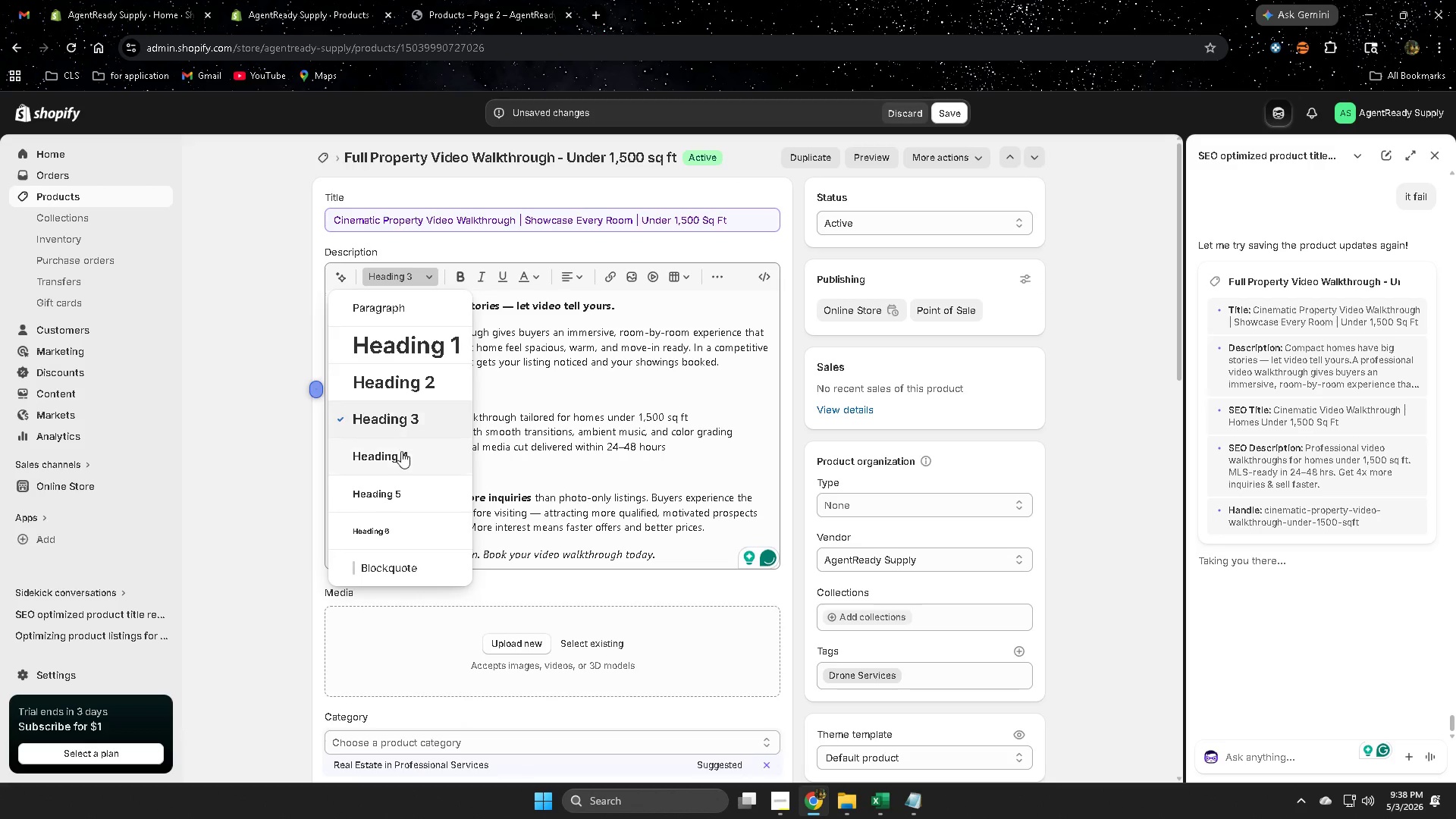 
left_click([401, 457])
 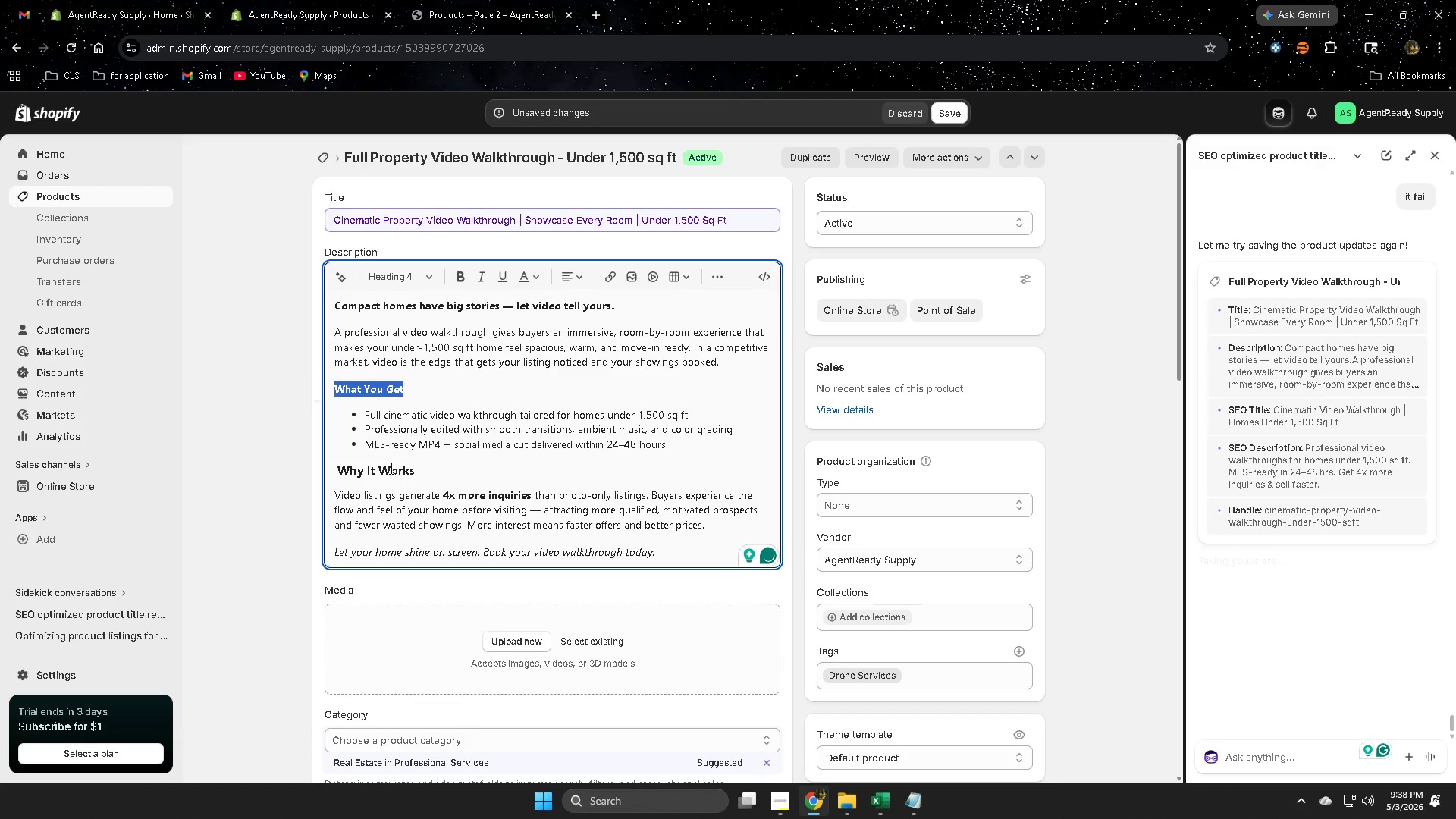 
left_click([413, 472])
 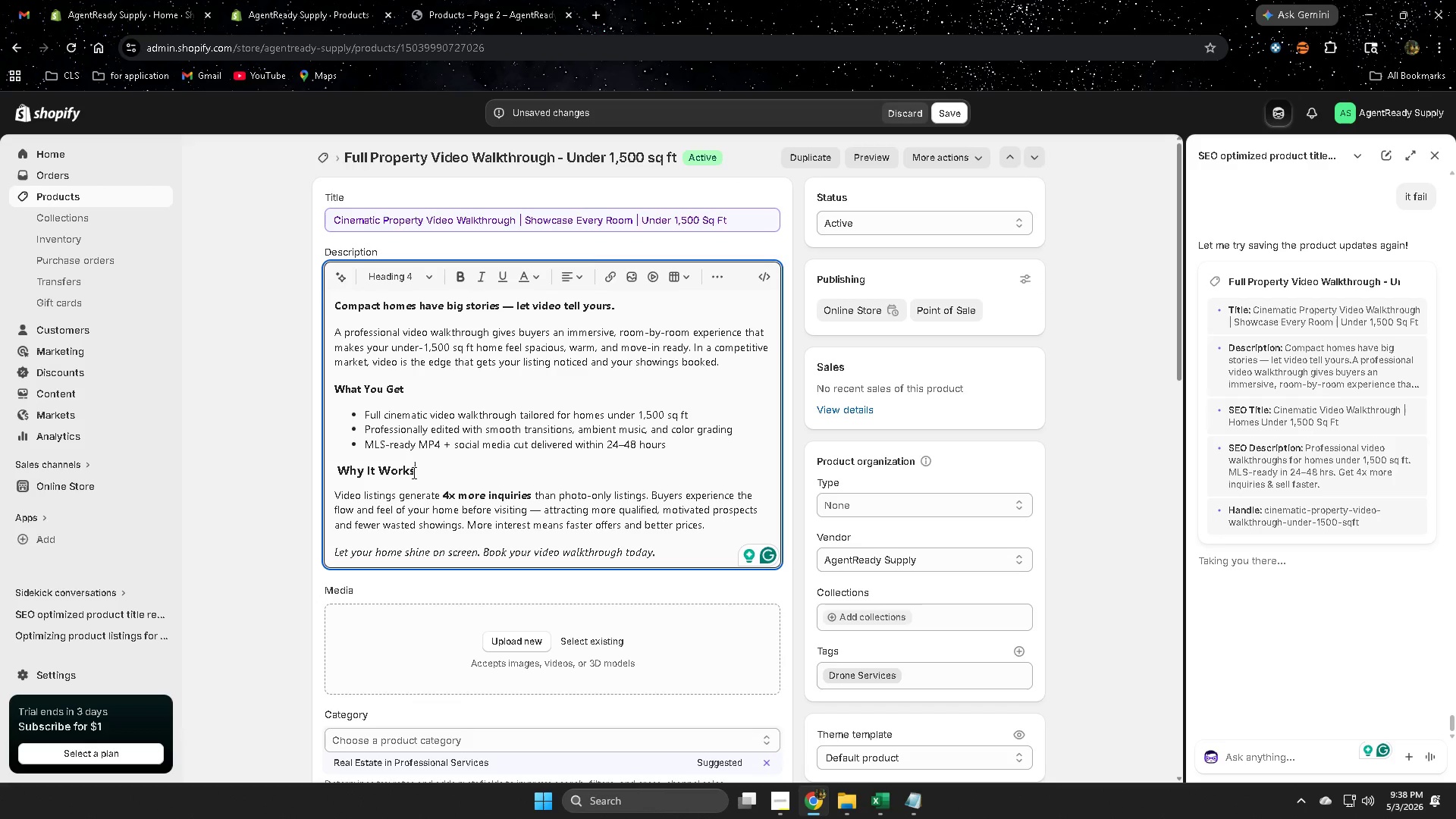 
left_click_drag(start_coordinate=[413, 472], to_coordinate=[344, 469])
 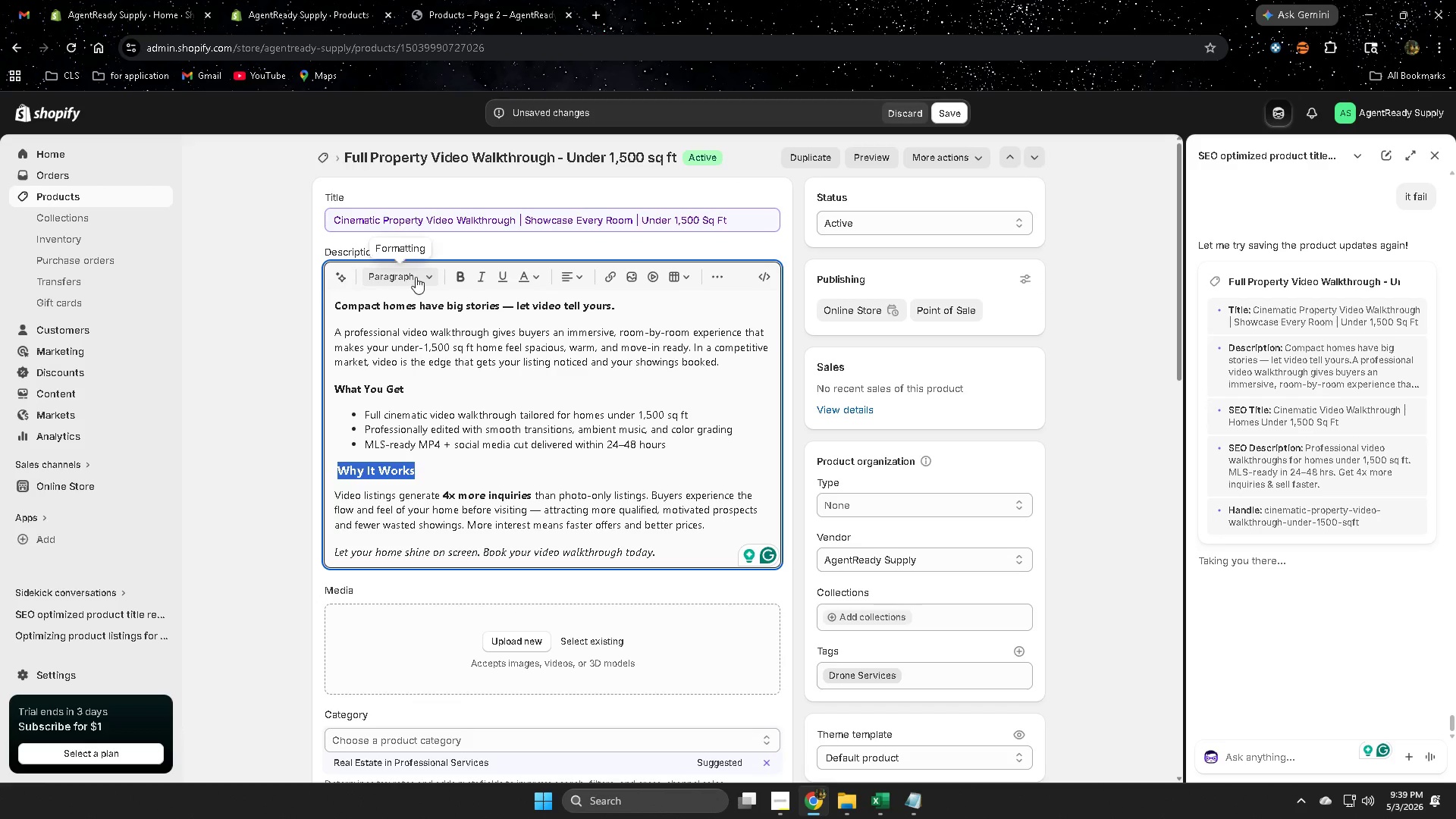 
left_click([416, 277])
 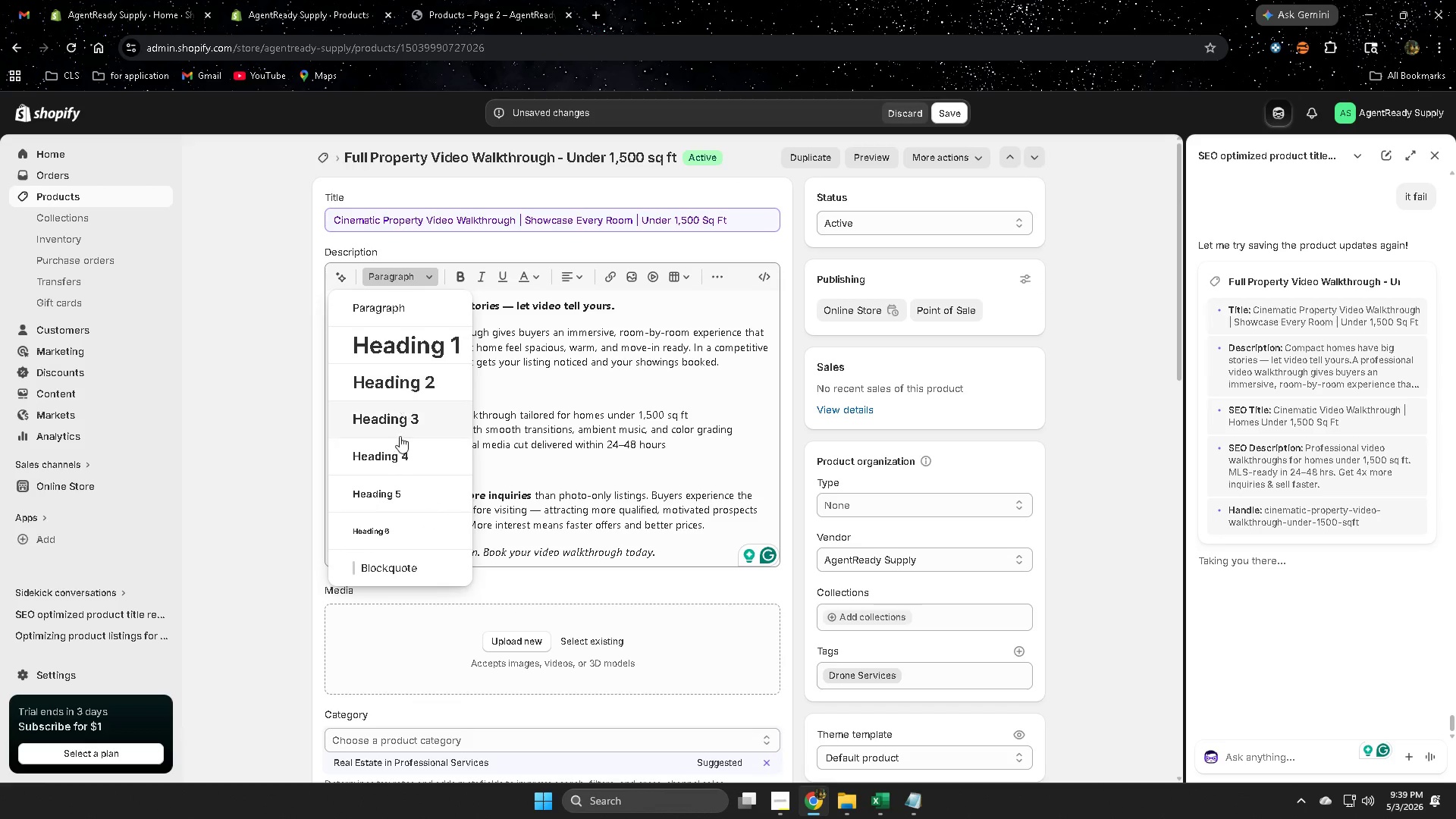 
left_click([398, 454])
 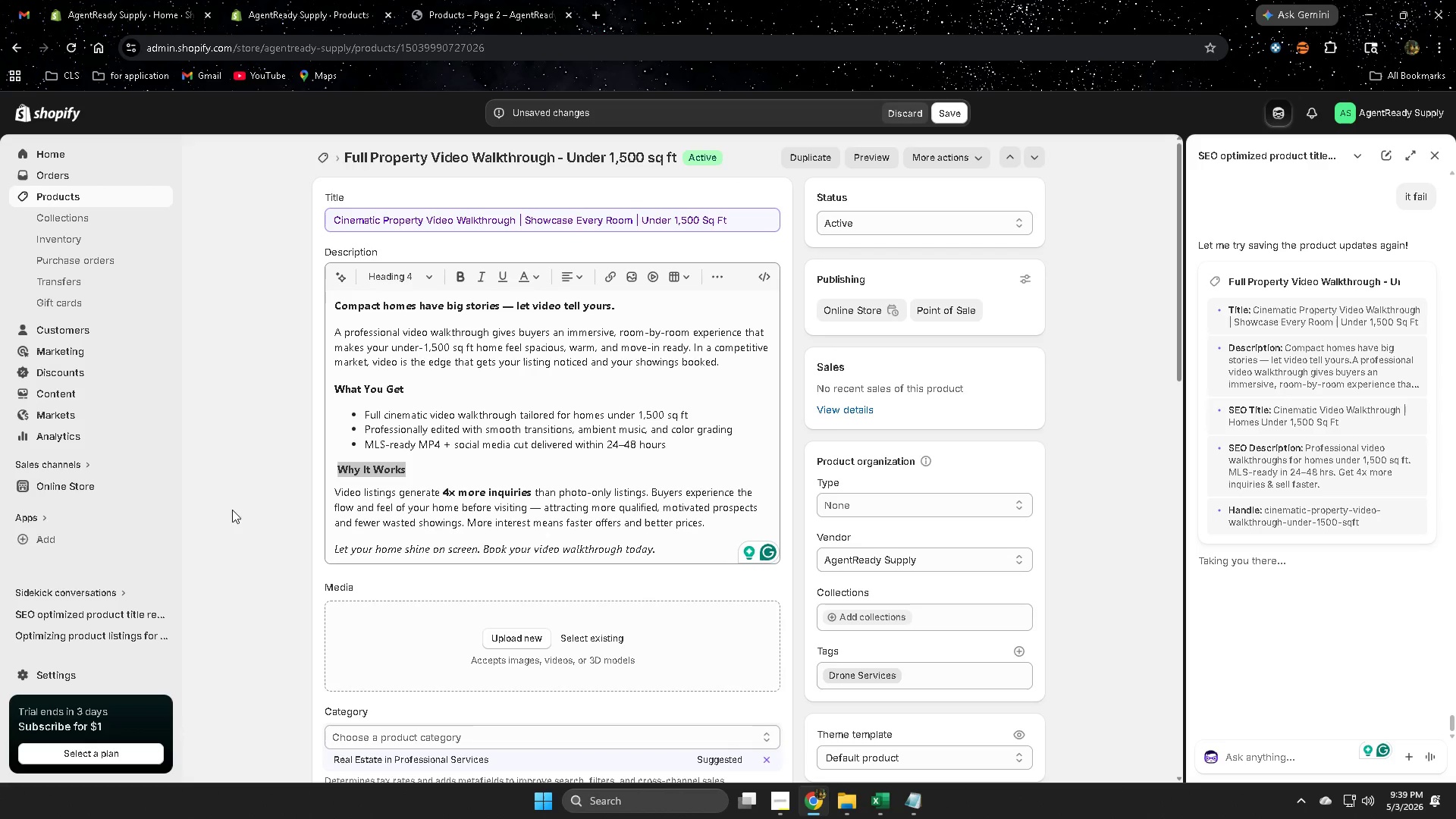 
scroll: coordinate [262, 497], scroll_direction: down, amount: 15.0
 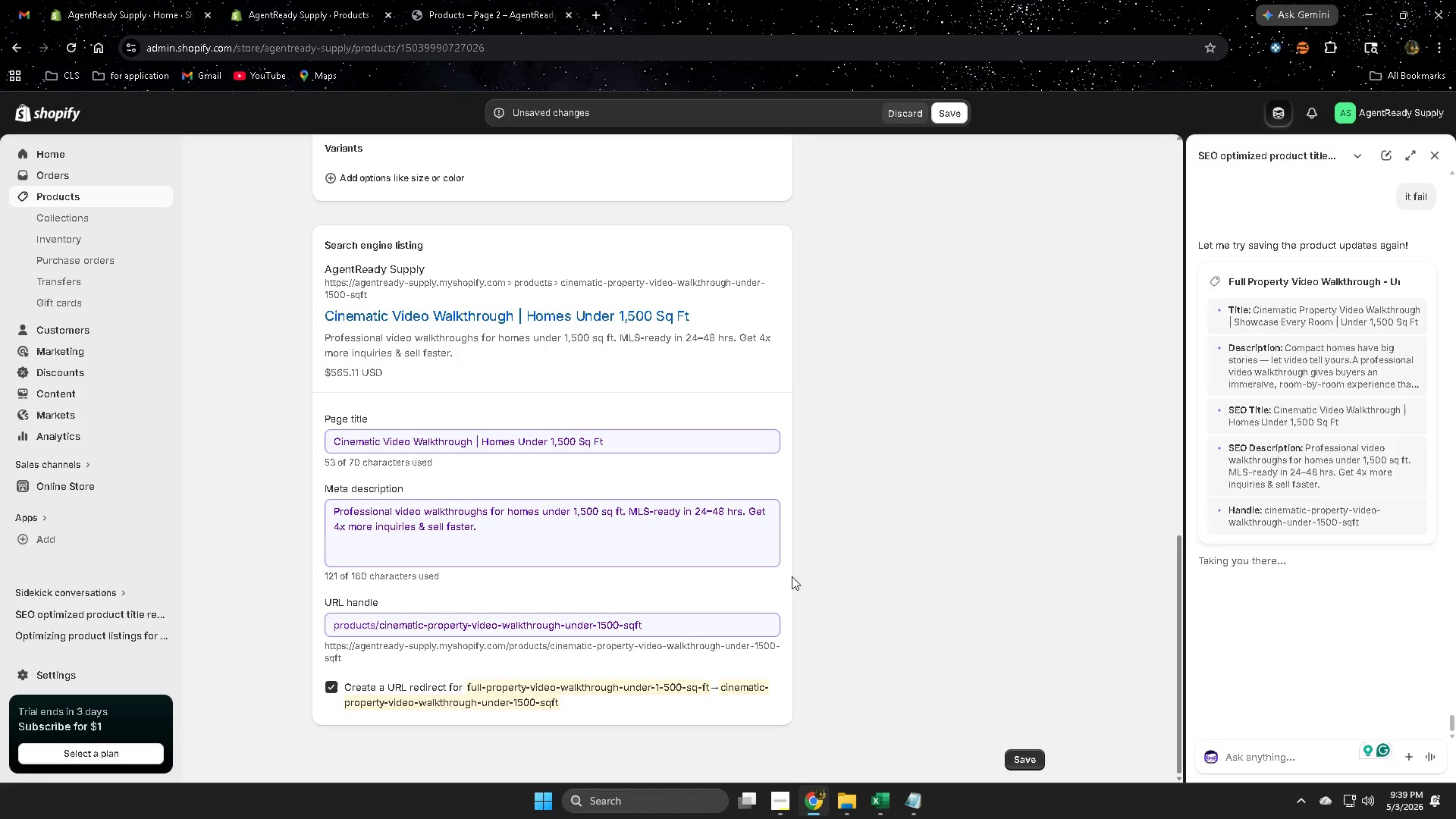 
scroll: coordinate [1349, 529], scroll_direction: up, amount: 21.0
 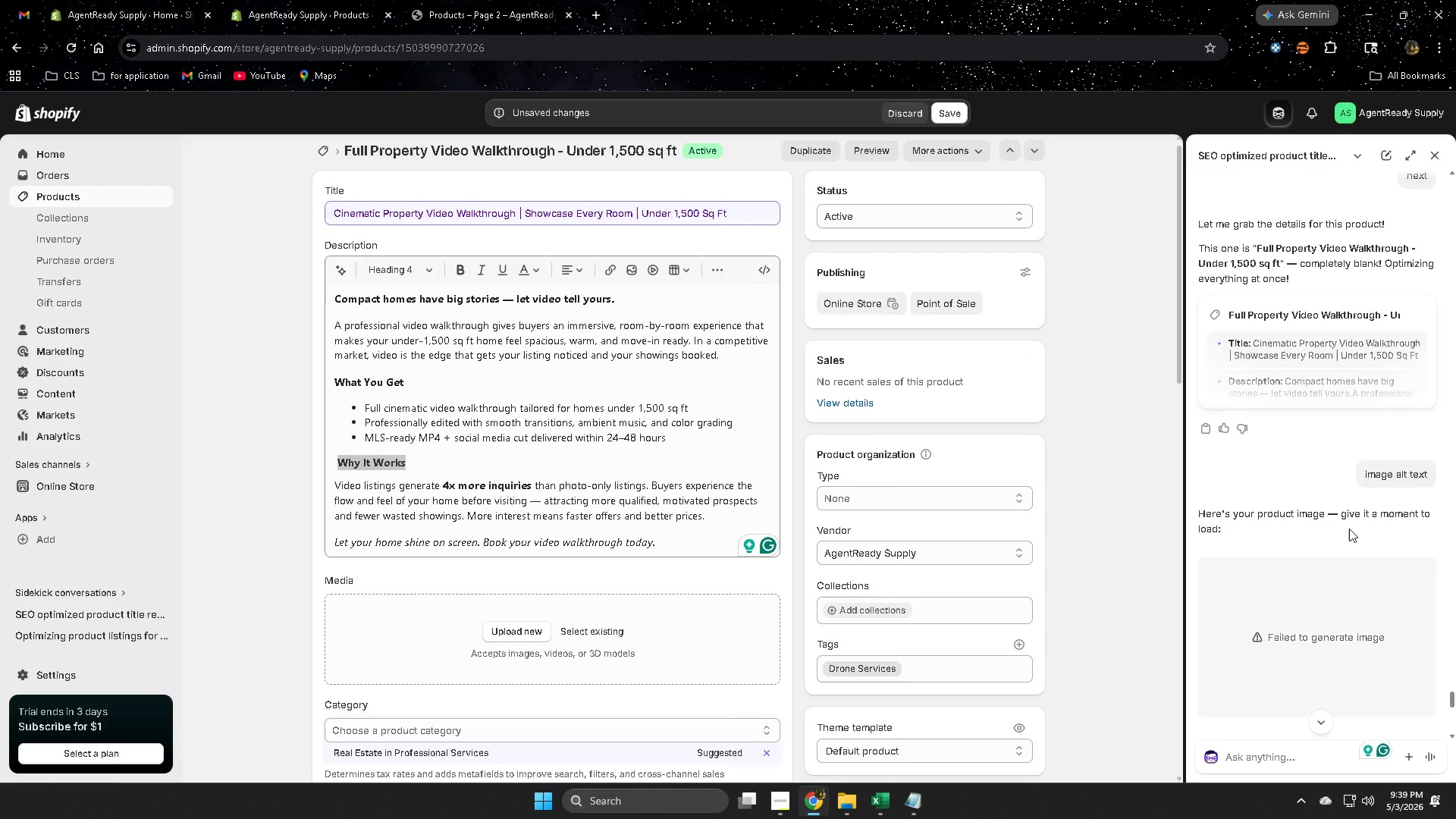 
scroll: coordinate [1375, 526], scroll_direction: down, amount: 7.0
 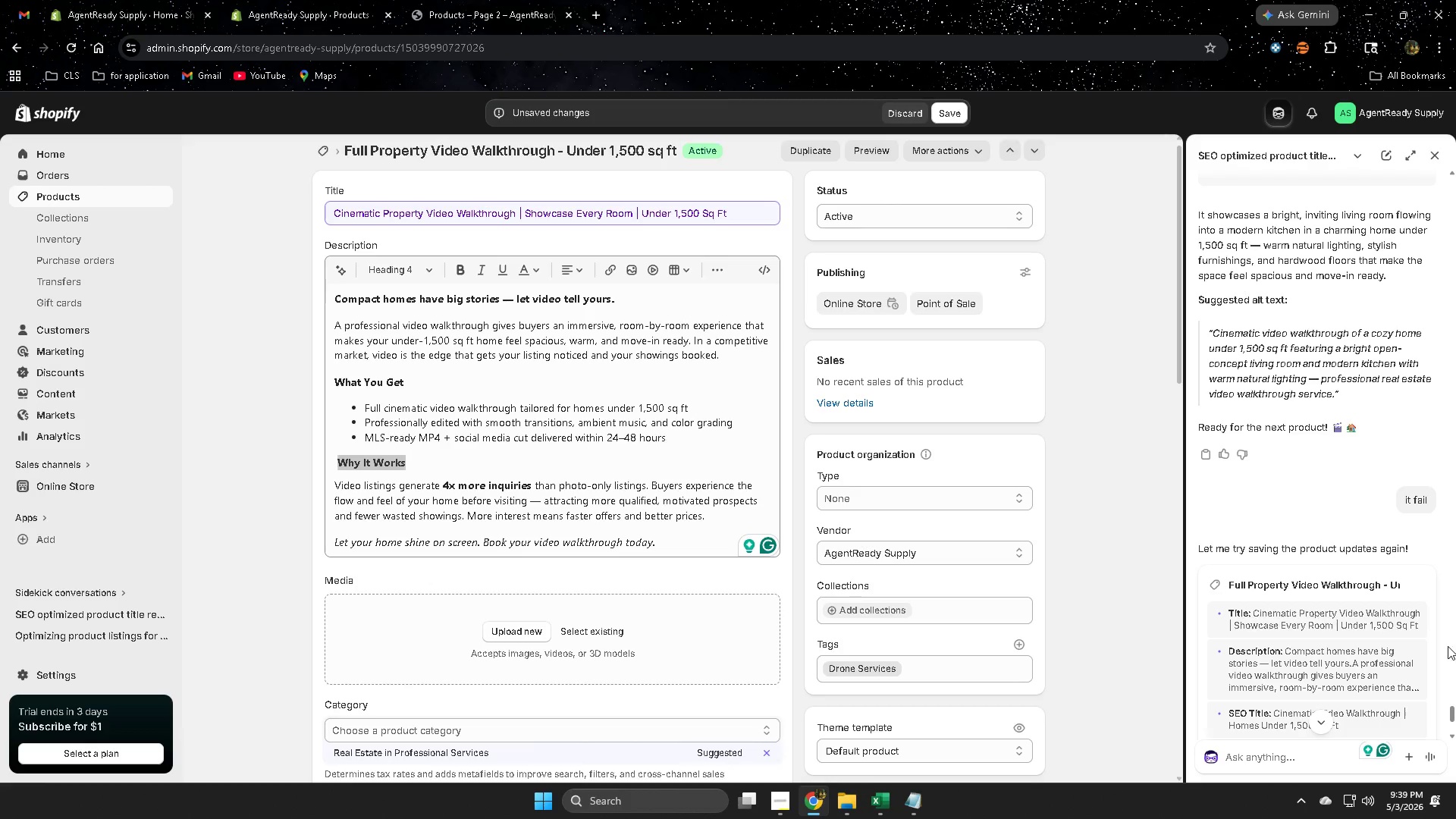 
scroll: coordinate [823, 488], scroll_direction: up, amount: 4.0
 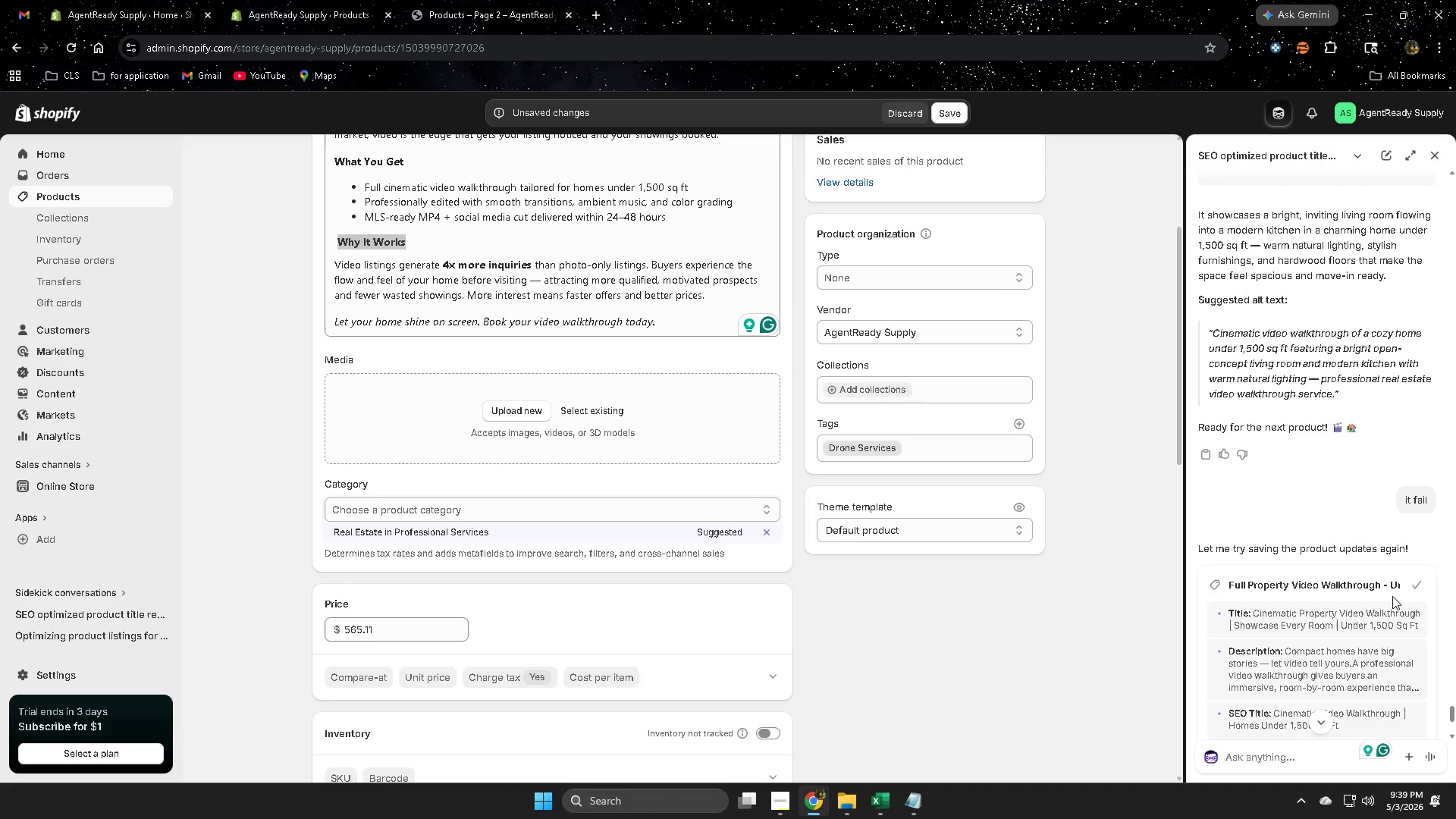 
scroll: coordinate [1333, 544], scroll_direction: down, amount: 3.0
 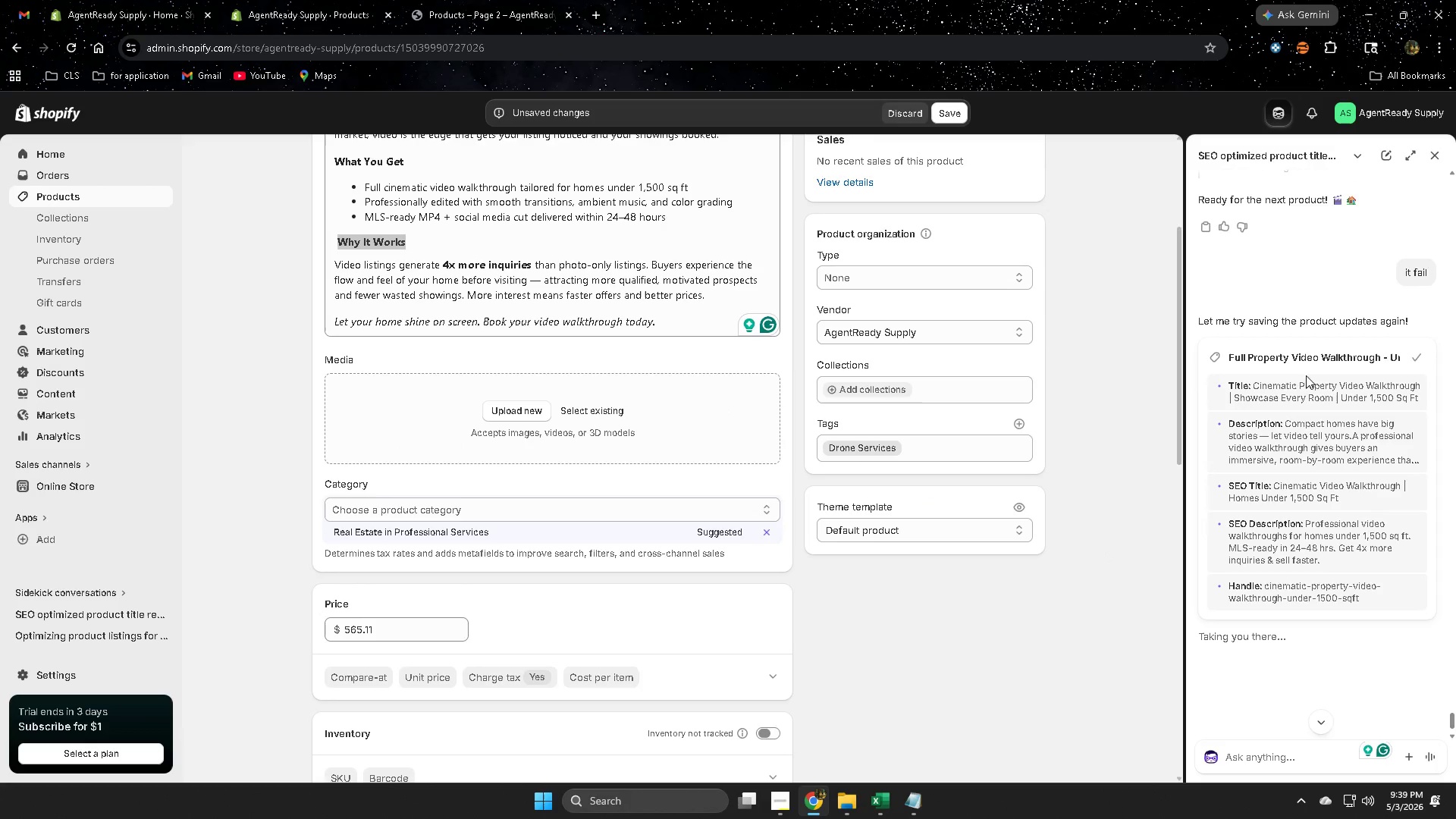 
scroll: coordinate [1326, 372], scroll_direction: up, amount: 2.0
 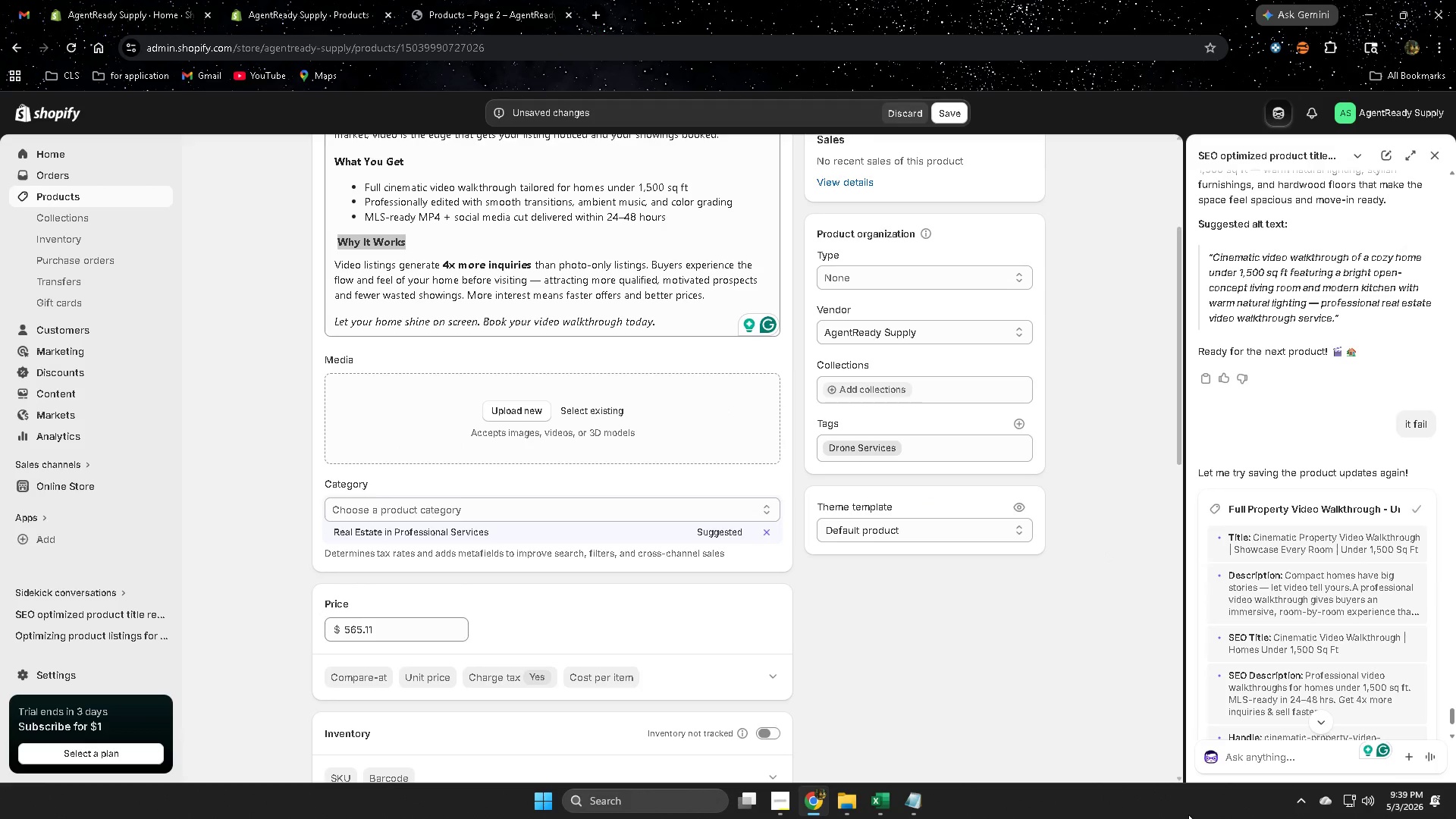 
left_click_drag(start_coordinate=[1250, 760], to_coordinate=[1254, 756])
 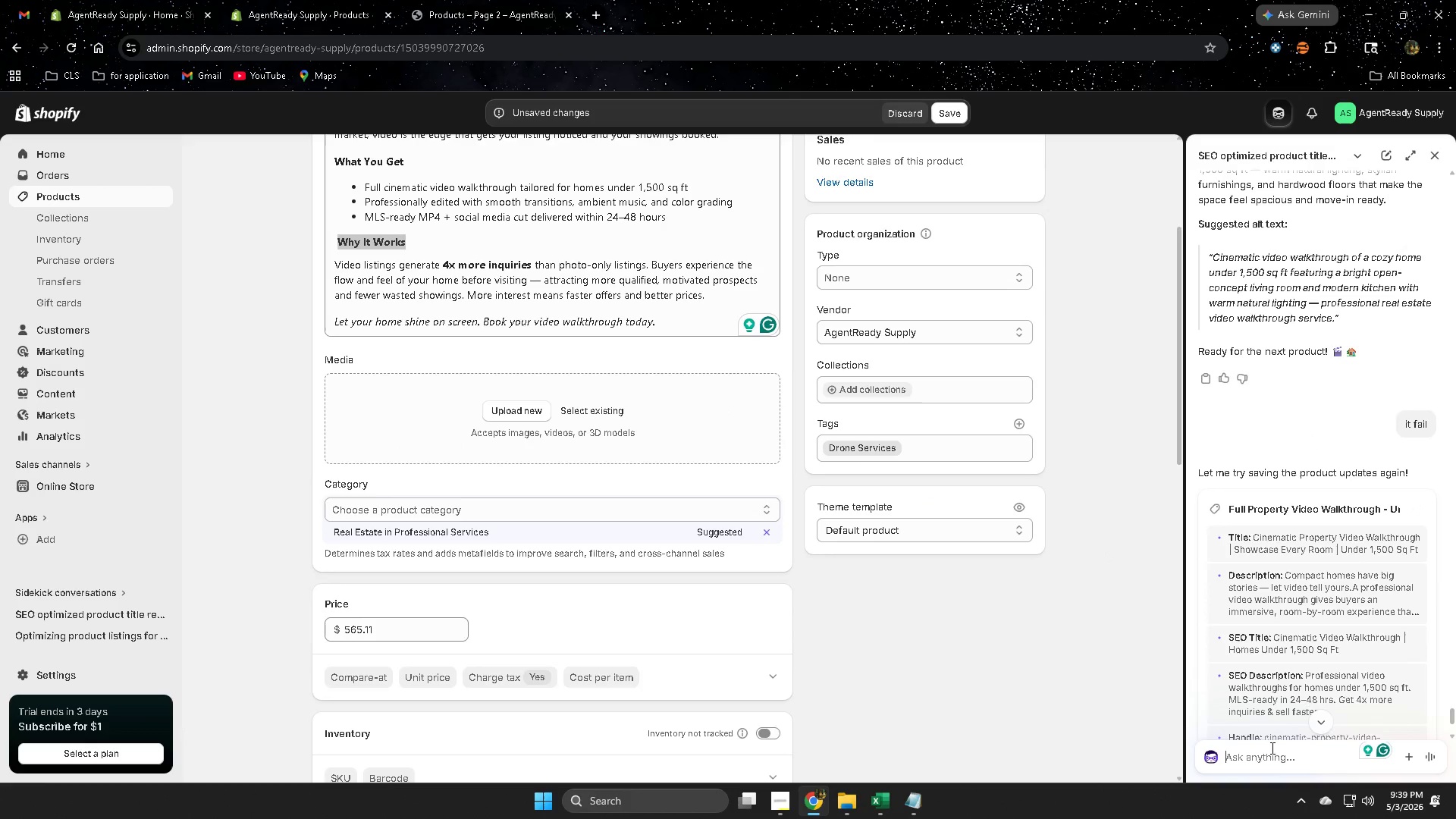 
scroll: coordinate [1219, 789], scroll_direction: down, amount: 1.0
 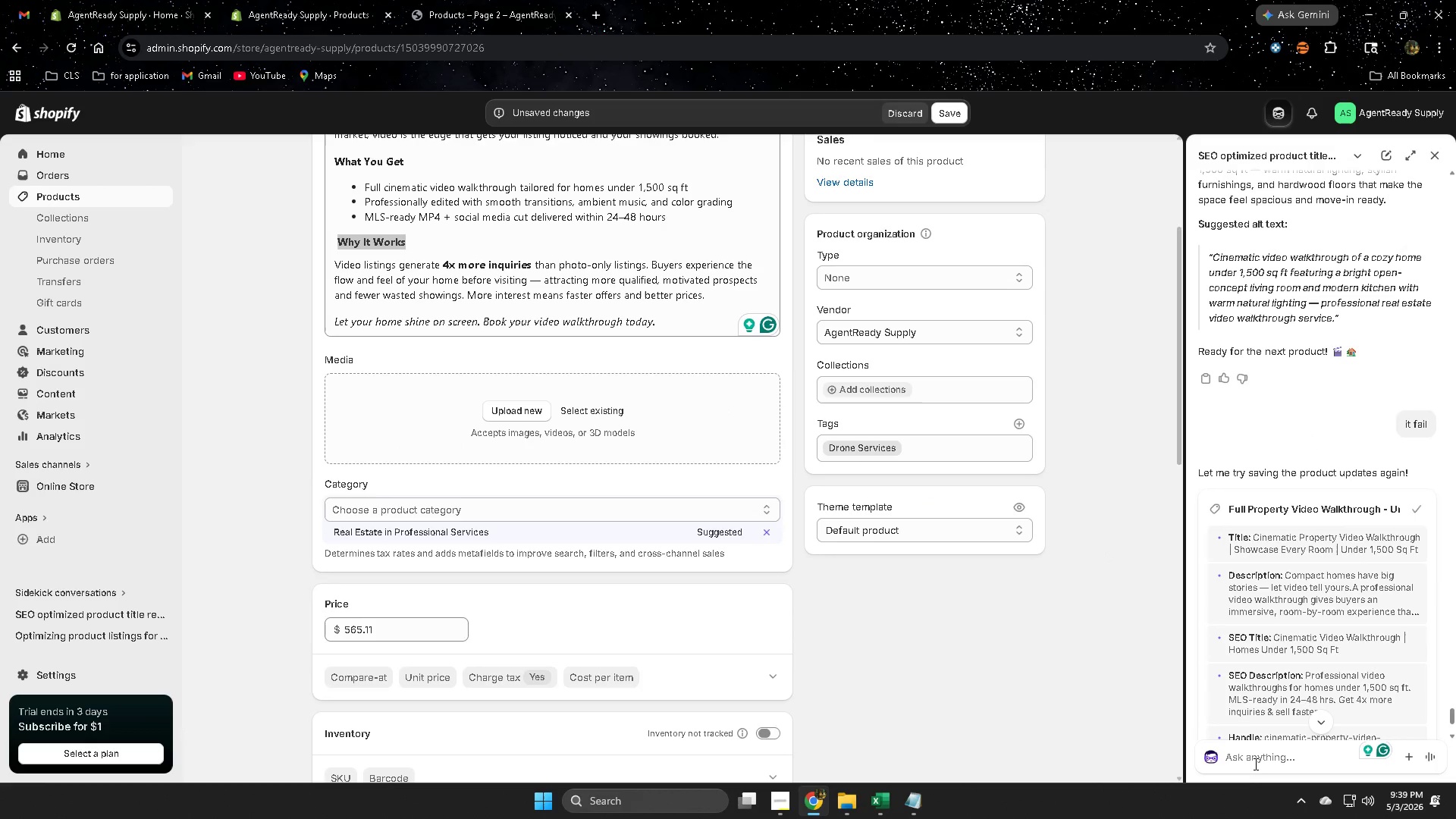 
type(image alt text)
 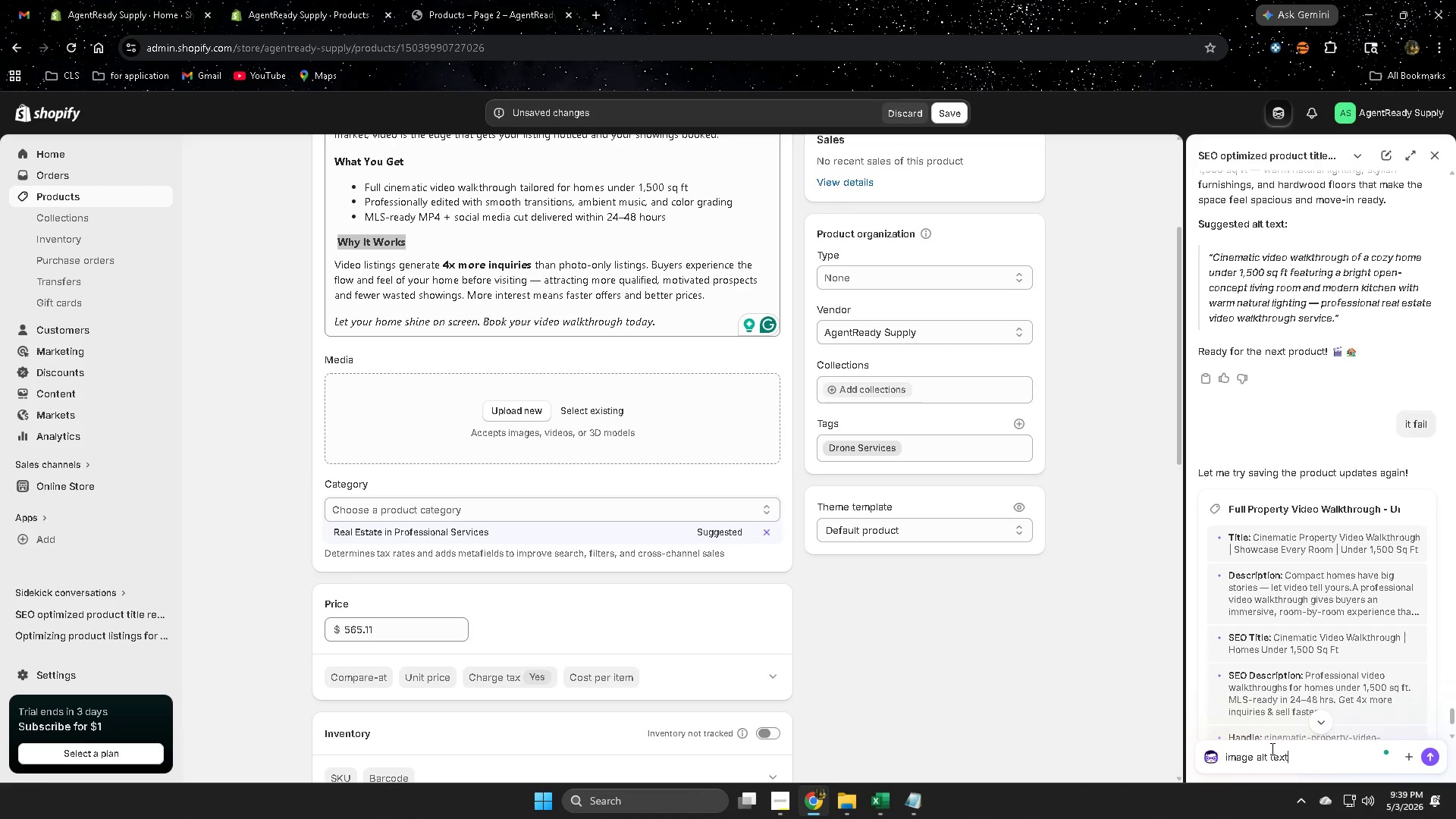 
key(Enter)
 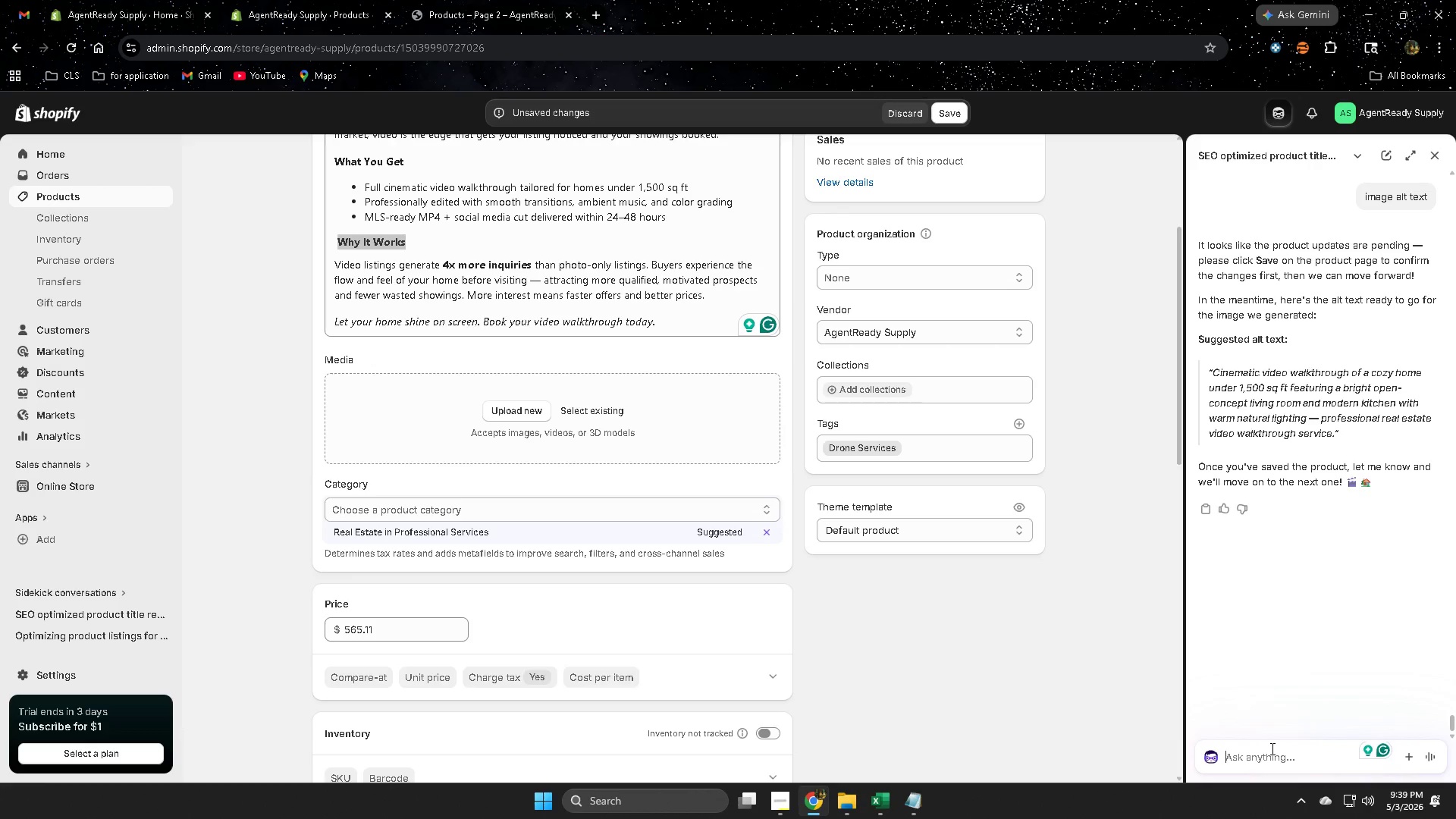 
wait(28.47)
 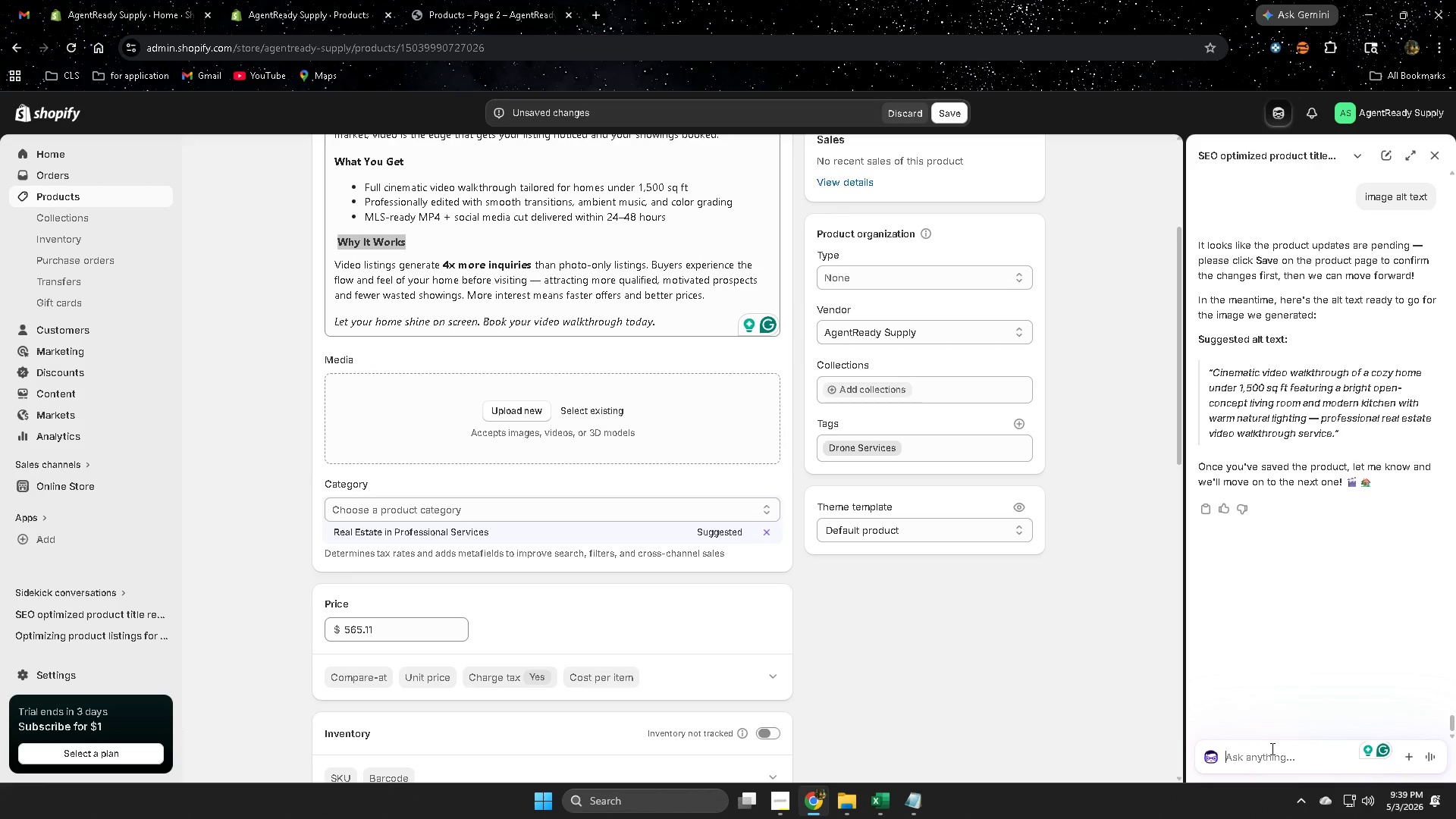 
scroll: coordinate [1348, 585], scroll_direction: up, amount: 4.0
 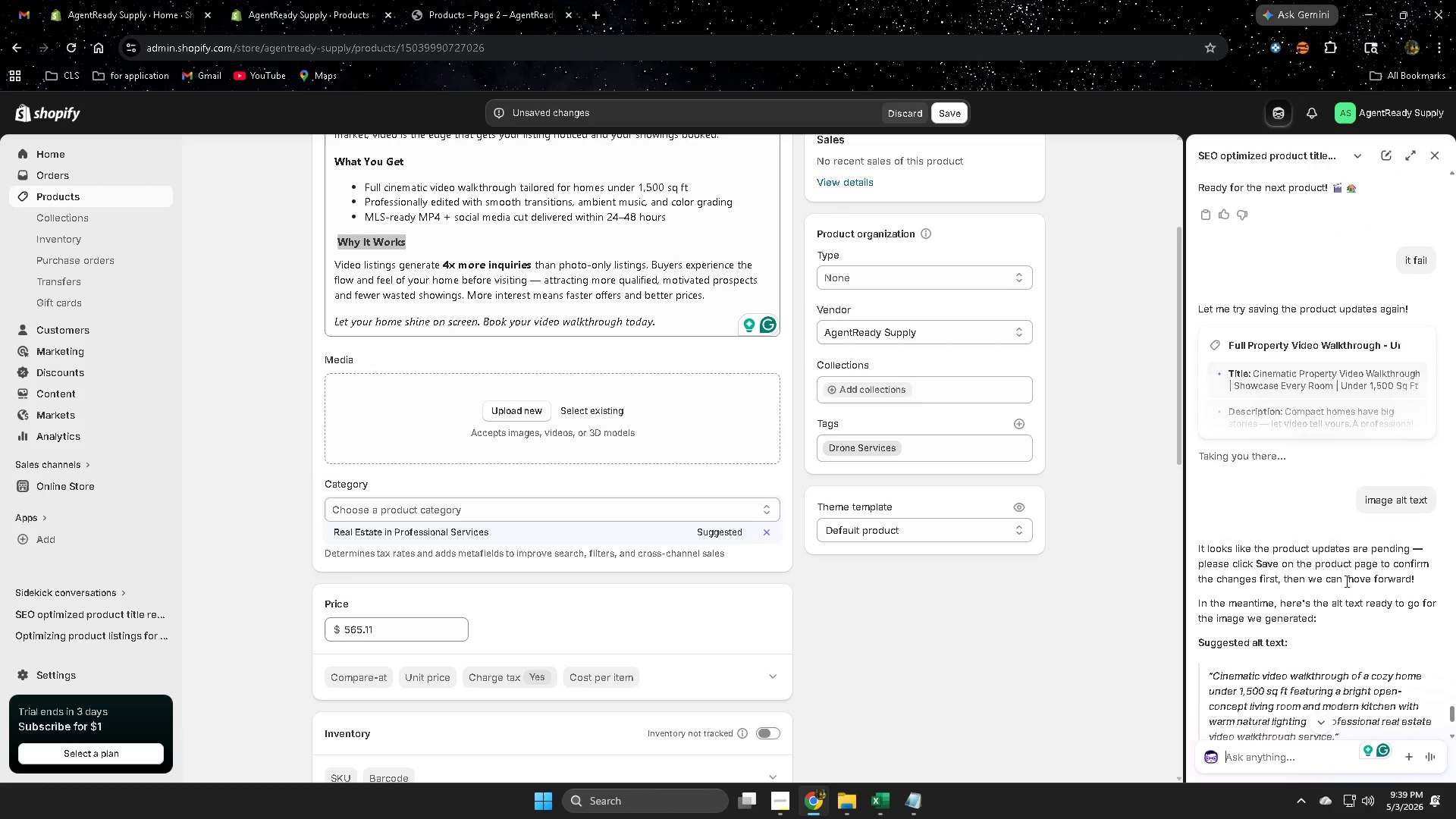 
scroll: coordinate [1353, 613], scroll_direction: down, amount: 3.0
 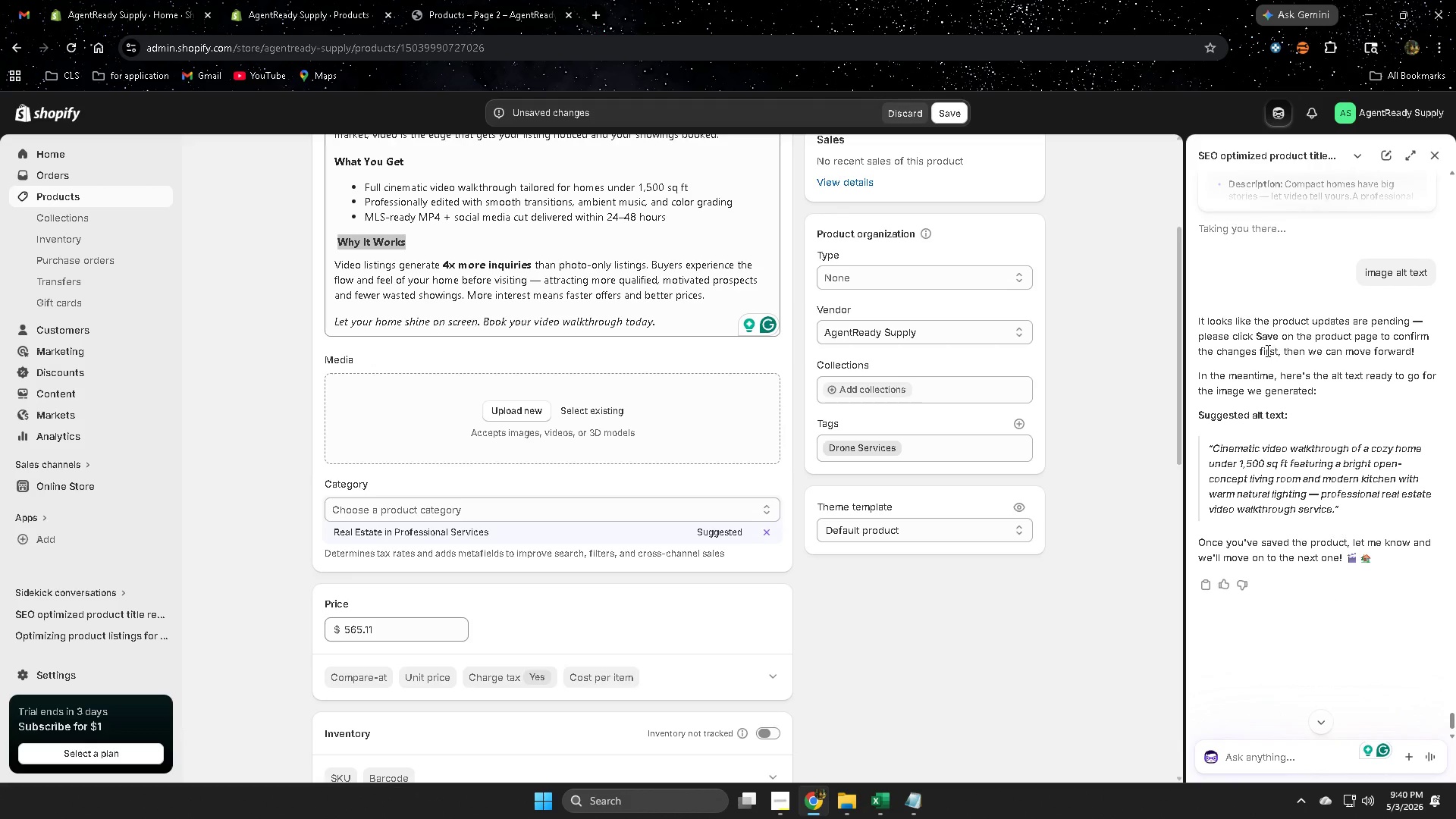 
wait(6.54)
 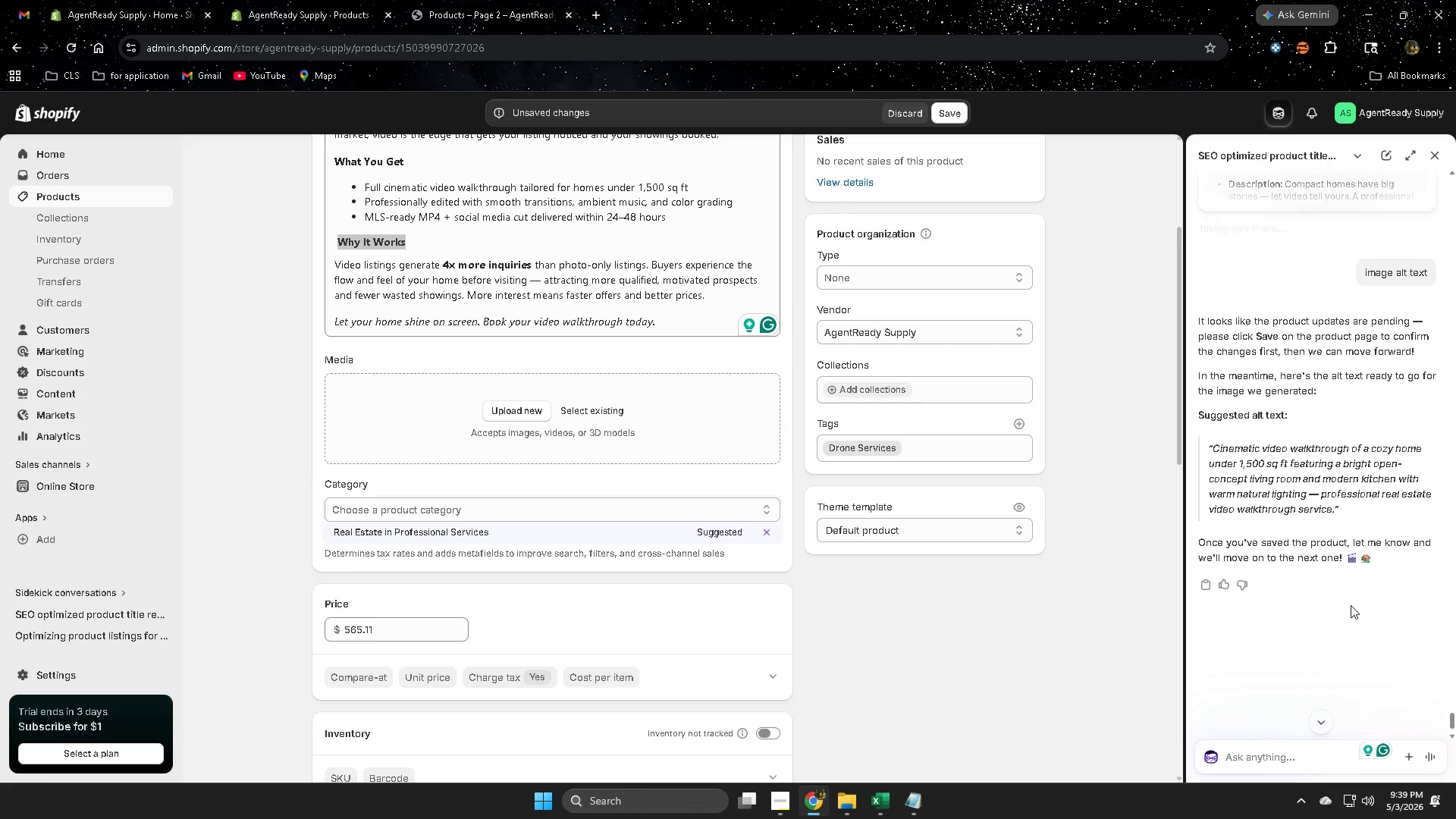 
scroll: coordinate [753, 457], scroll_direction: up, amount: 3.0
 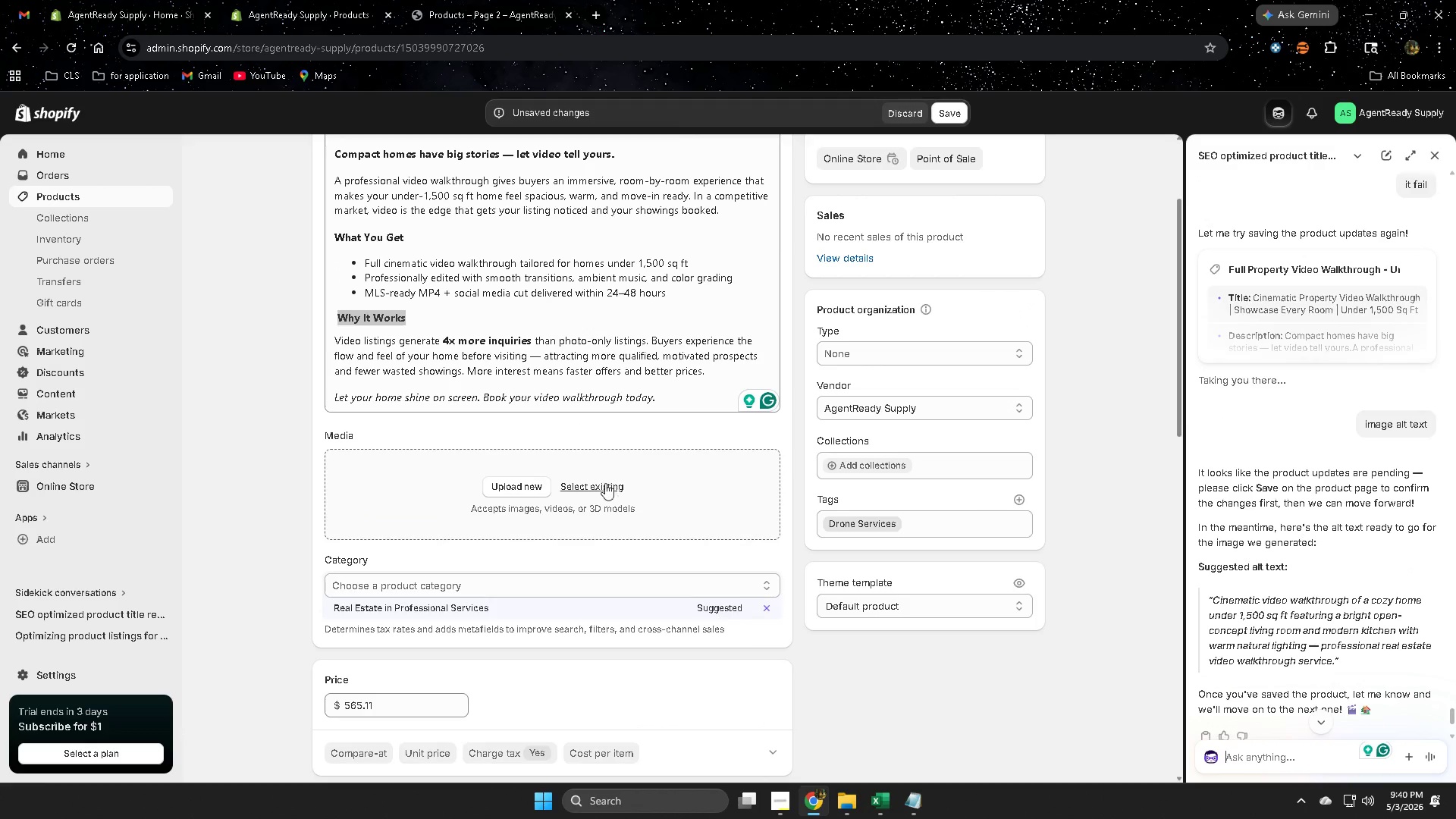 
left_click([600, 490])
 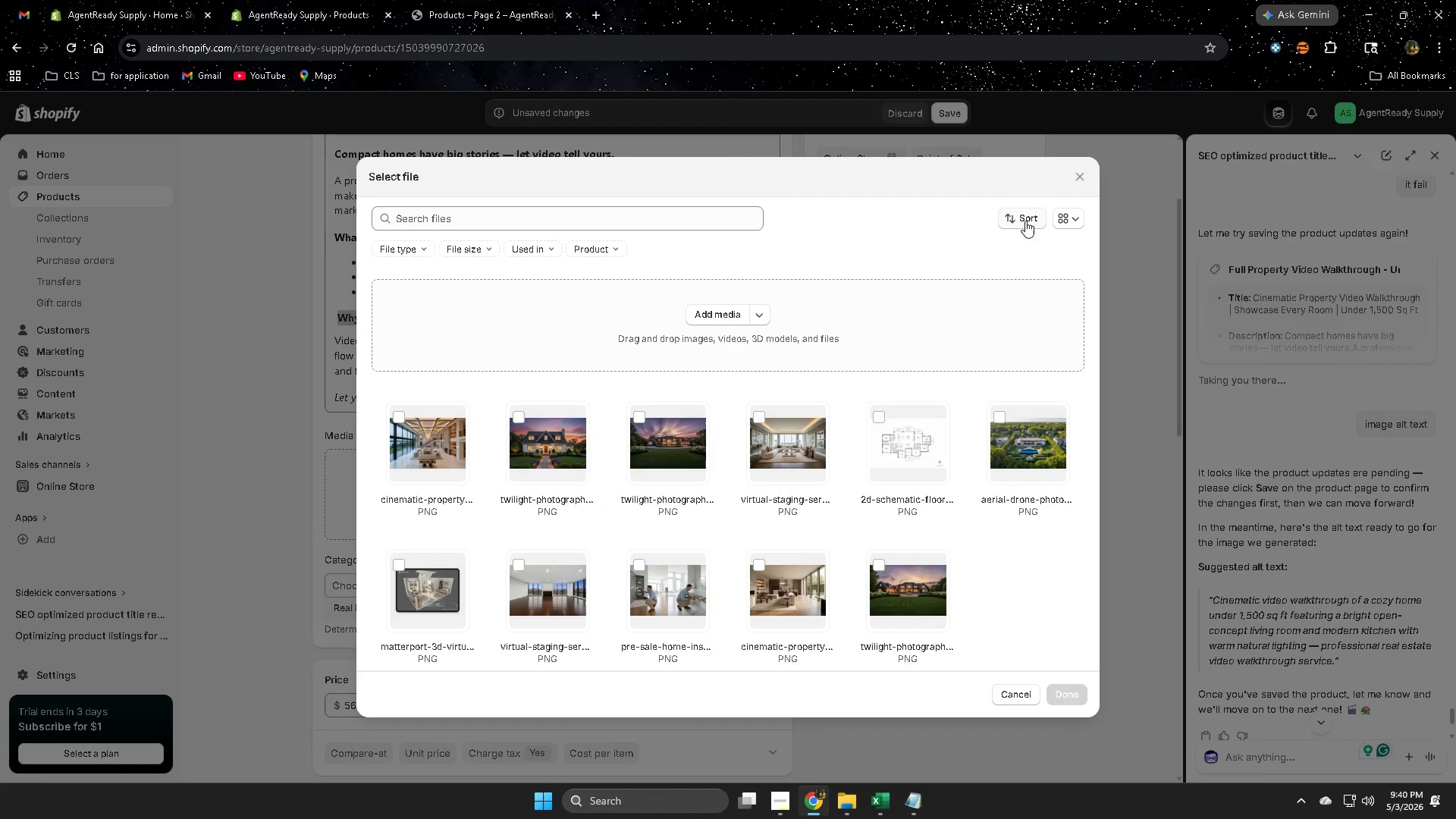 
left_click([1072, 174])
 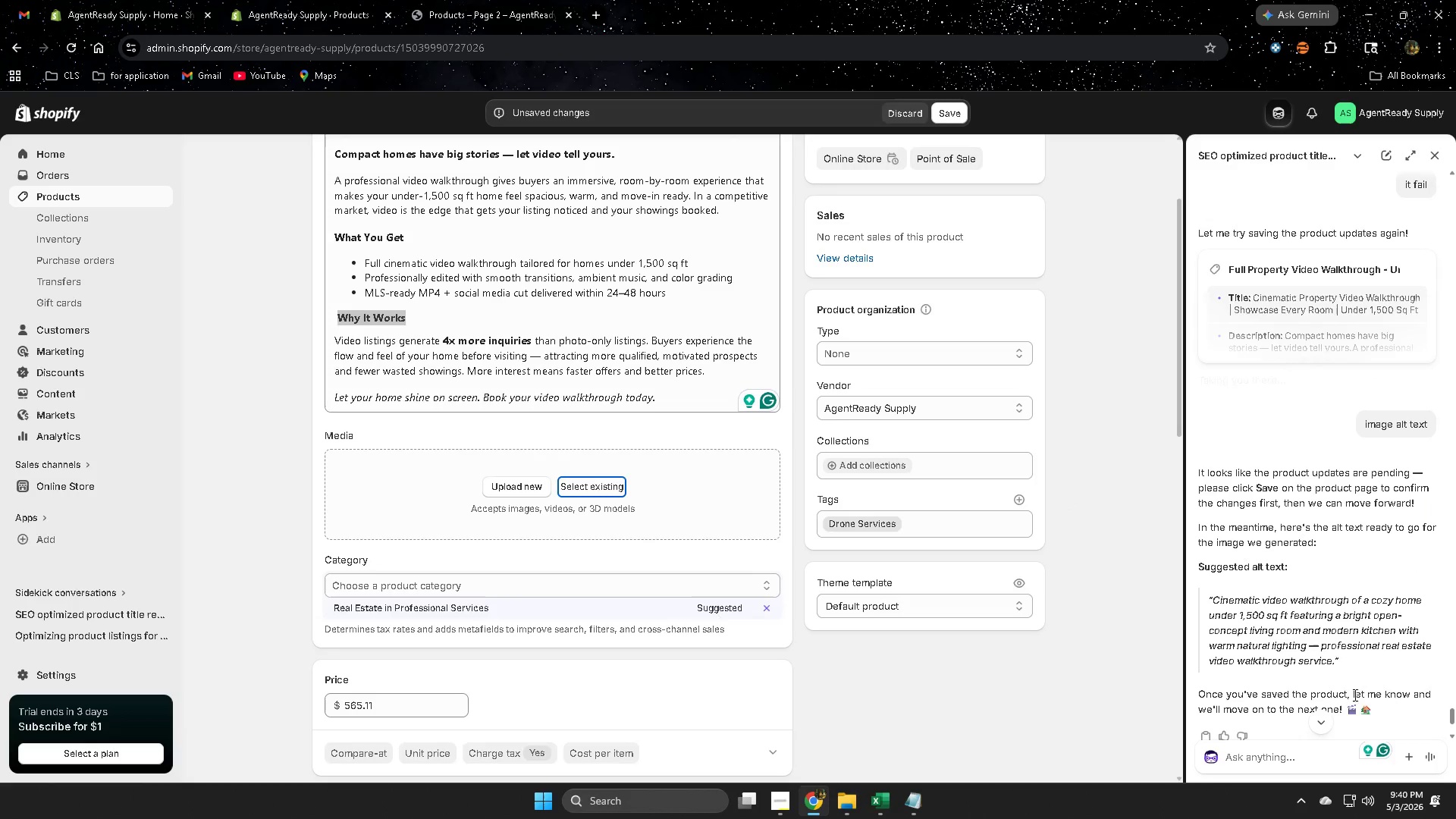 
scroll: coordinate [1301, 657], scroll_direction: down, amount: 6.0
 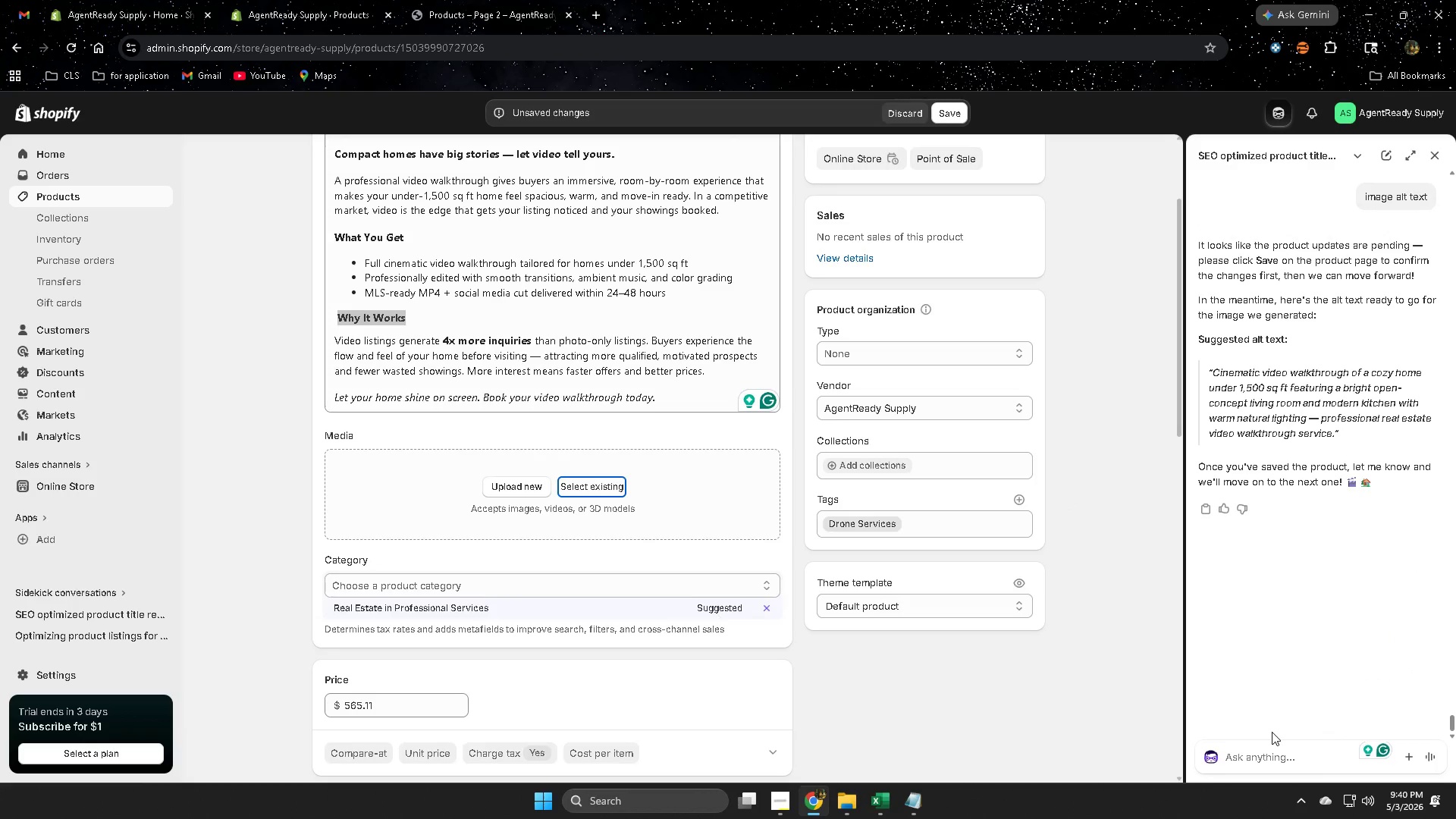 
left_click([1267, 760])
 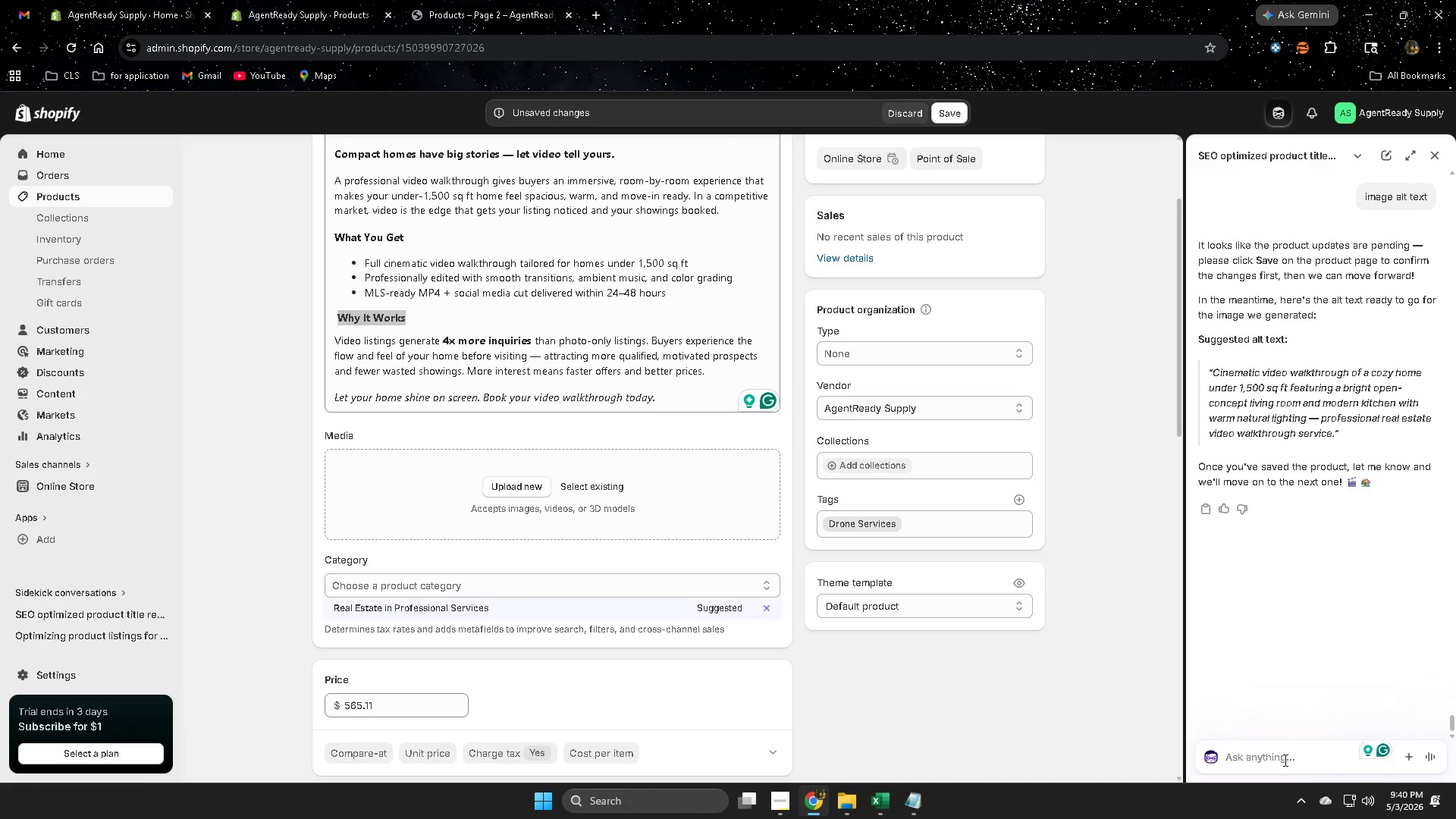 
type(the image fail to )
key(Backspace)
key(Backspace)
key(Backspace)
 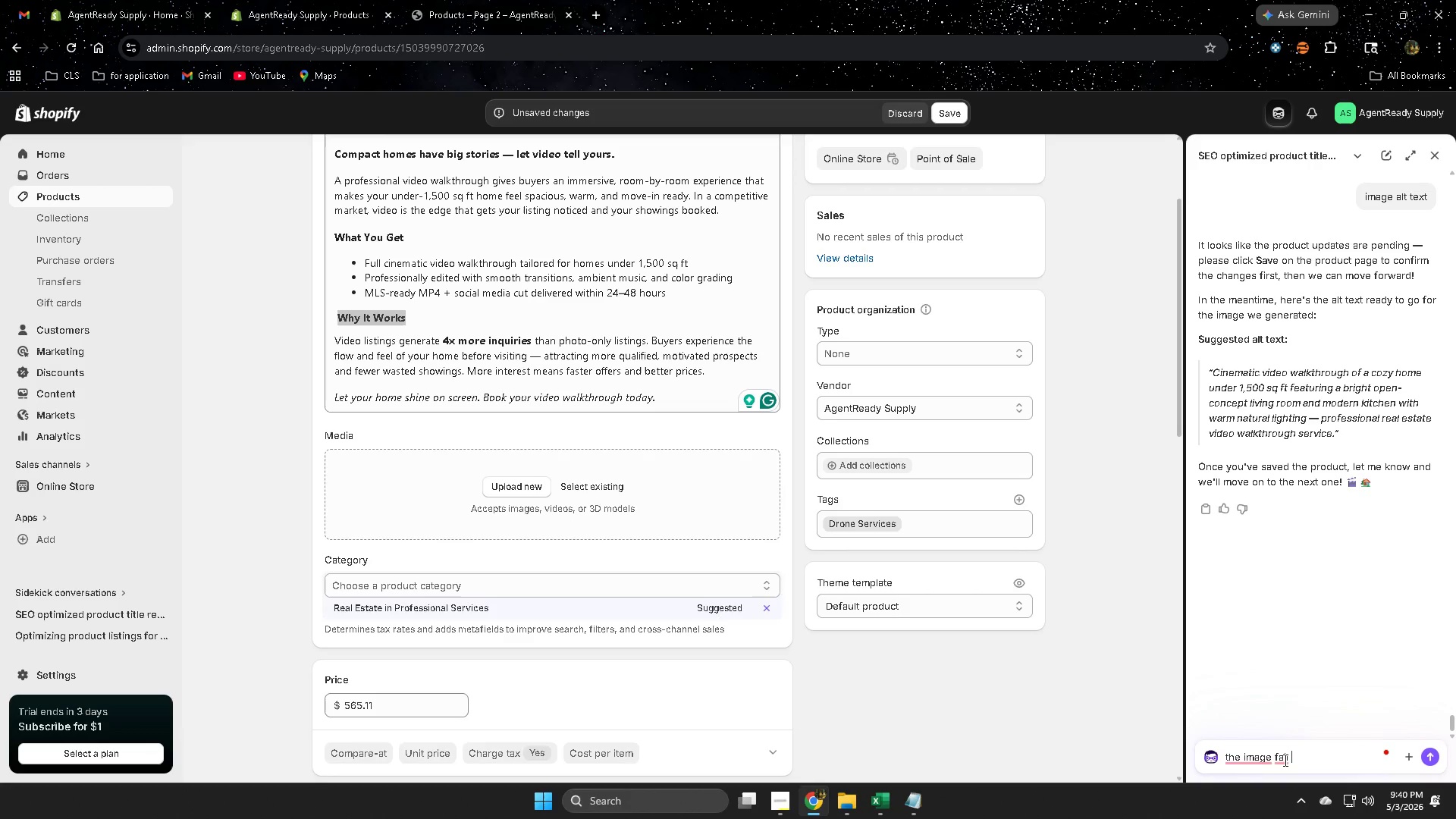 
key(Enter)
 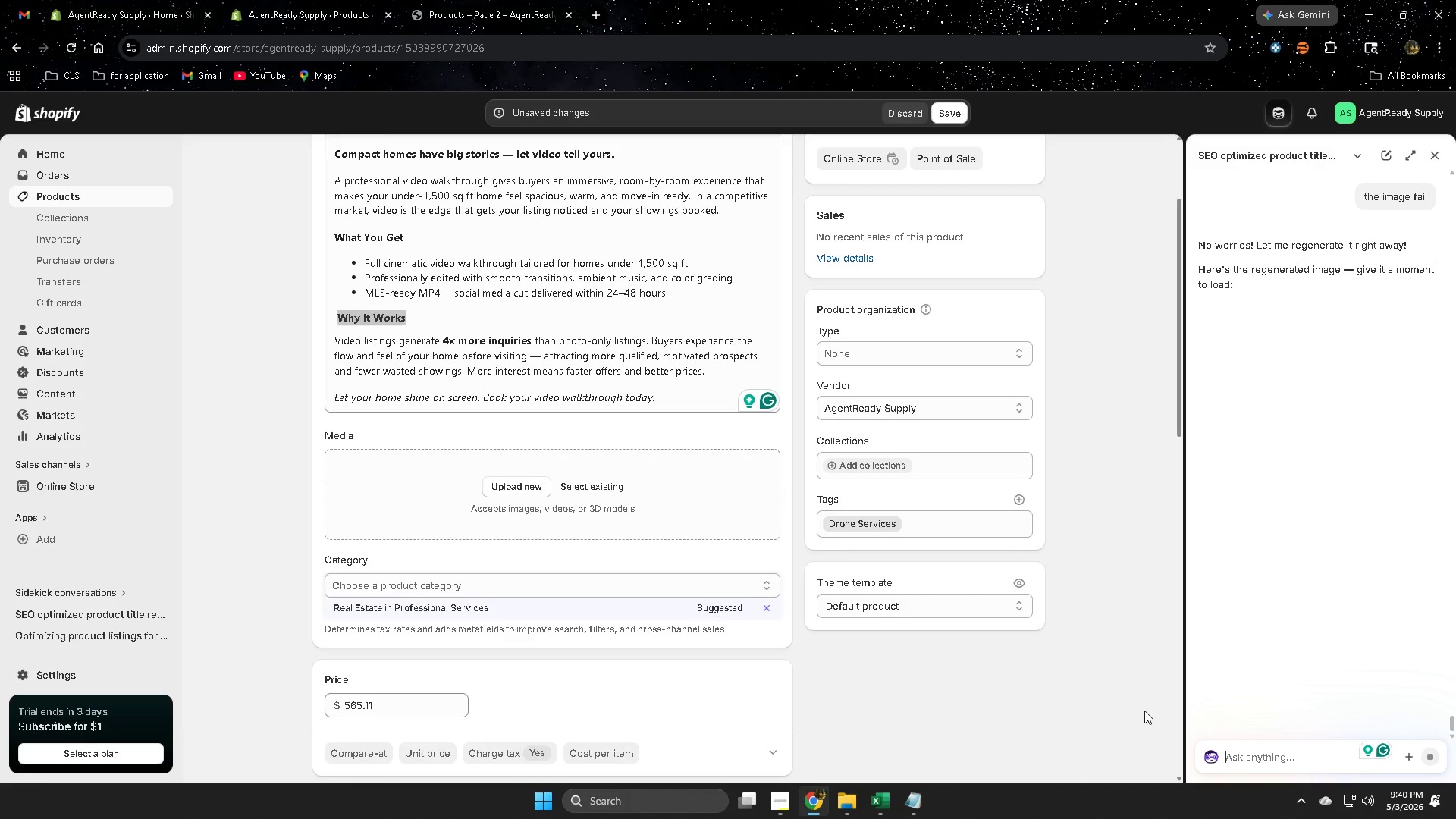 
wait(18.28)
 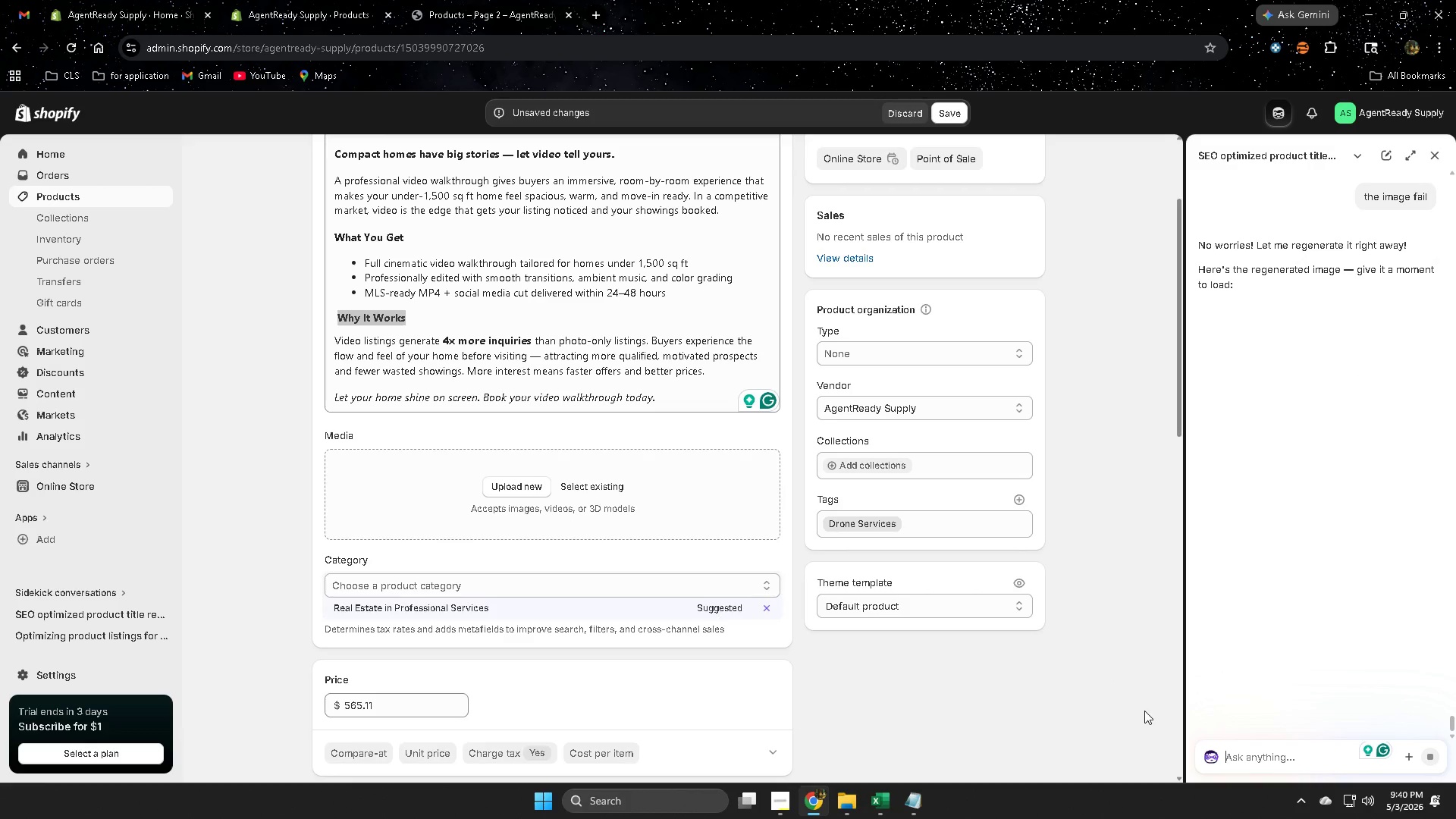 
scroll: coordinate [1312, 617], scroll_direction: down, amount: 1.0
 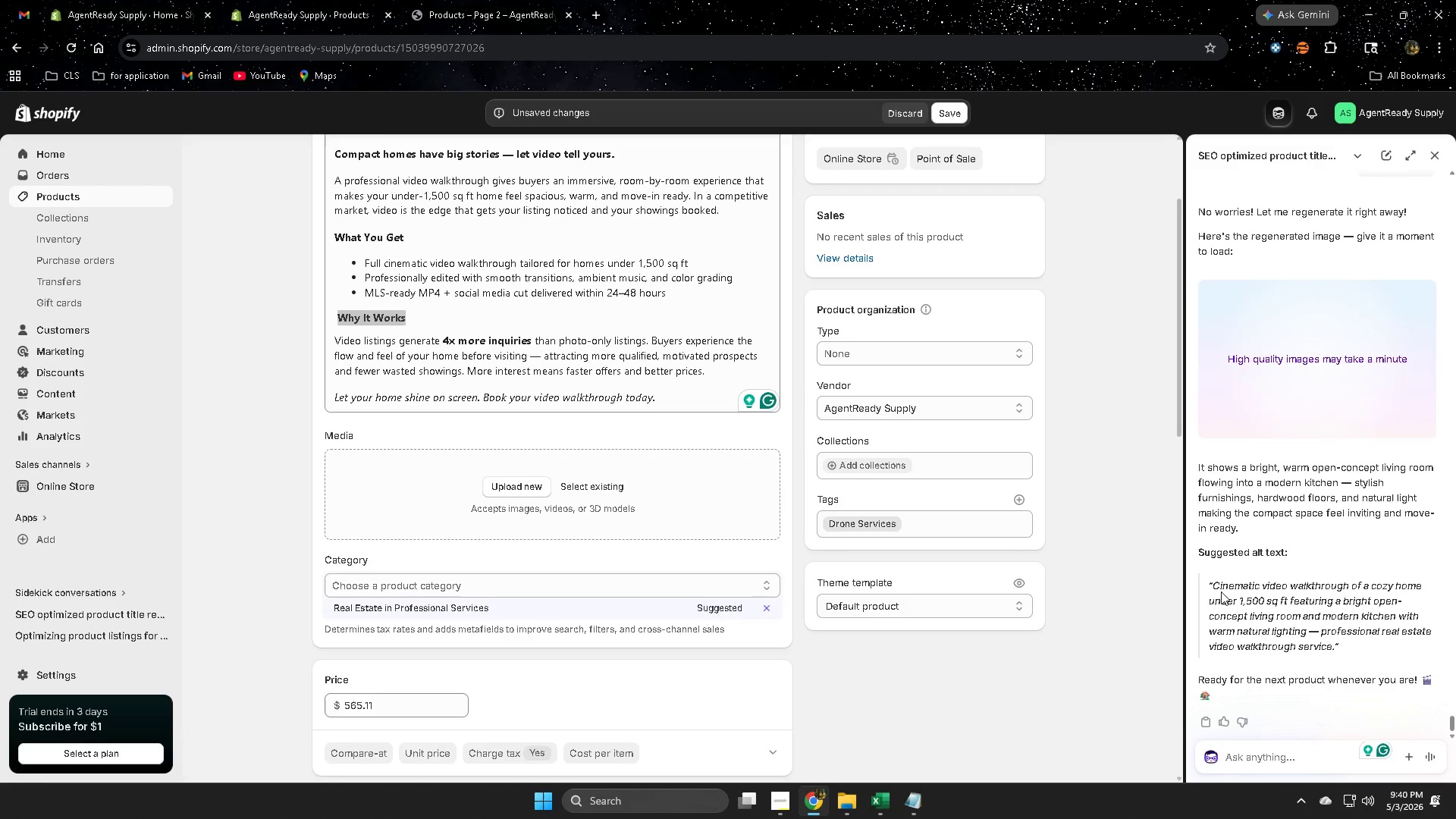 
left_click([1215, 585])
 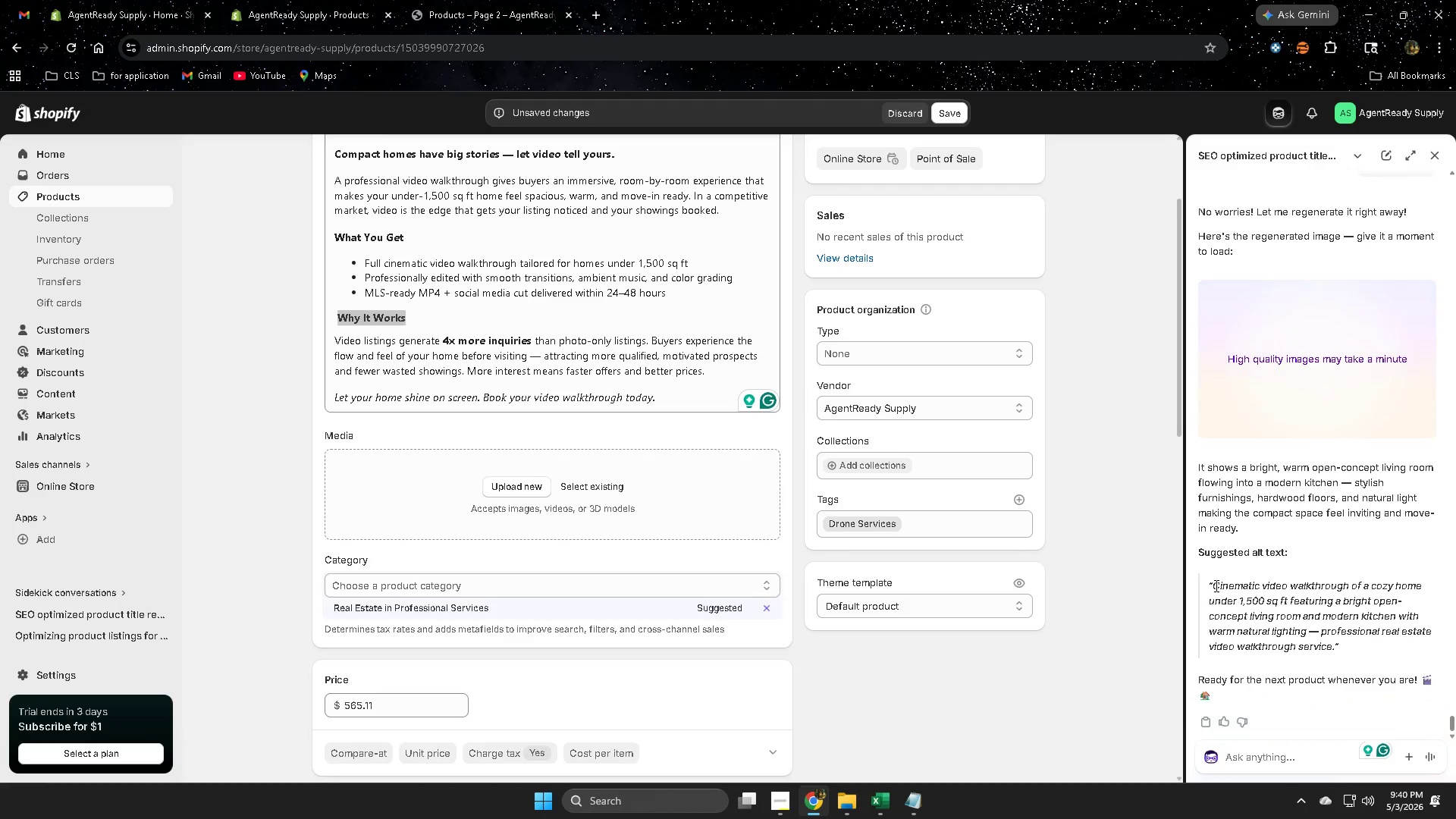 
left_click_drag(start_coordinate=[1215, 585], to_coordinate=[1301, 642])
 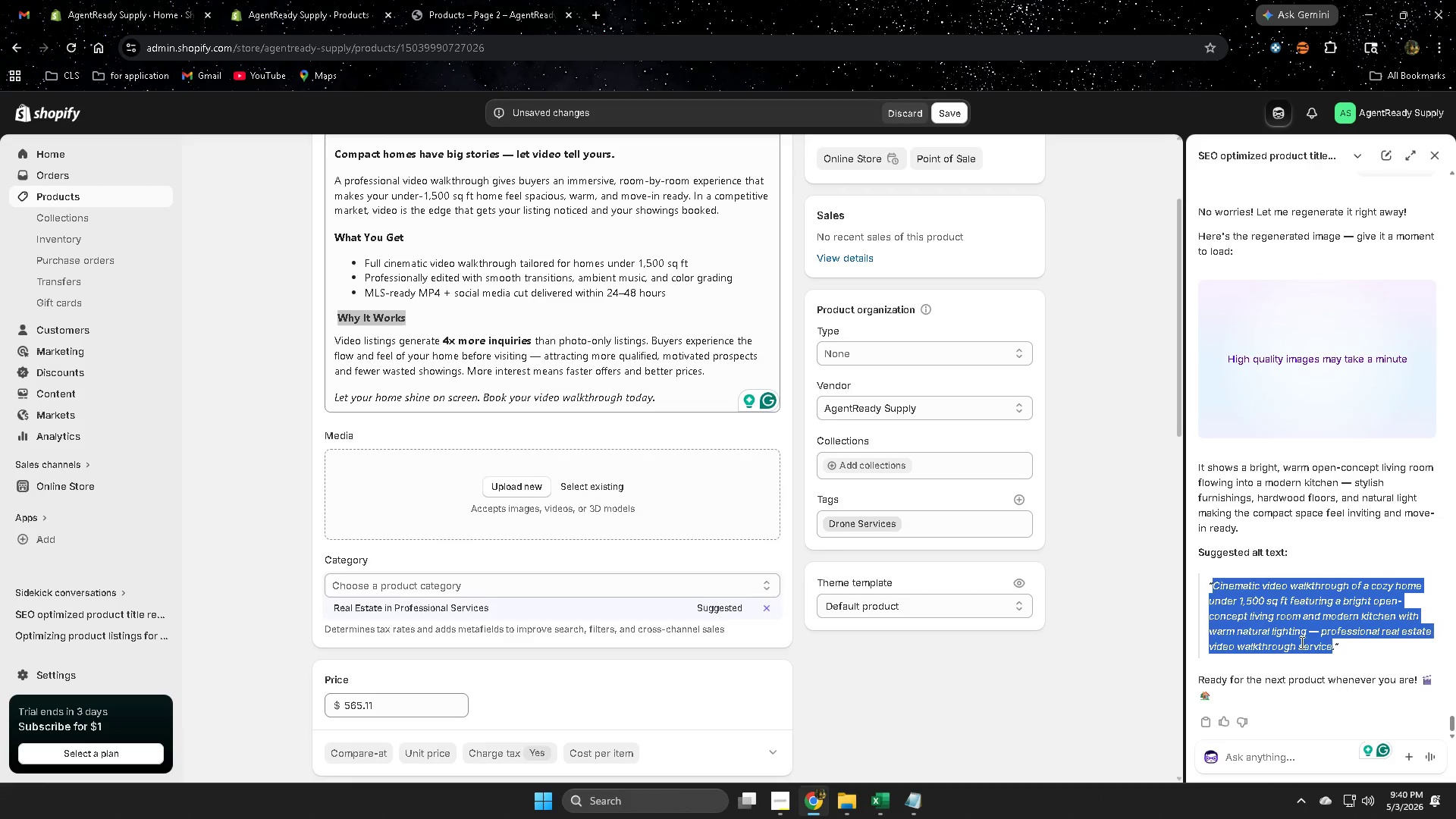 
key(Control+ControlLeft)
 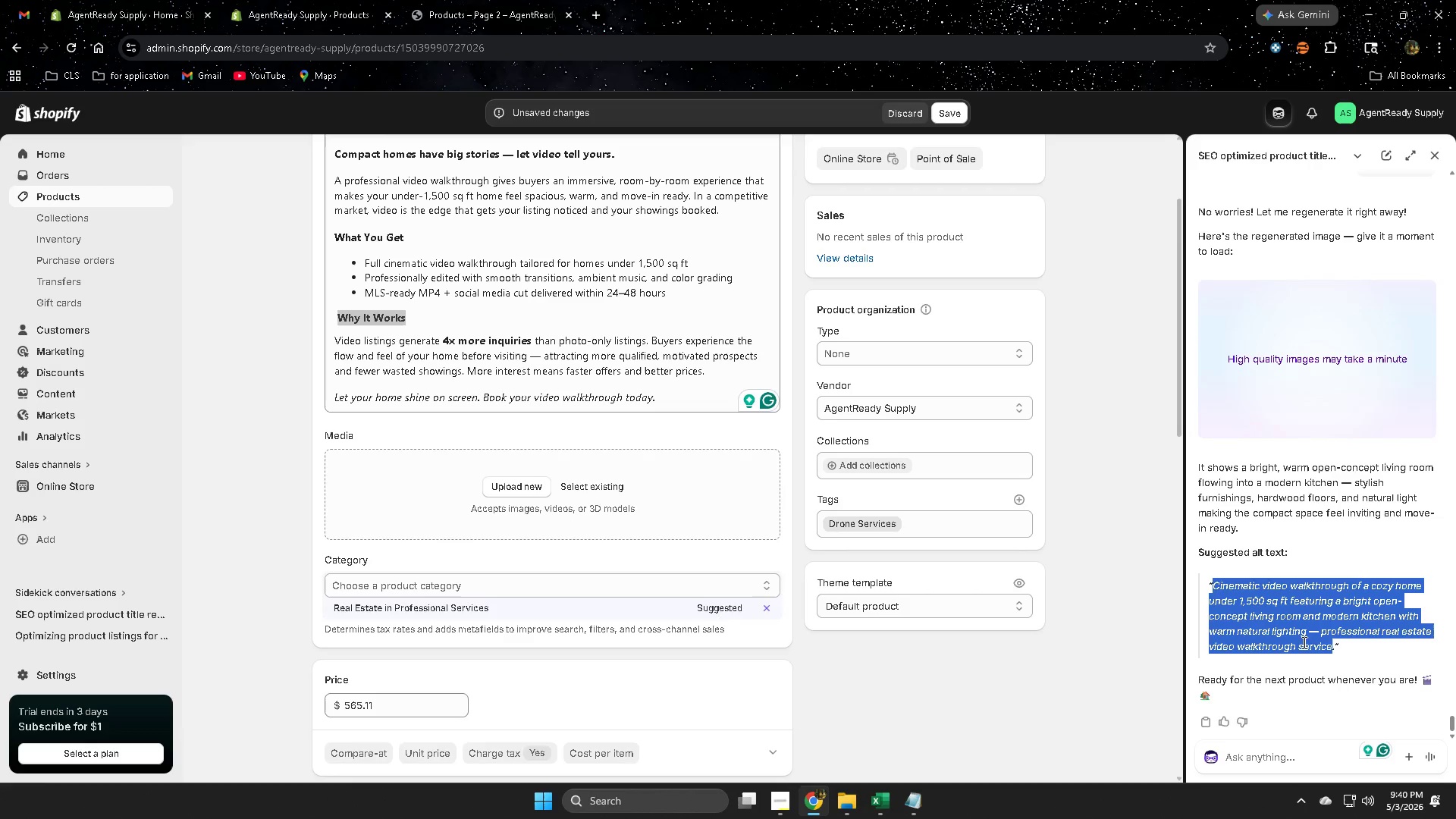 
key(Control+C)
 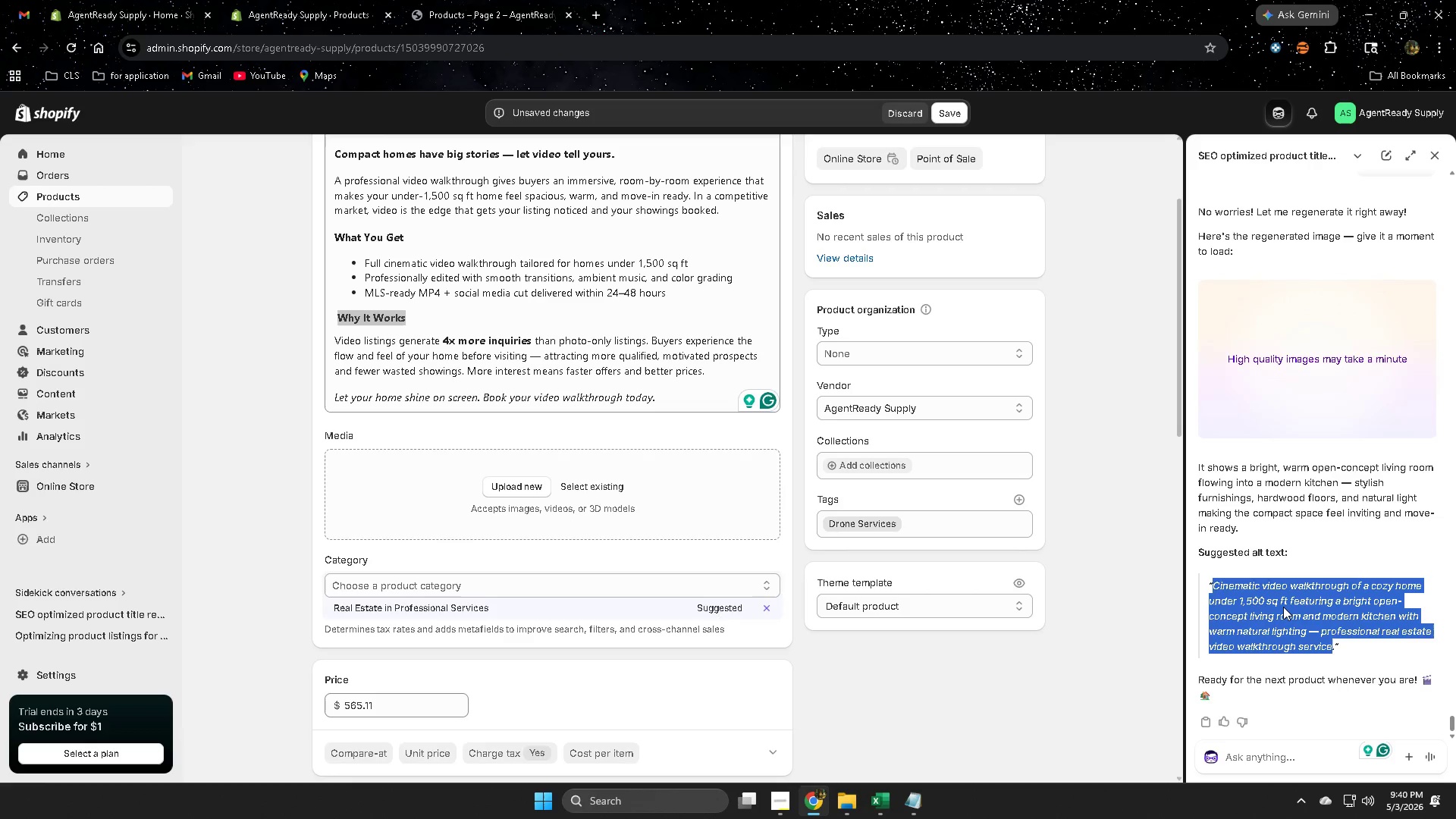 
scroll: coordinate [812, 528], scroll_direction: up, amount: 7.0
 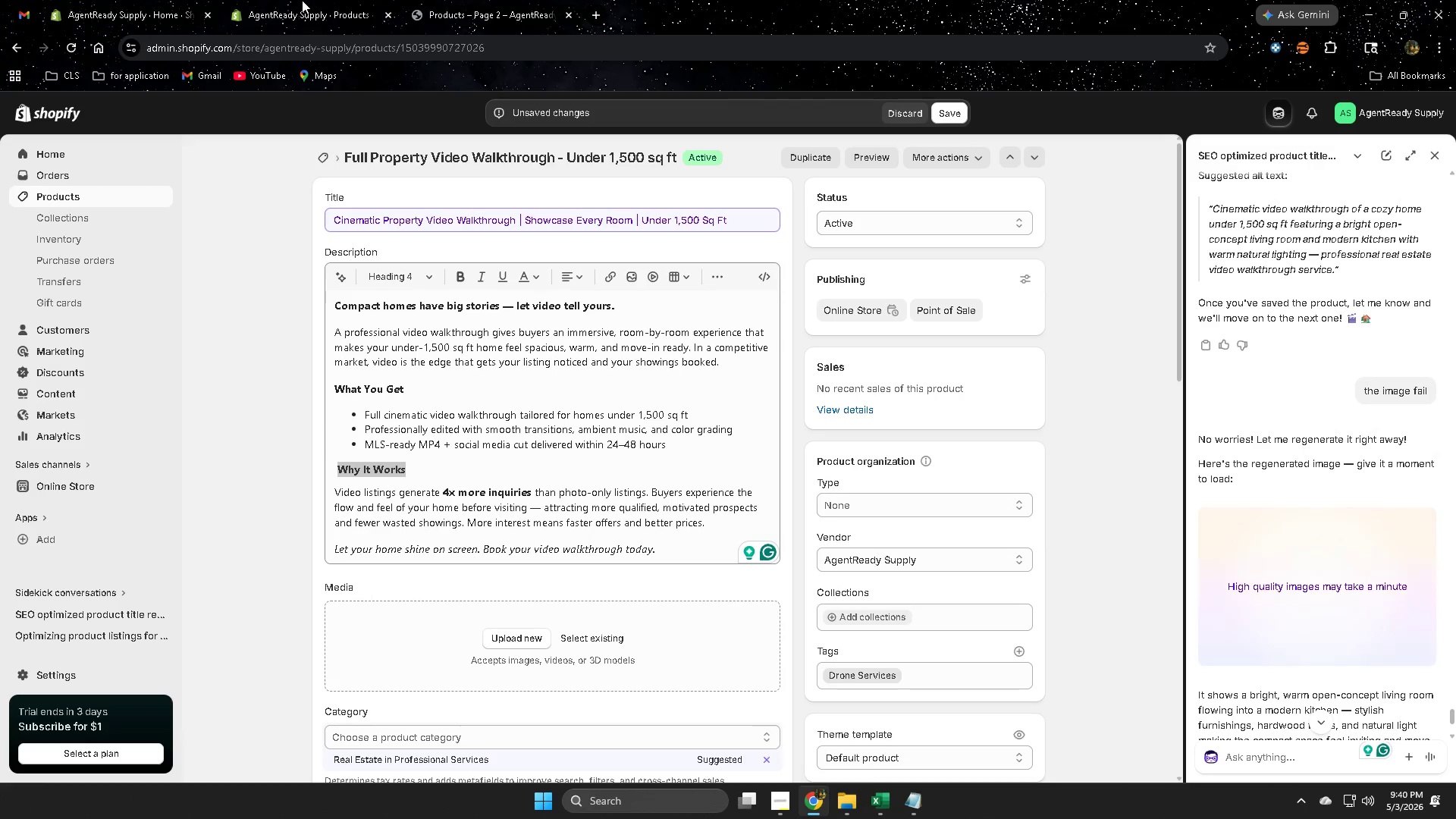 
double_click([485, 0])
 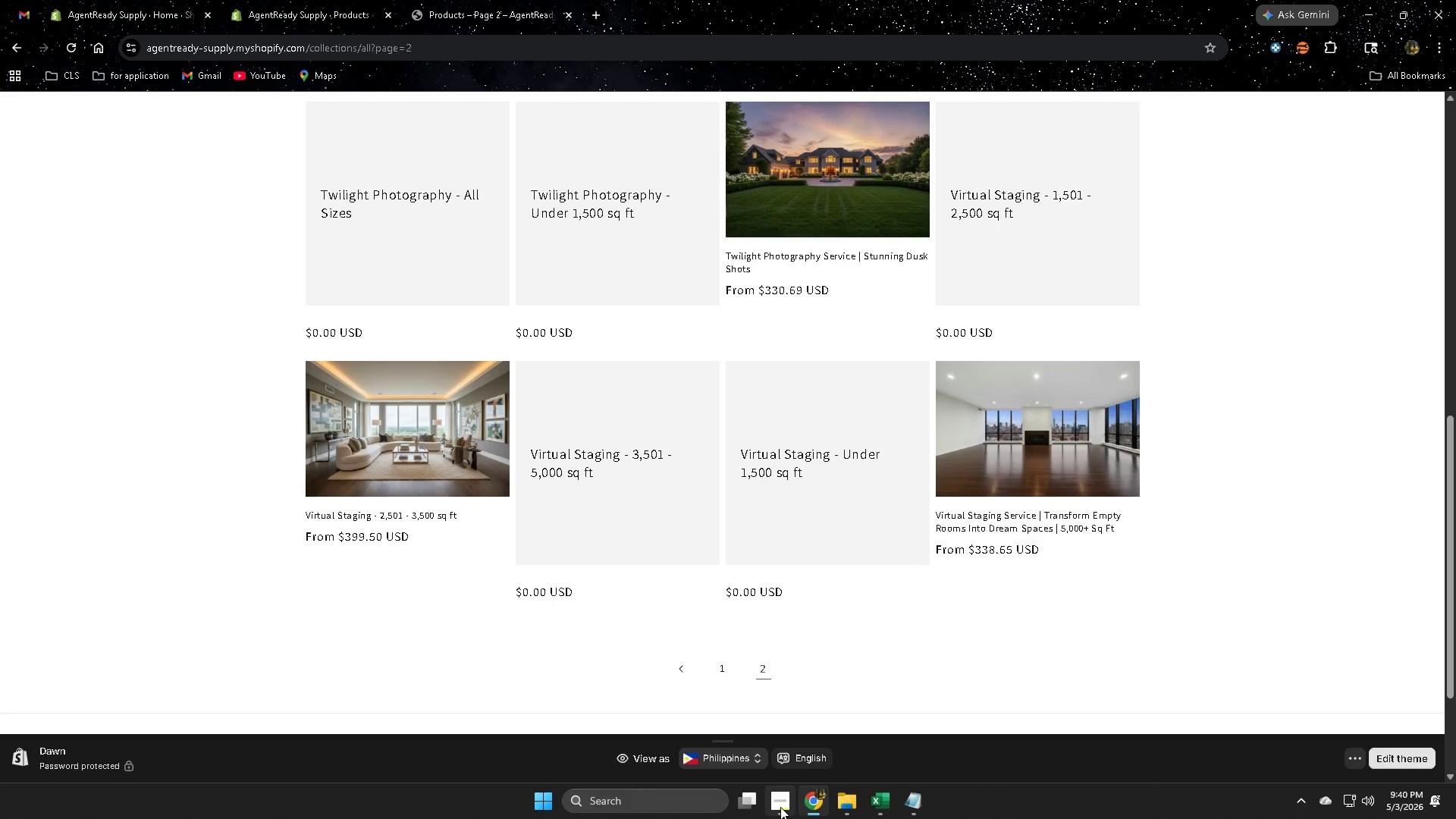 
left_click([756, 716])